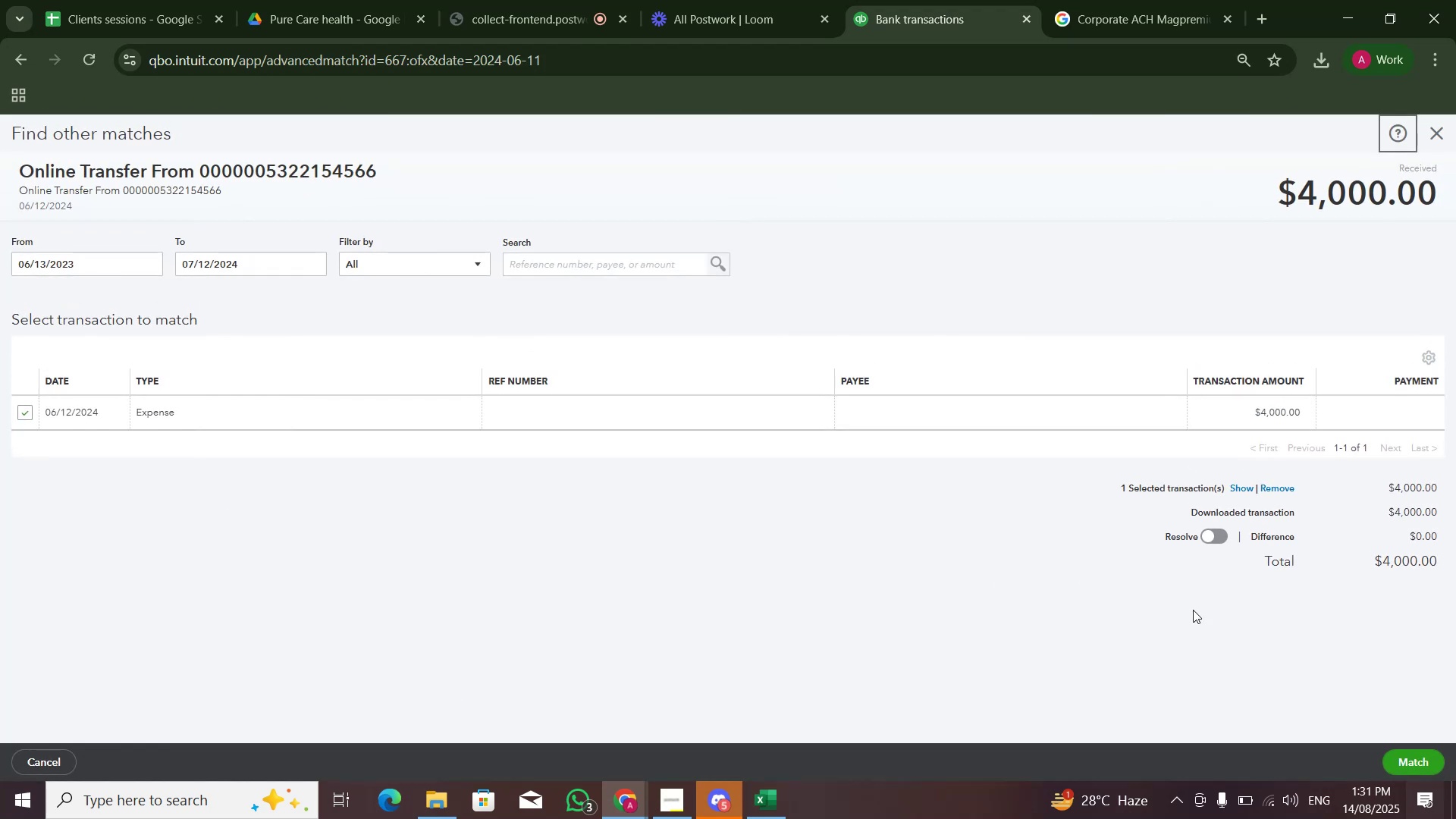 
left_click([1409, 767])
 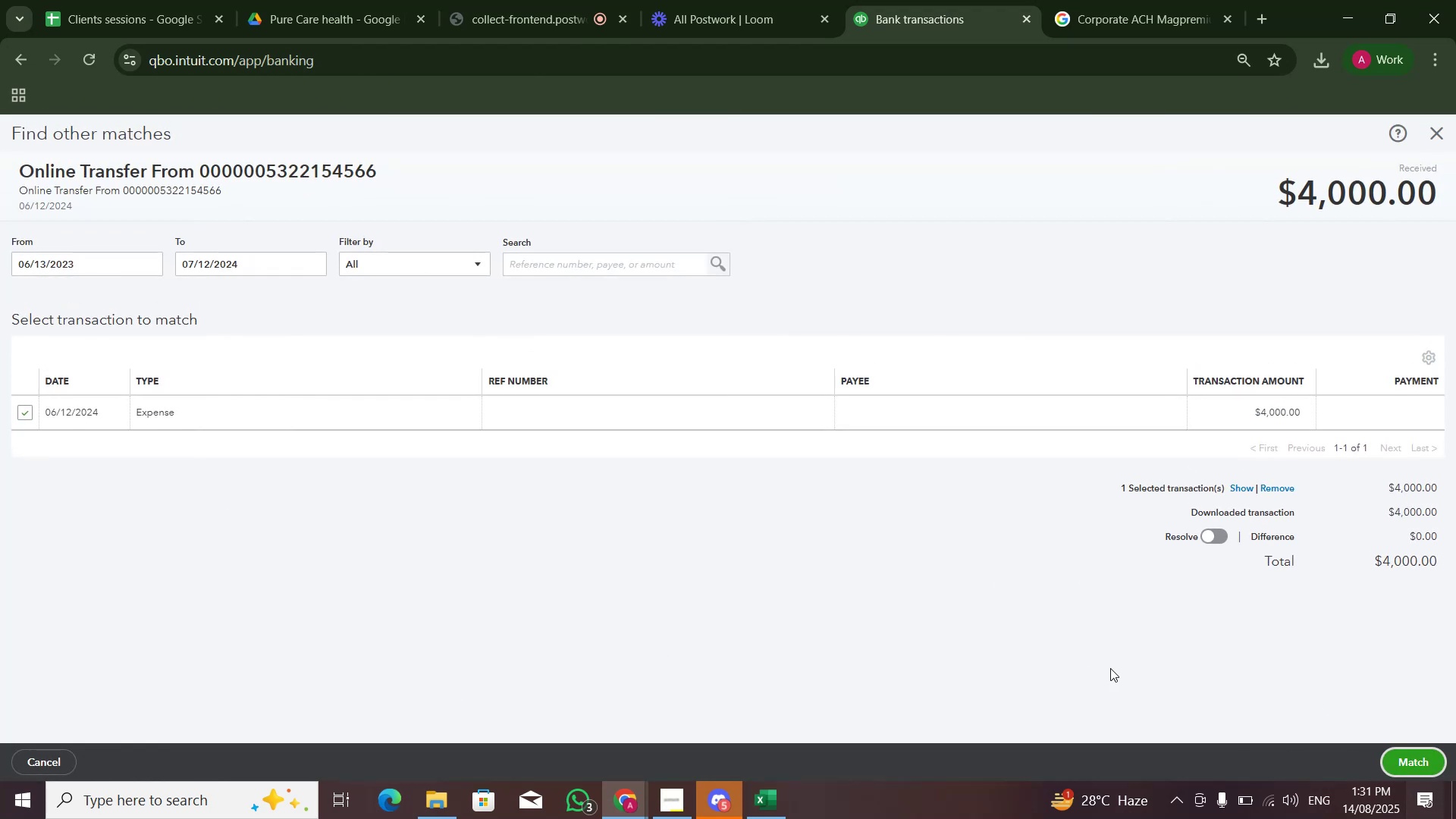 
wait(8.15)
 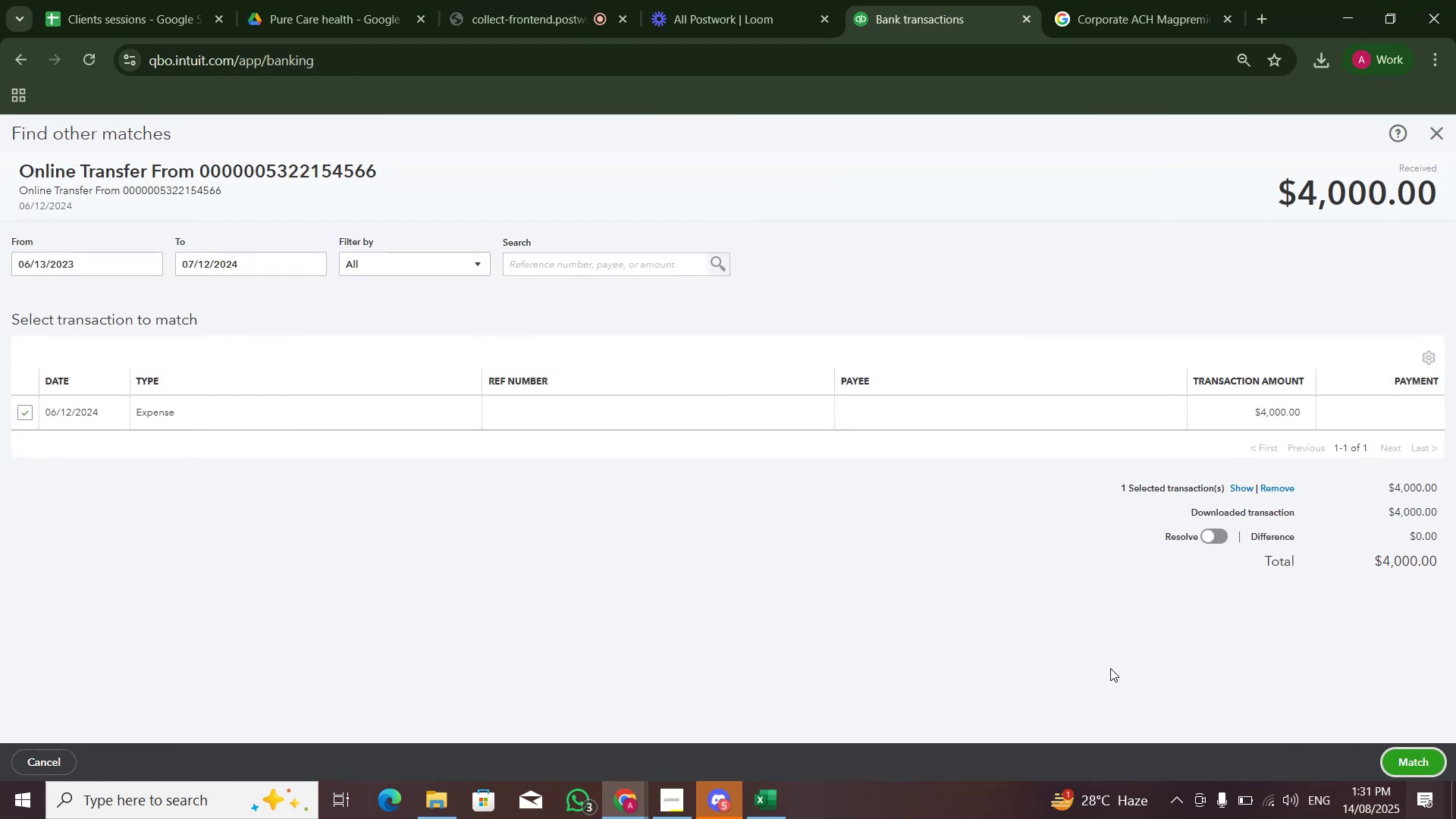 
scroll: coordinate [540, 485], scroll_direction: down, amount: 4.0
 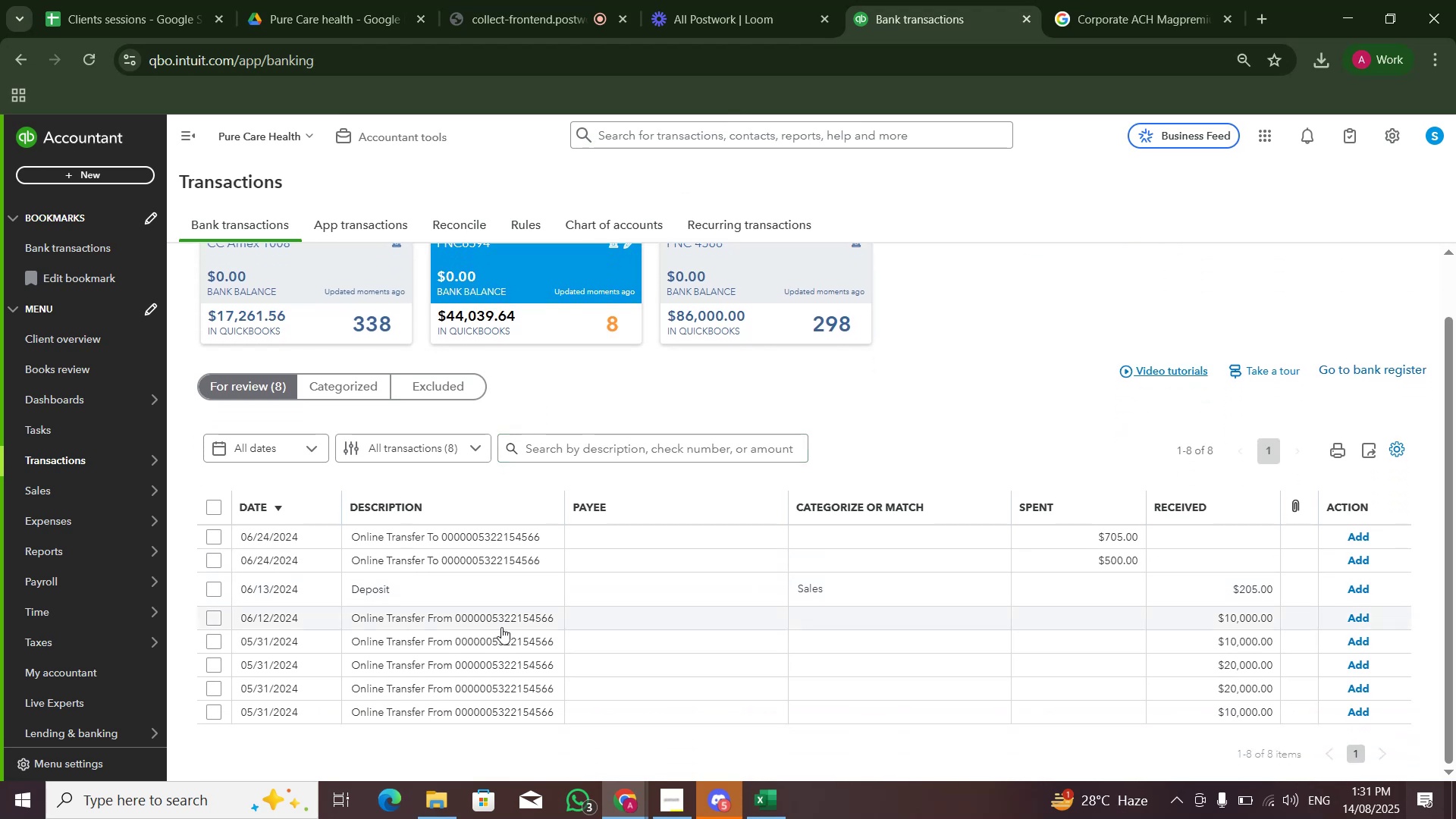 
left_click([500, 628])
 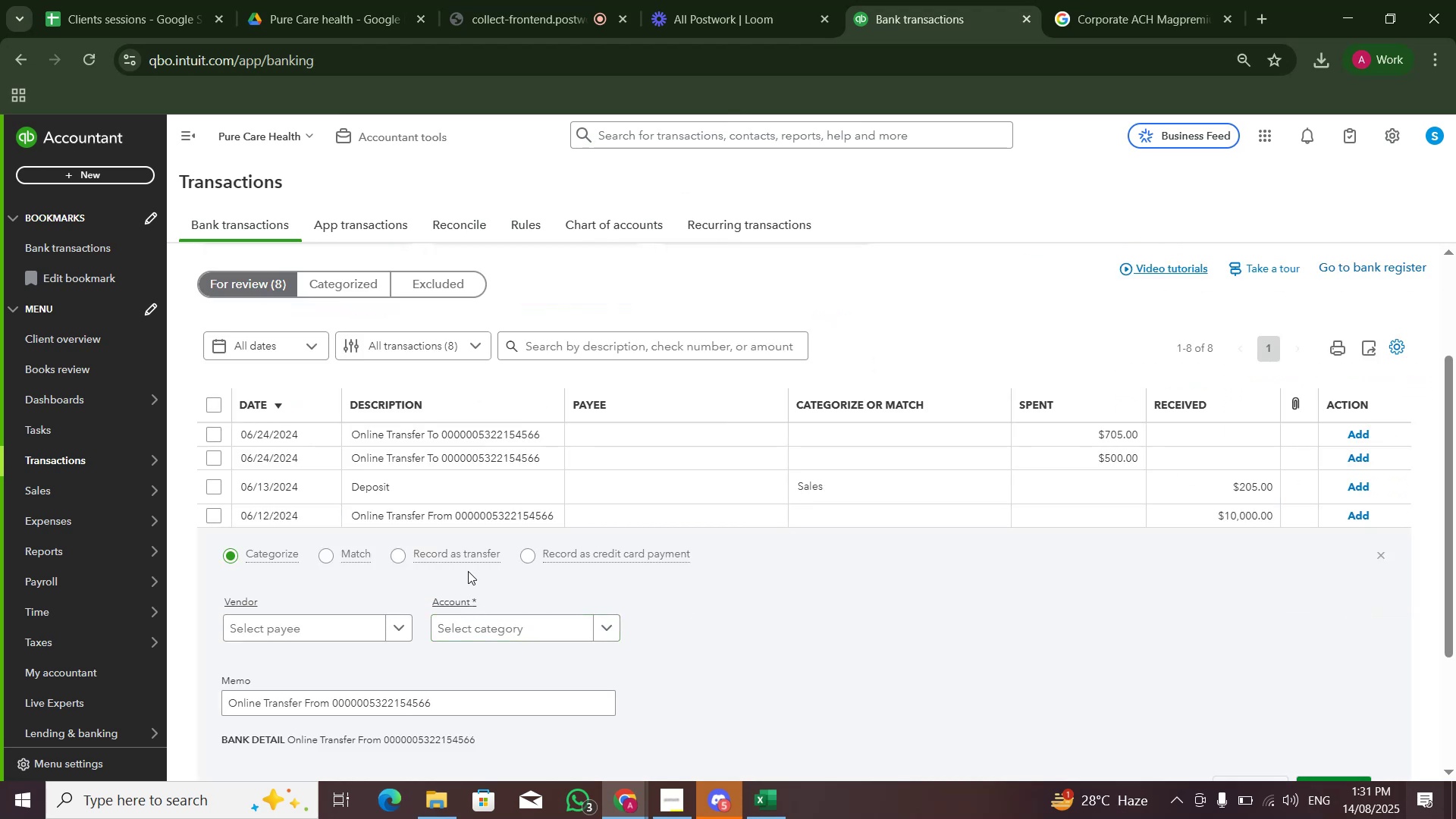 
left_click([336, 556])
 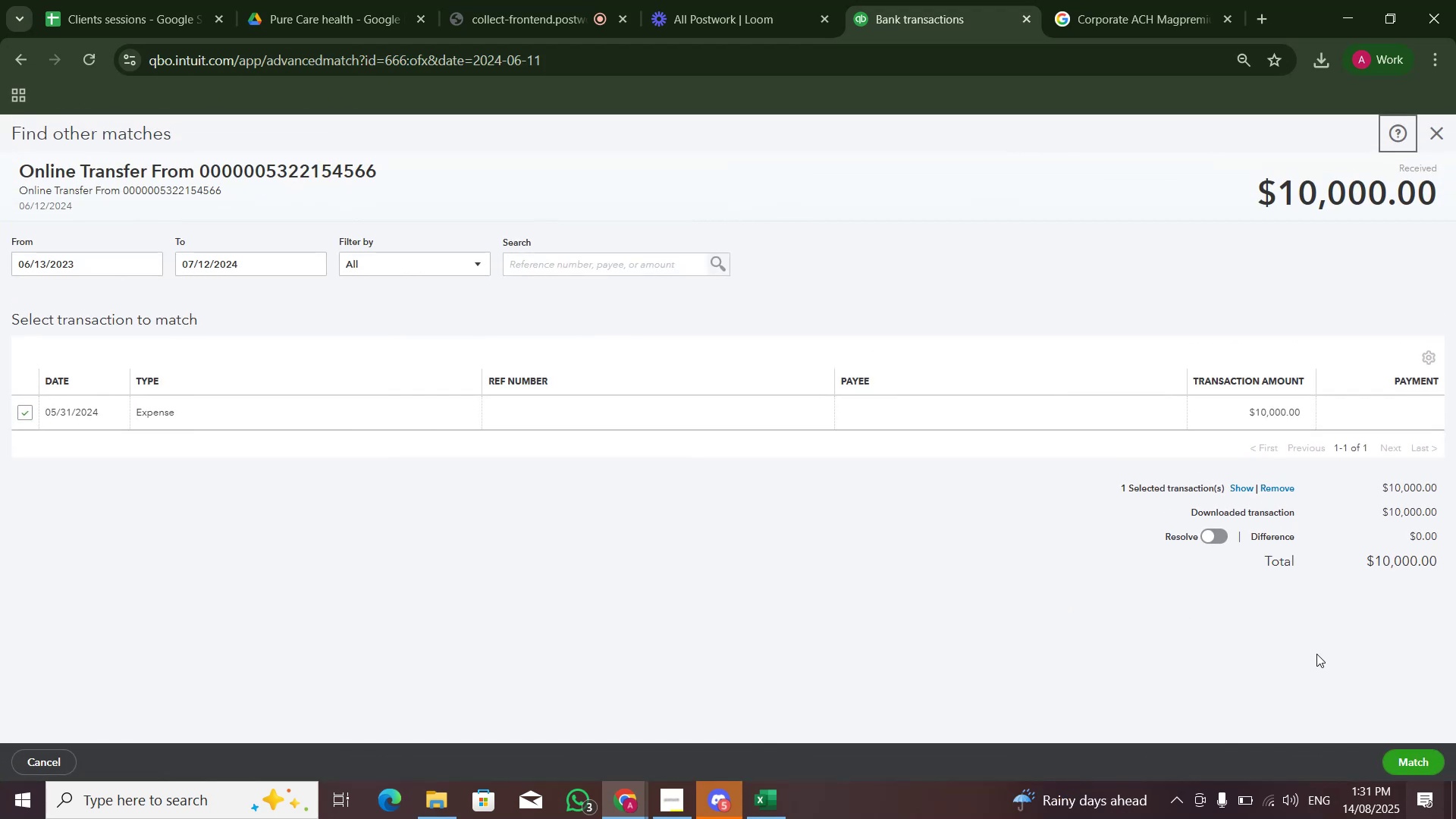 
left_click([1410, 770])
 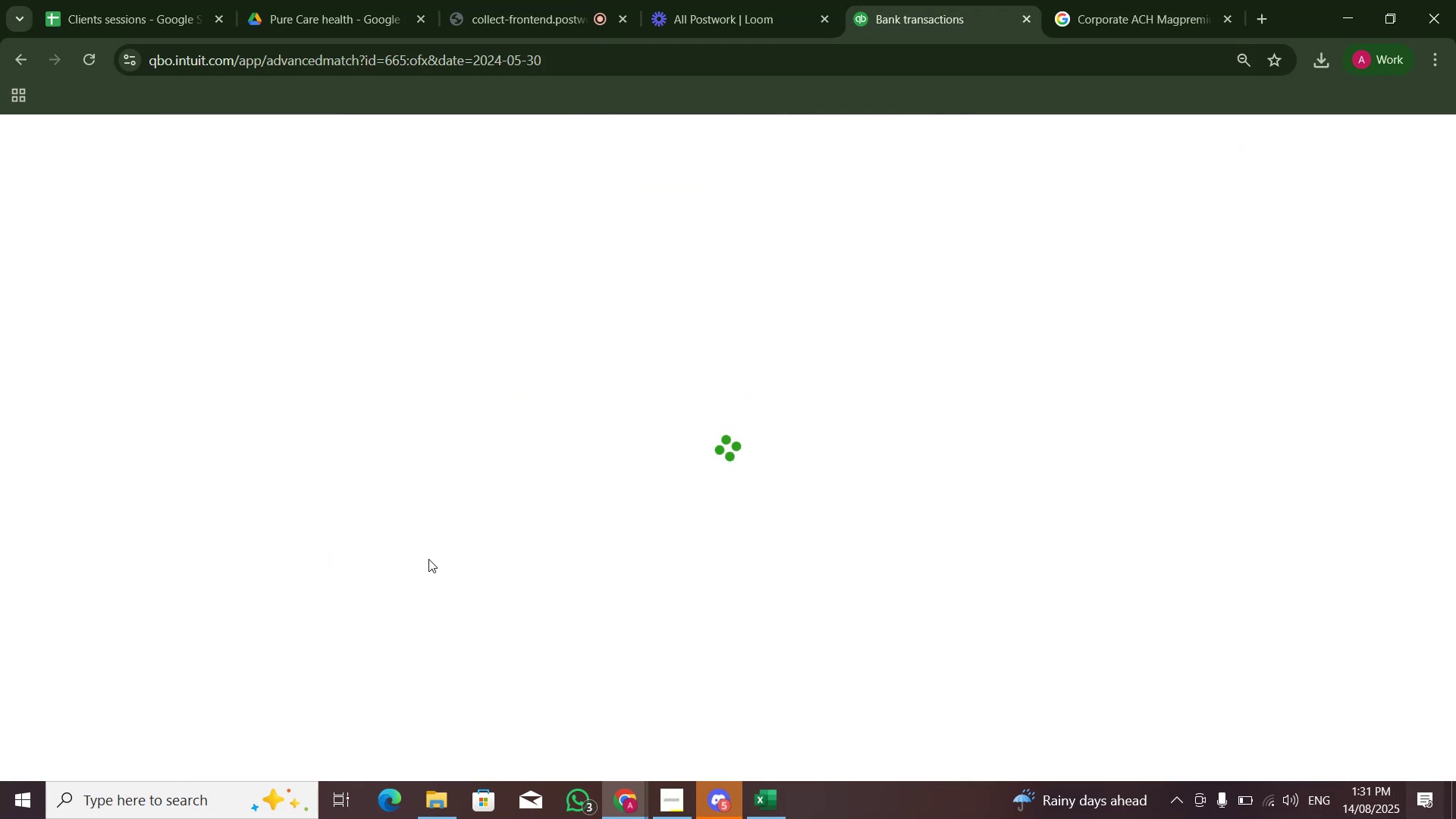 
wait(7.22)
 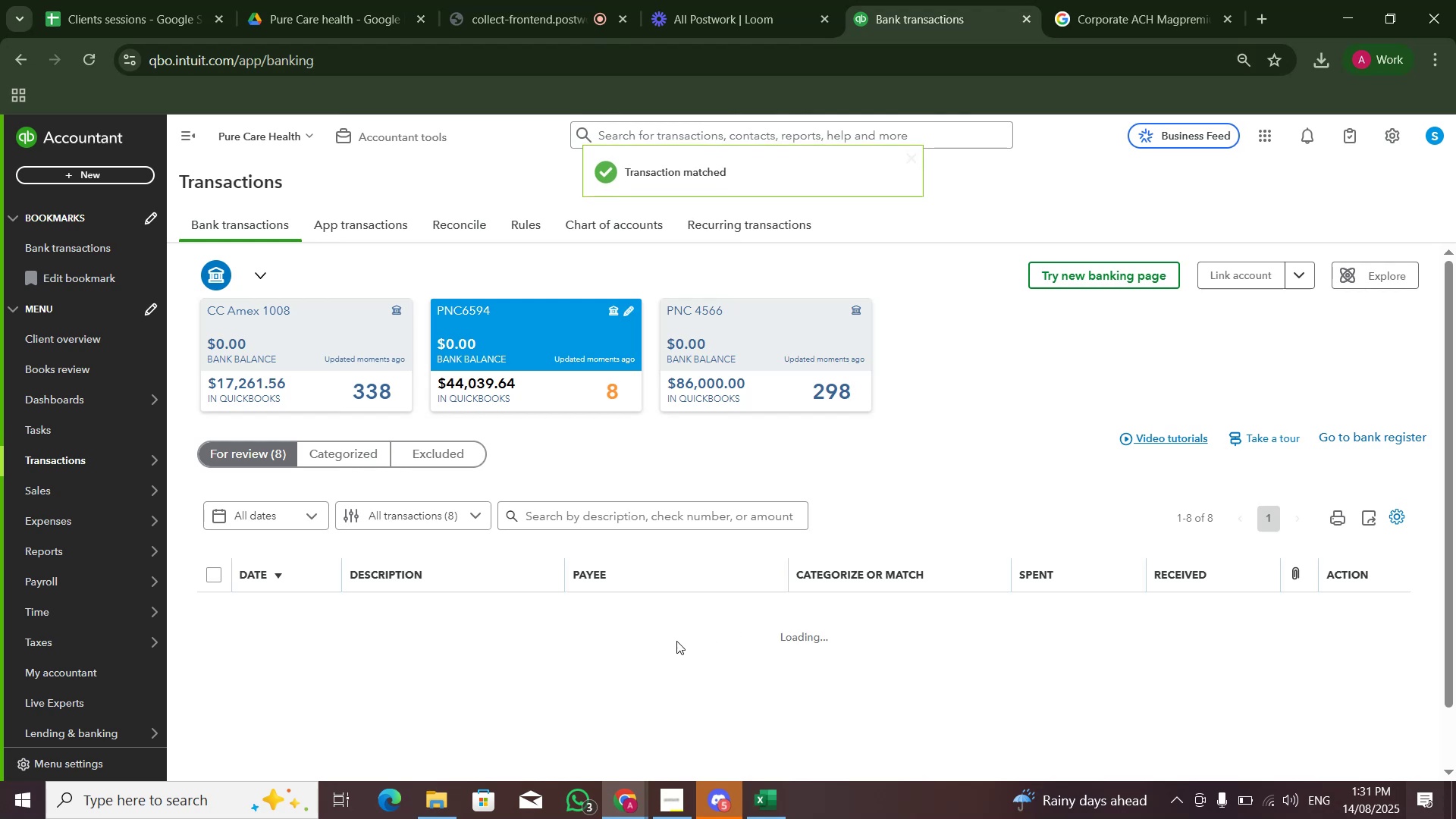 
left_click([1415, 757])
 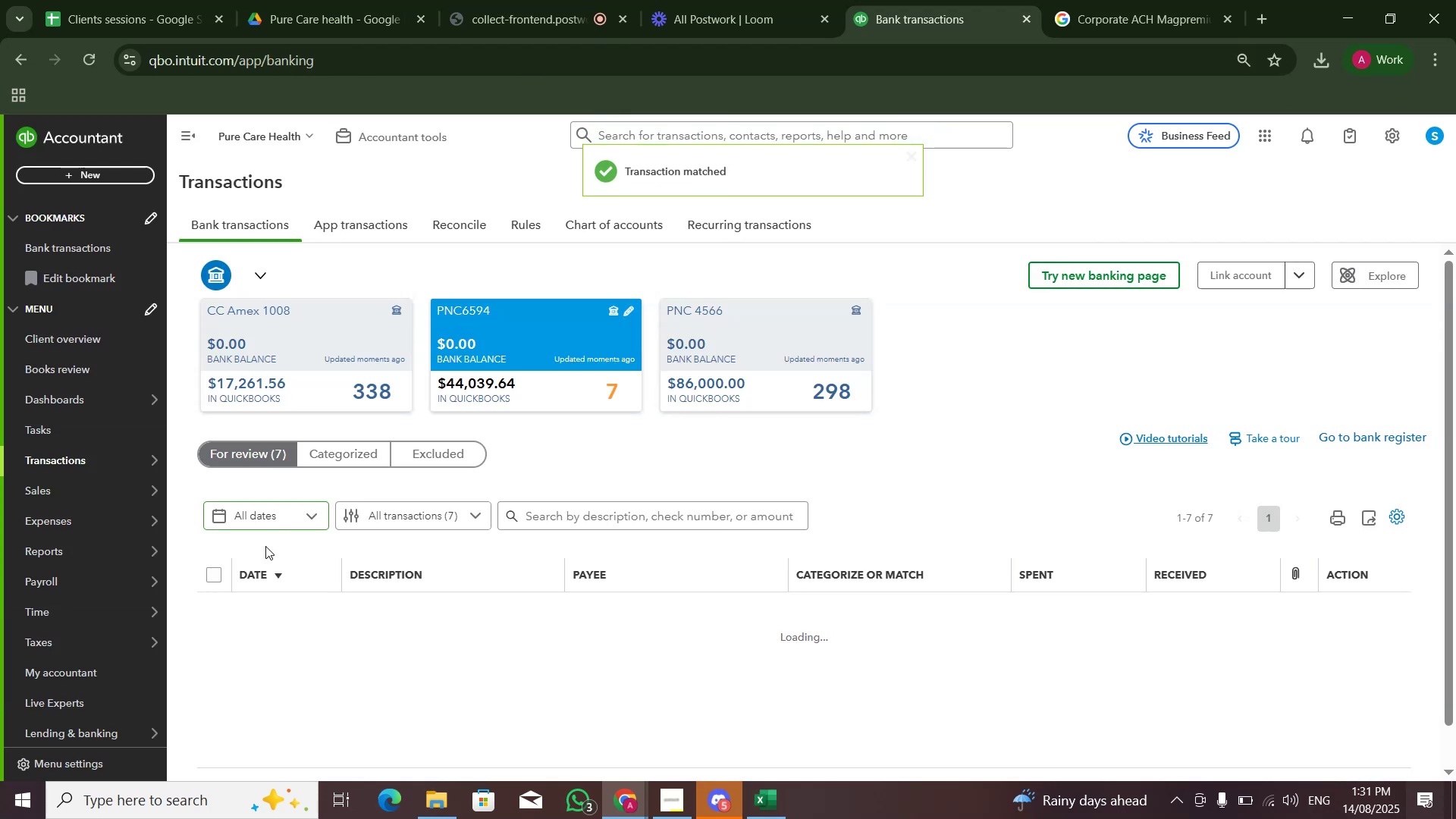 
scroll: coordinate [545, 598], scroll_direction: down, amount: 3.0
 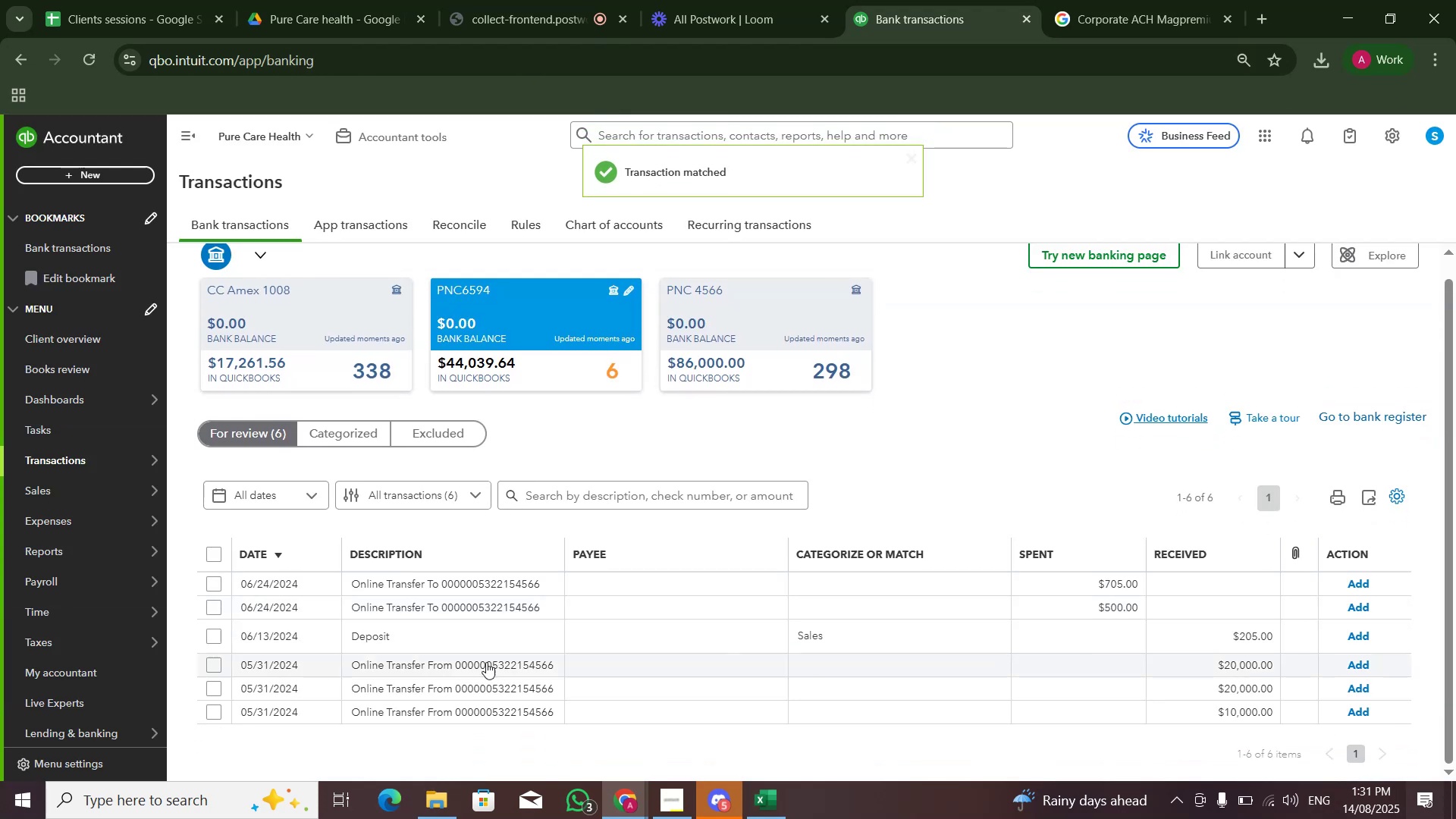 
left_click([475, 669])
 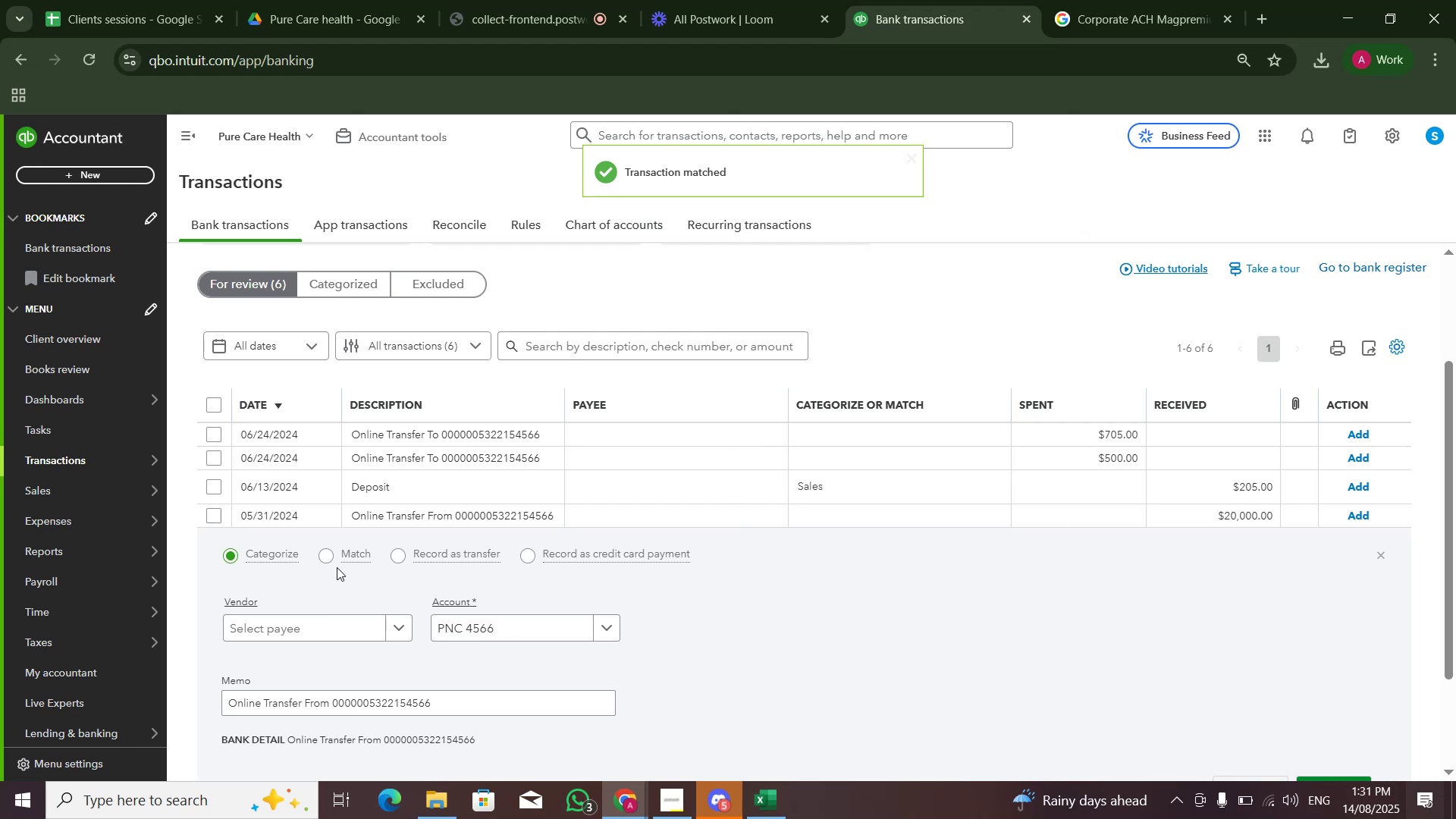 
left_click([331, 553])
 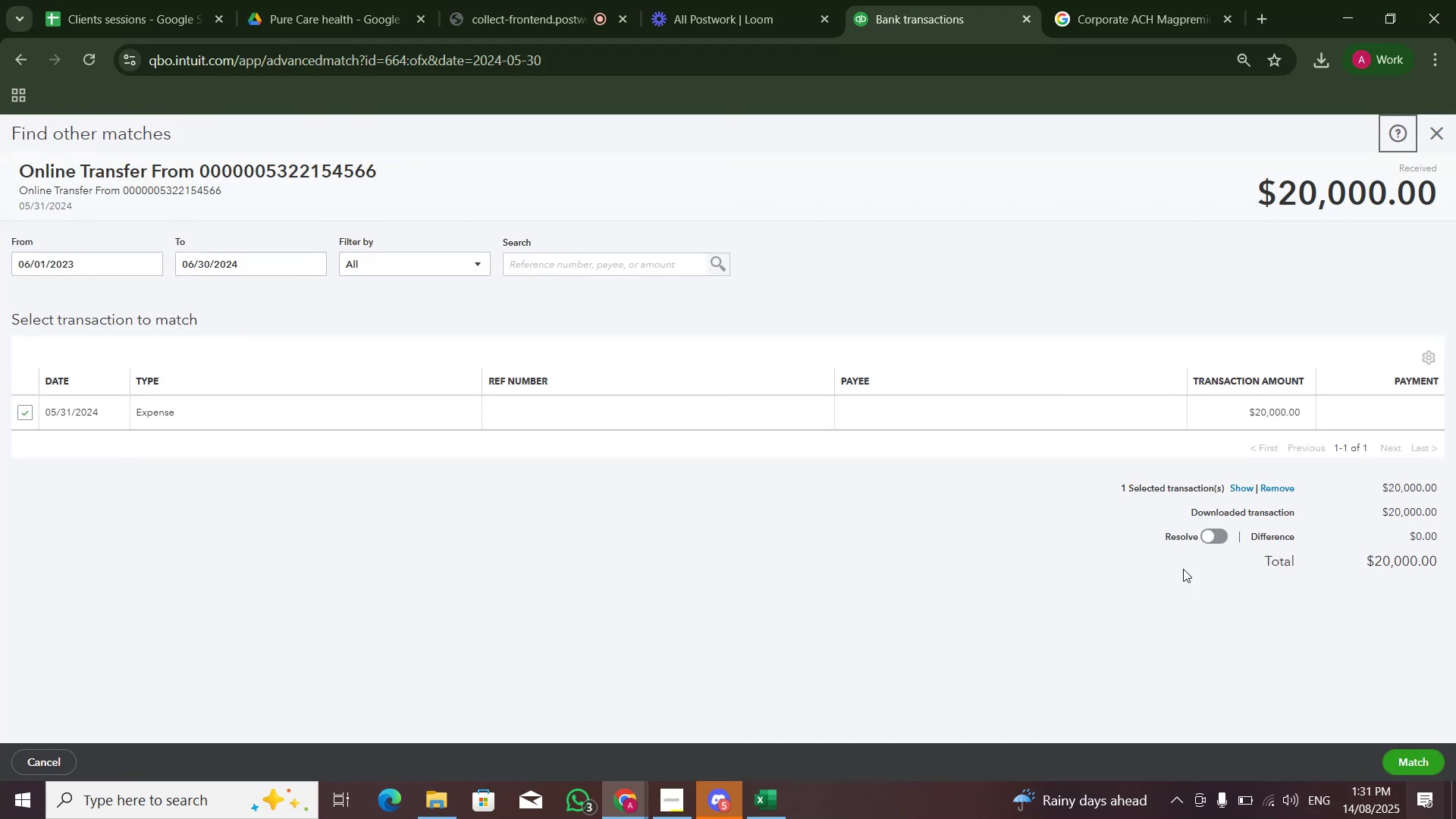 
left_click([1414, 756])
 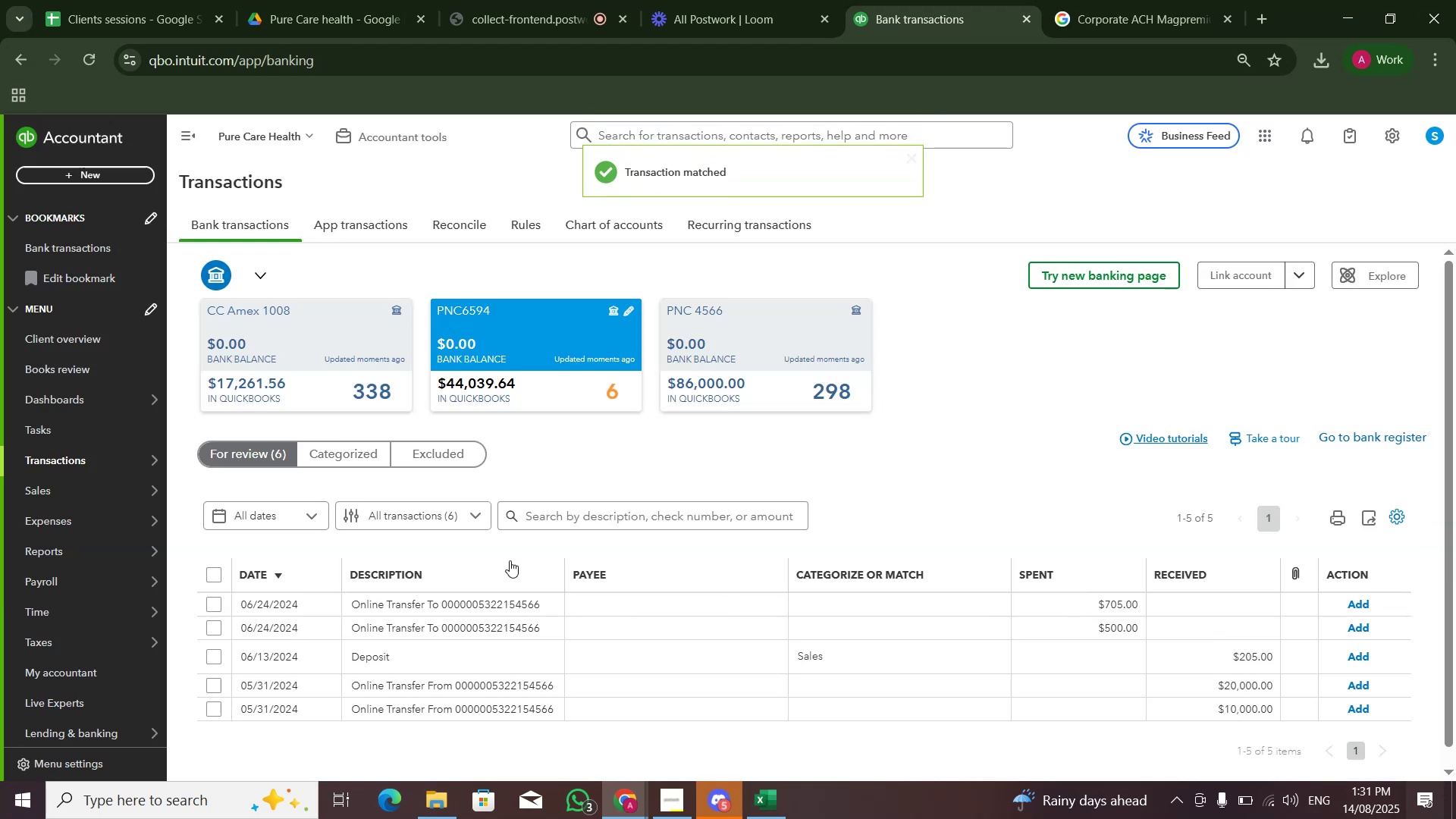 
wait(5.9)
 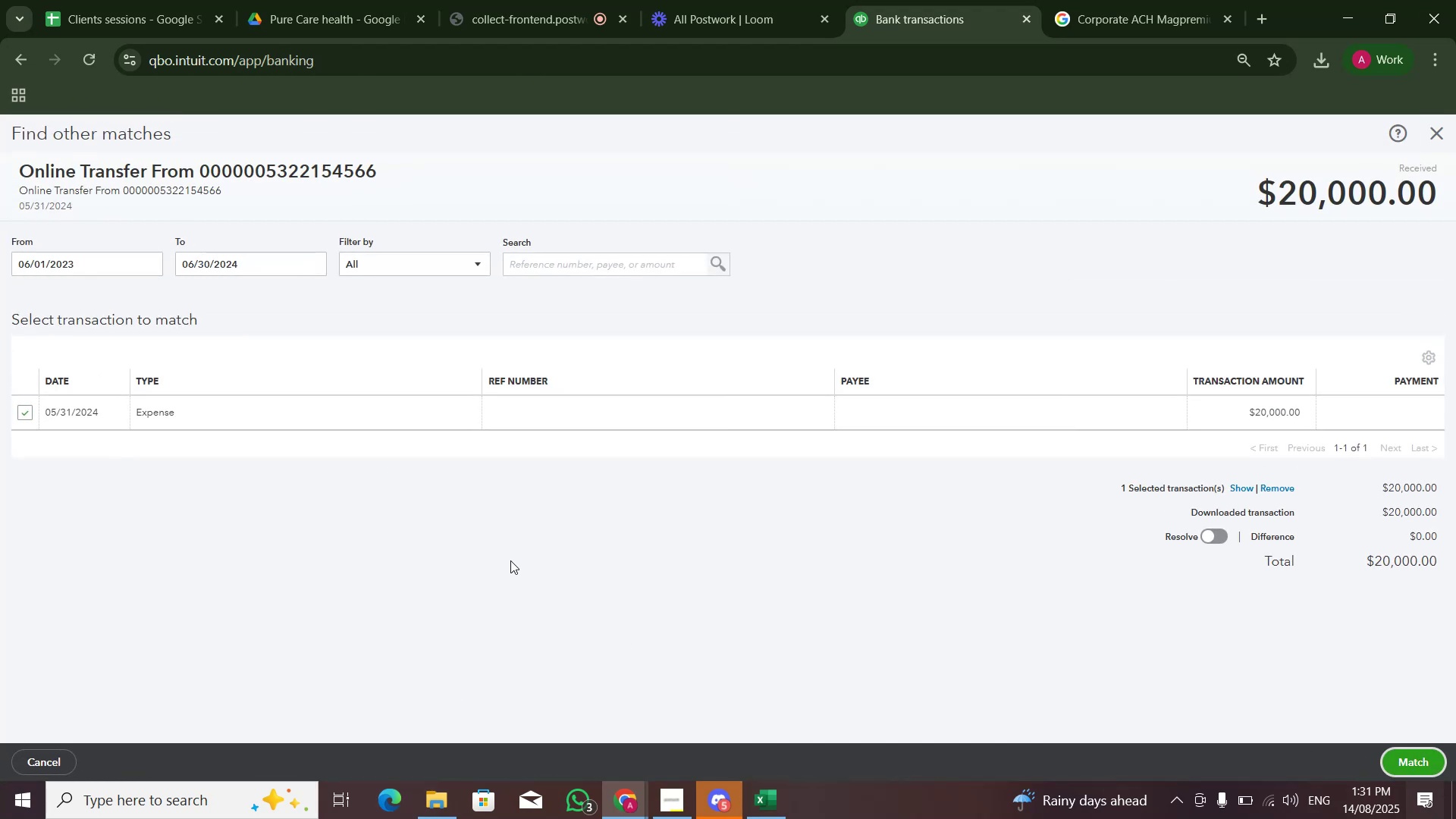 
left_click([532, 679])
 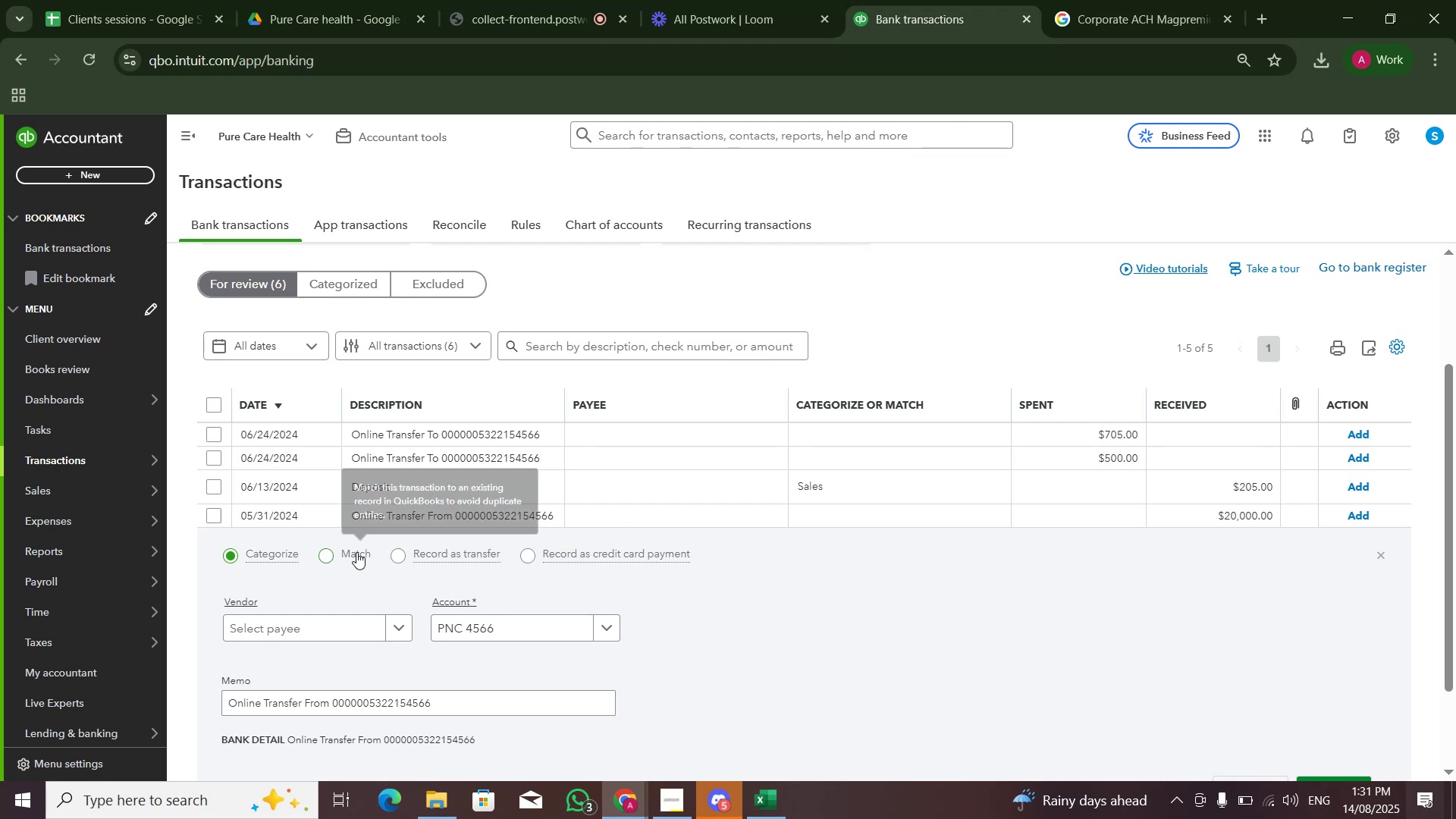 
left_click([335, 552])
 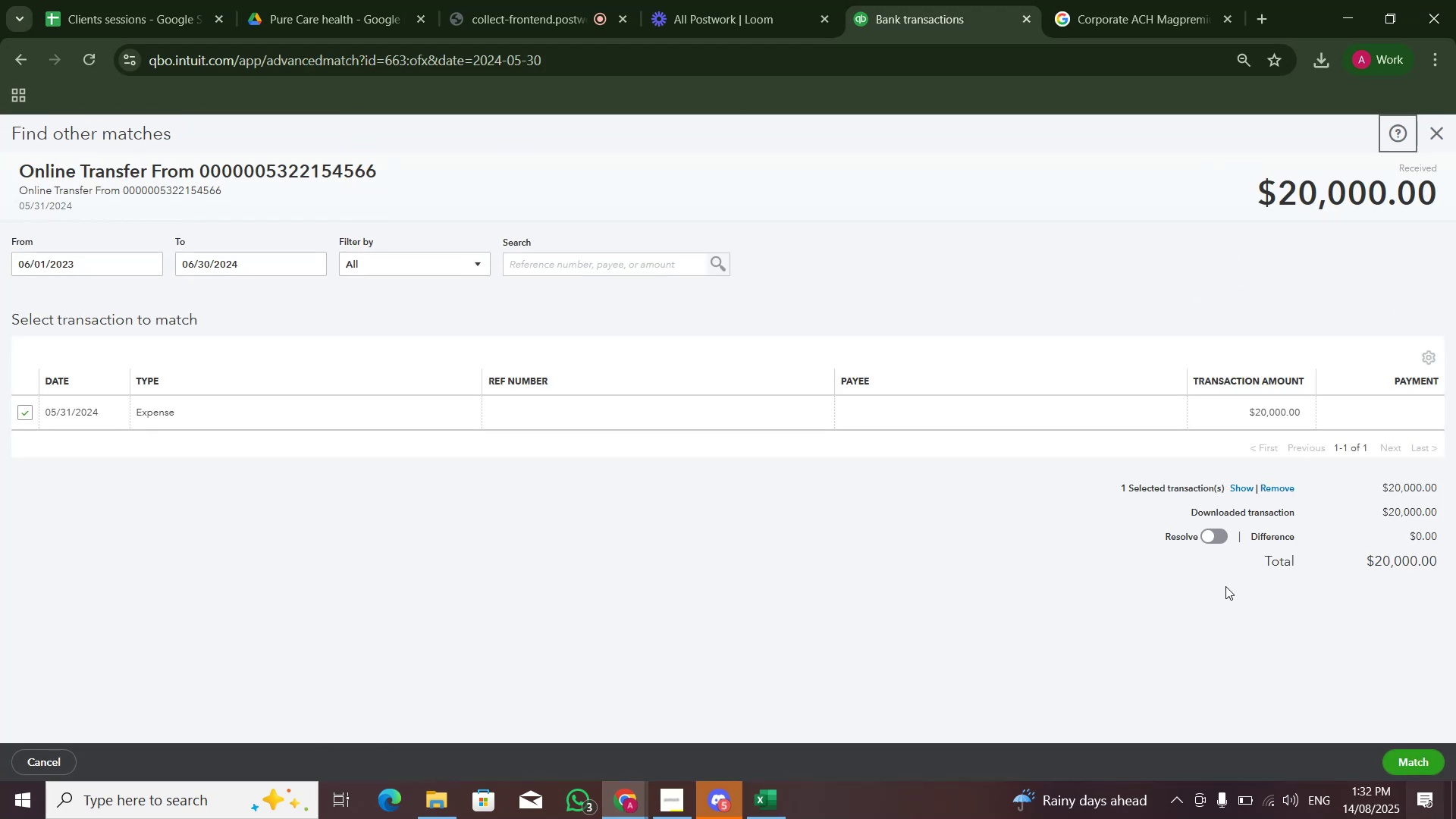 
left_click([1410, 752])
 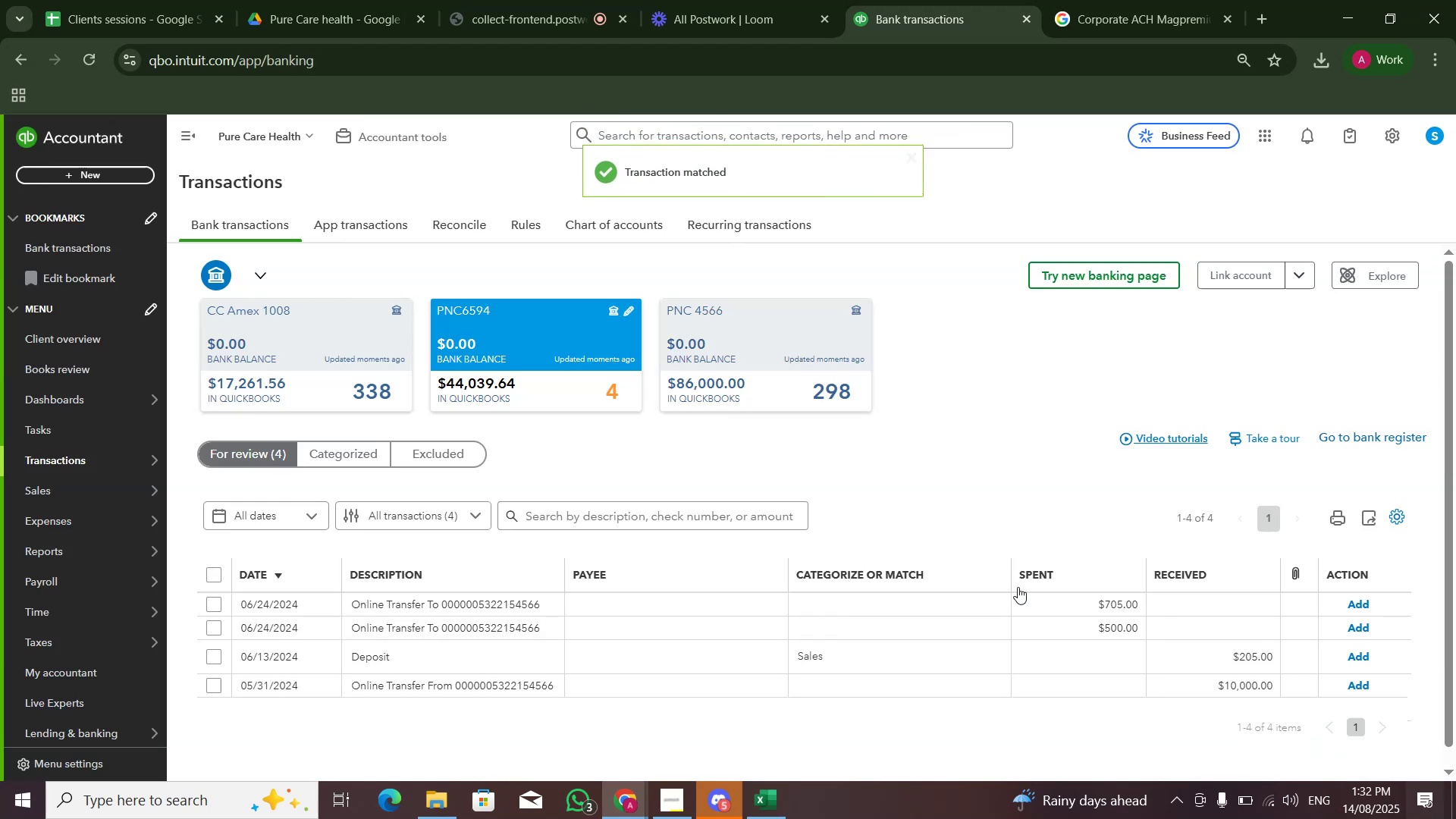 
left_click([522, 692])
 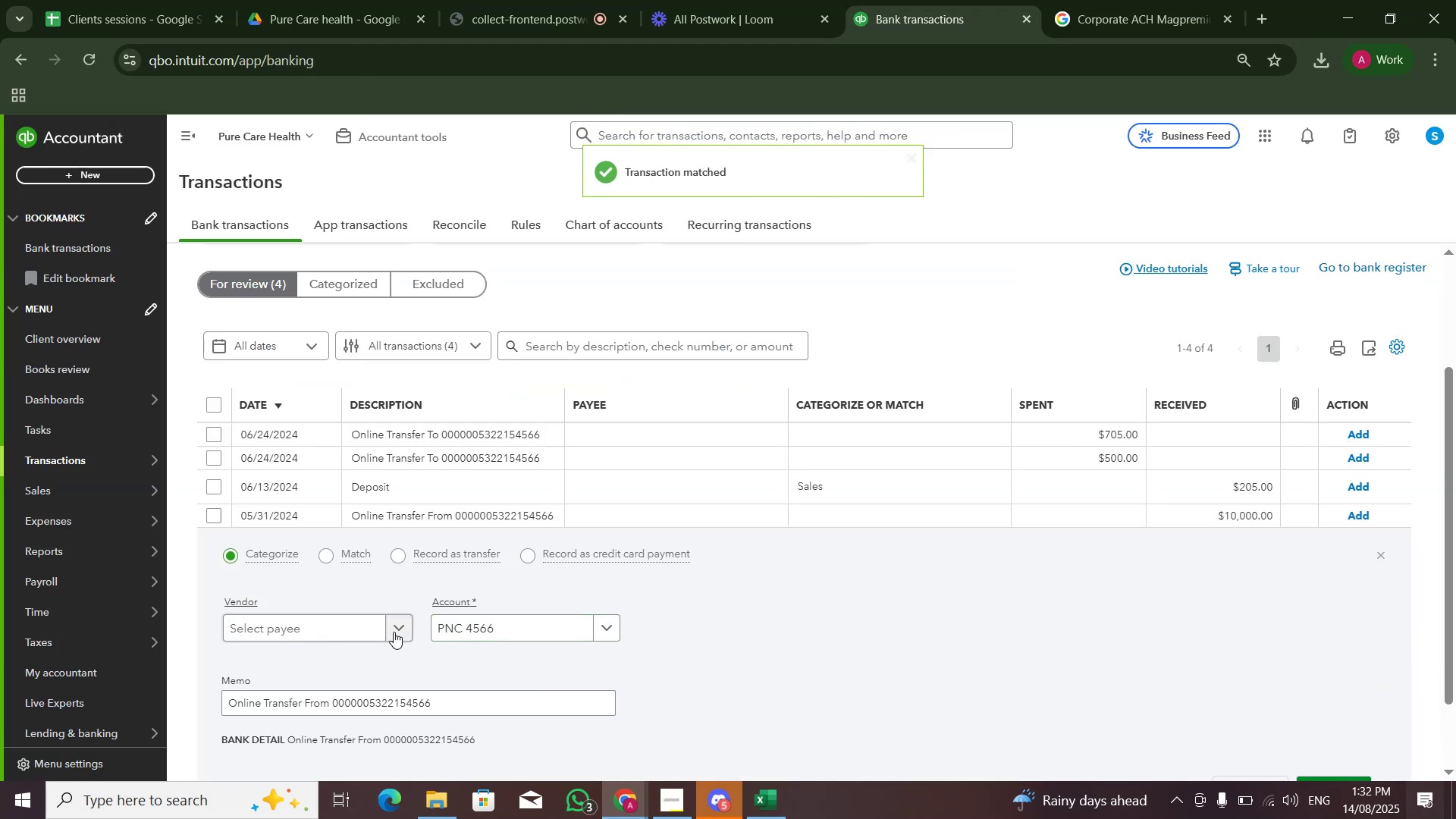 
left_click([329, 562])
 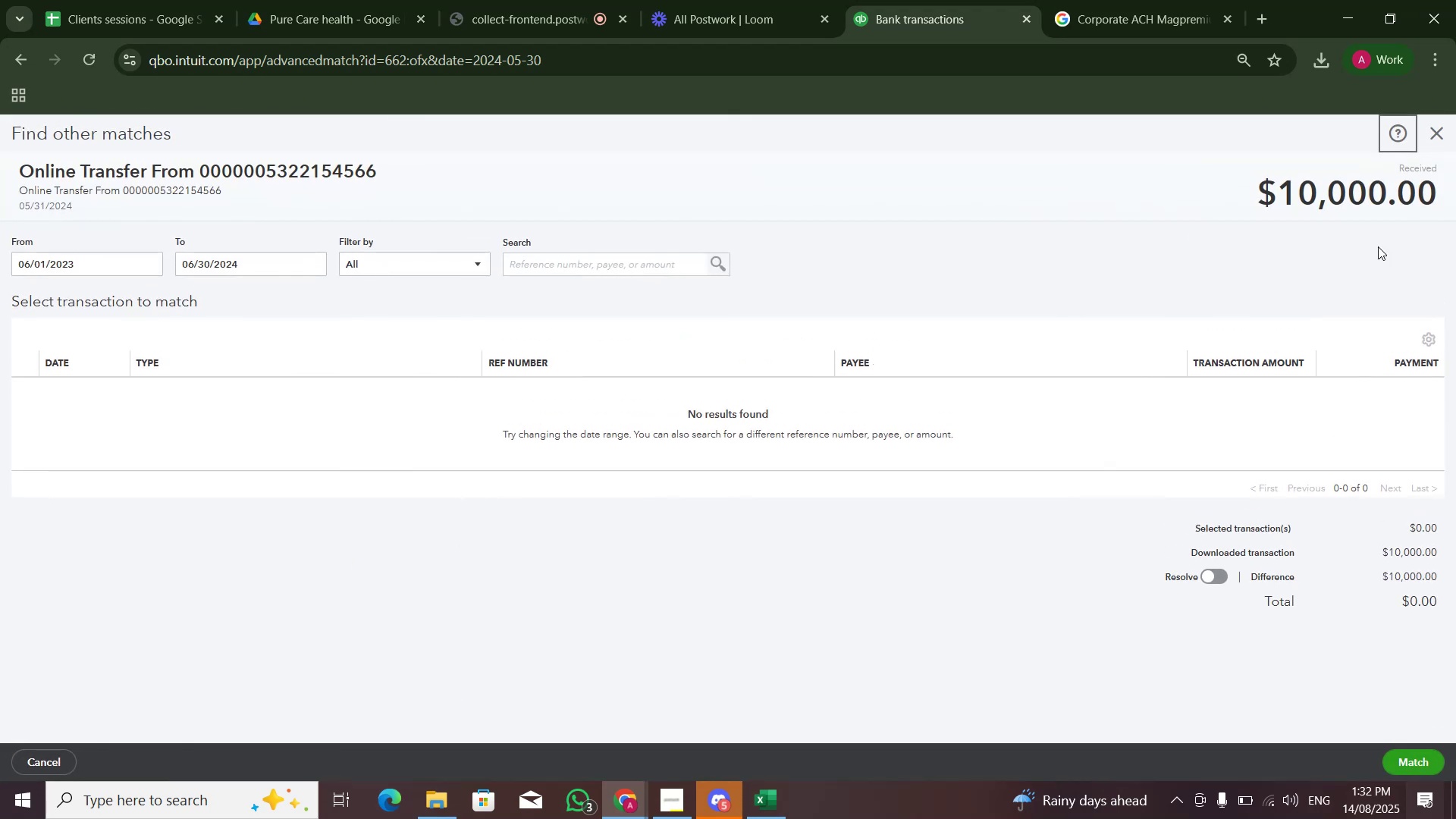 
left_click([1432, 140])
 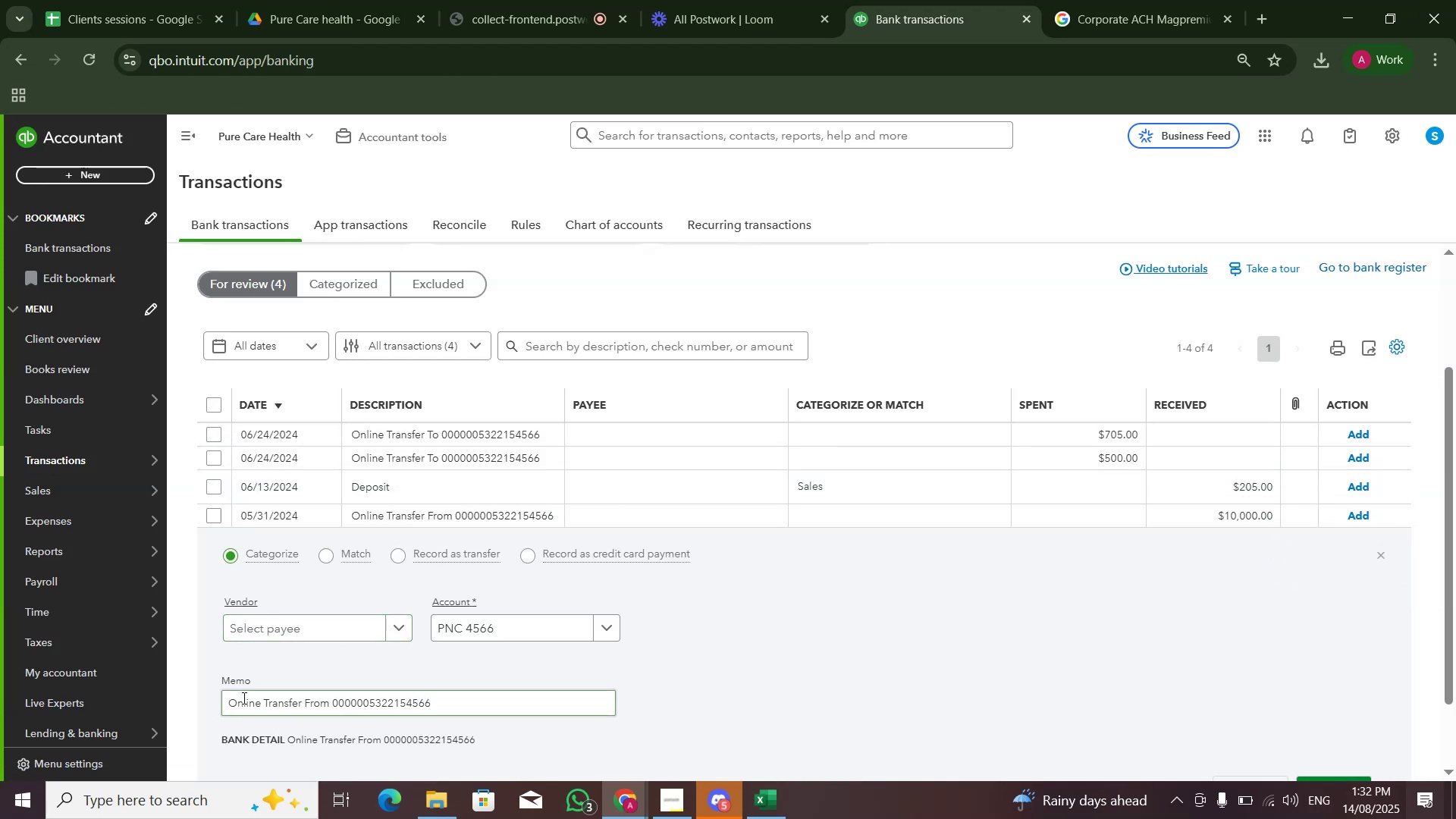 
left_click_drag(start_coordinate=[231, 704], to_coordinate=[329, 707])
 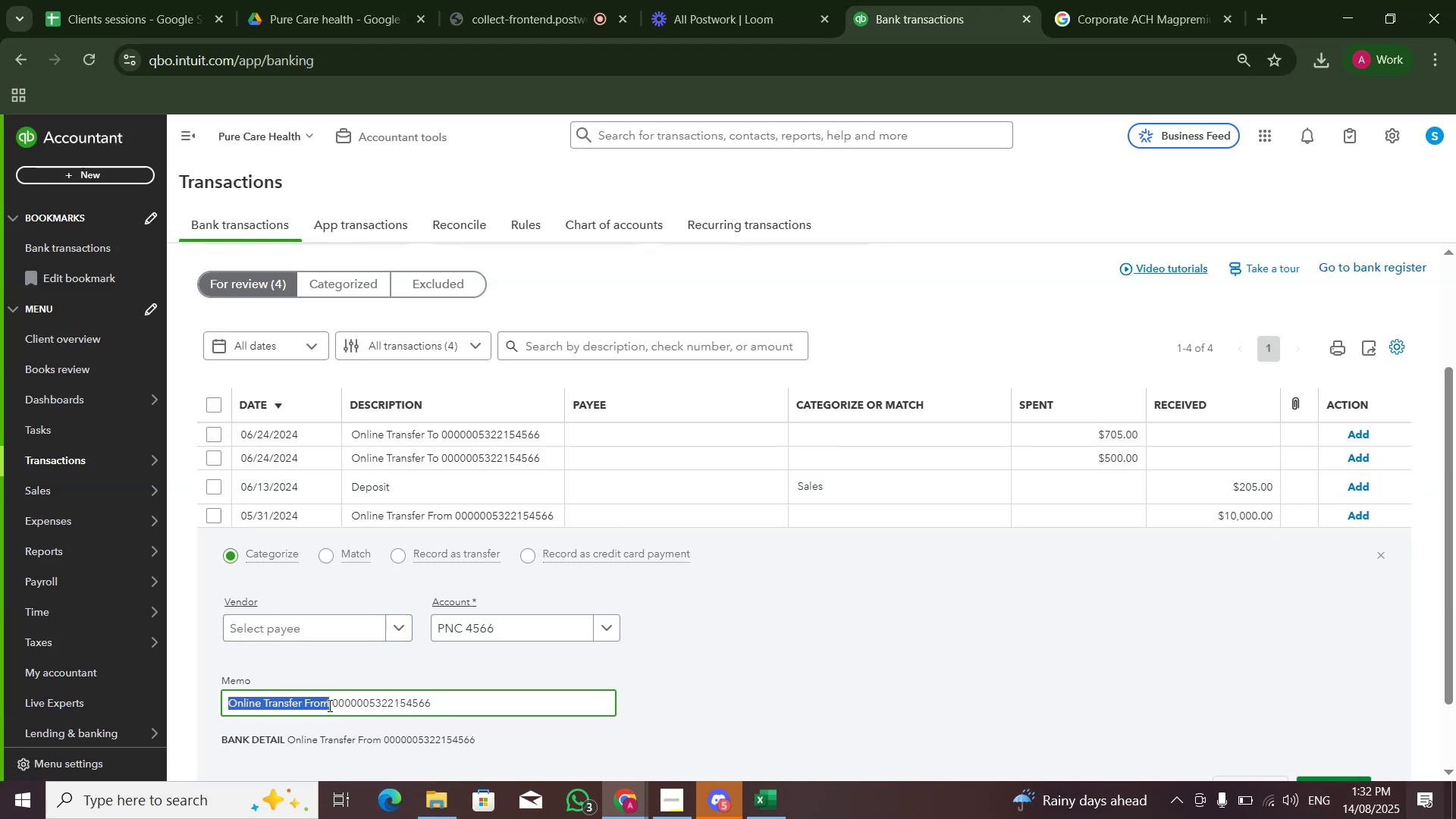 
key(Control+C)
 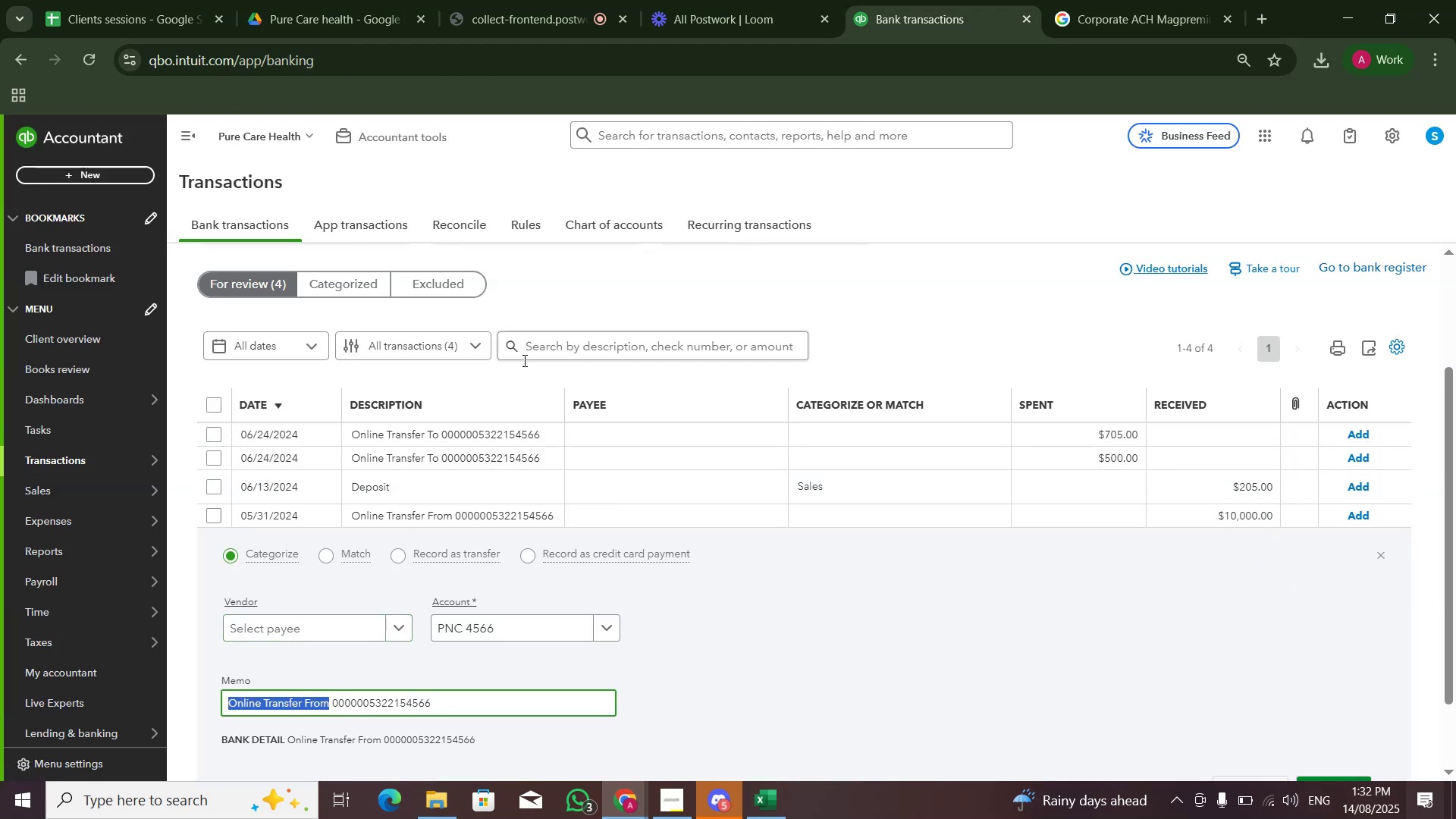 
left_click([573, 348])
 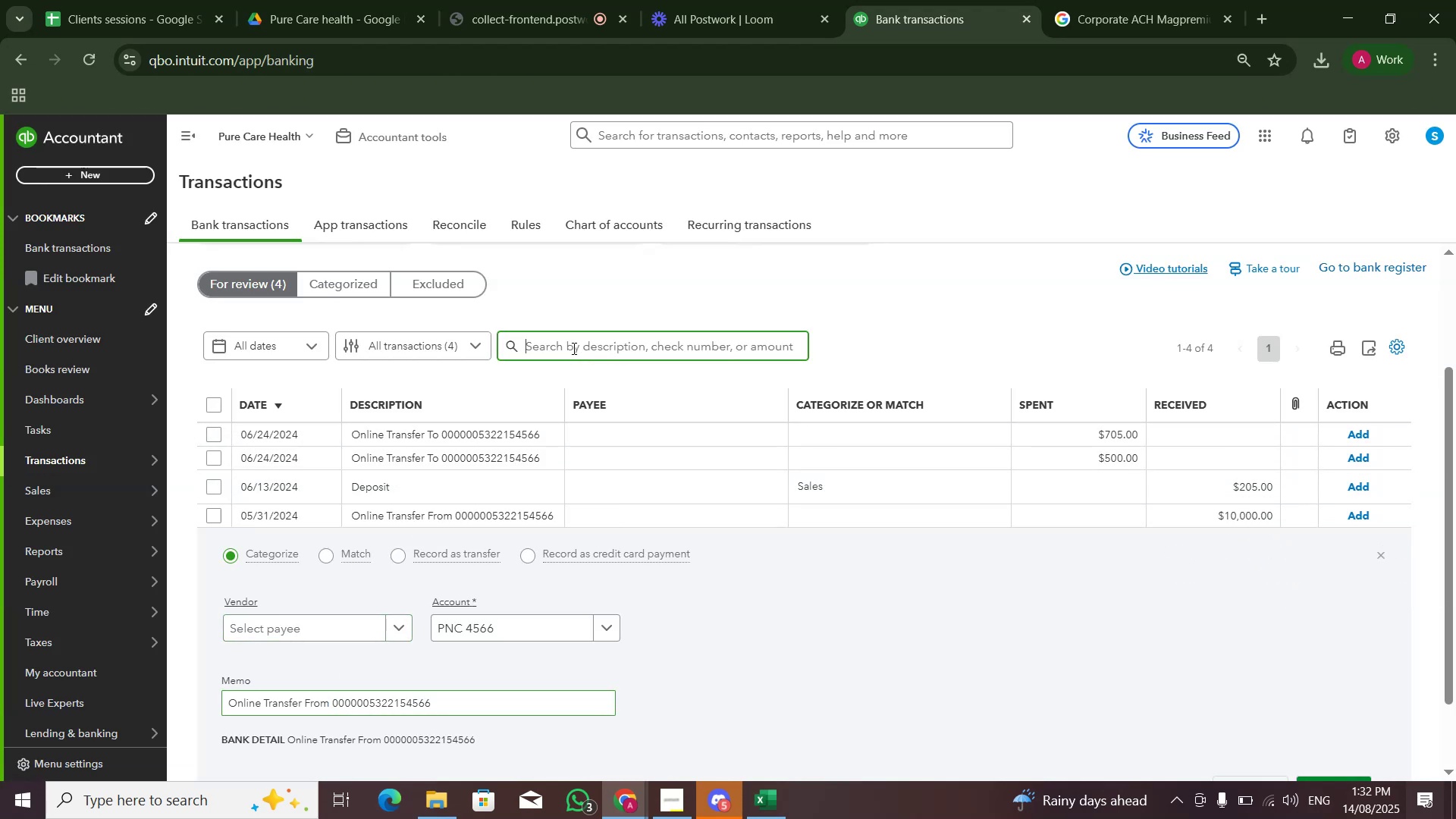 
key(Control+V)
 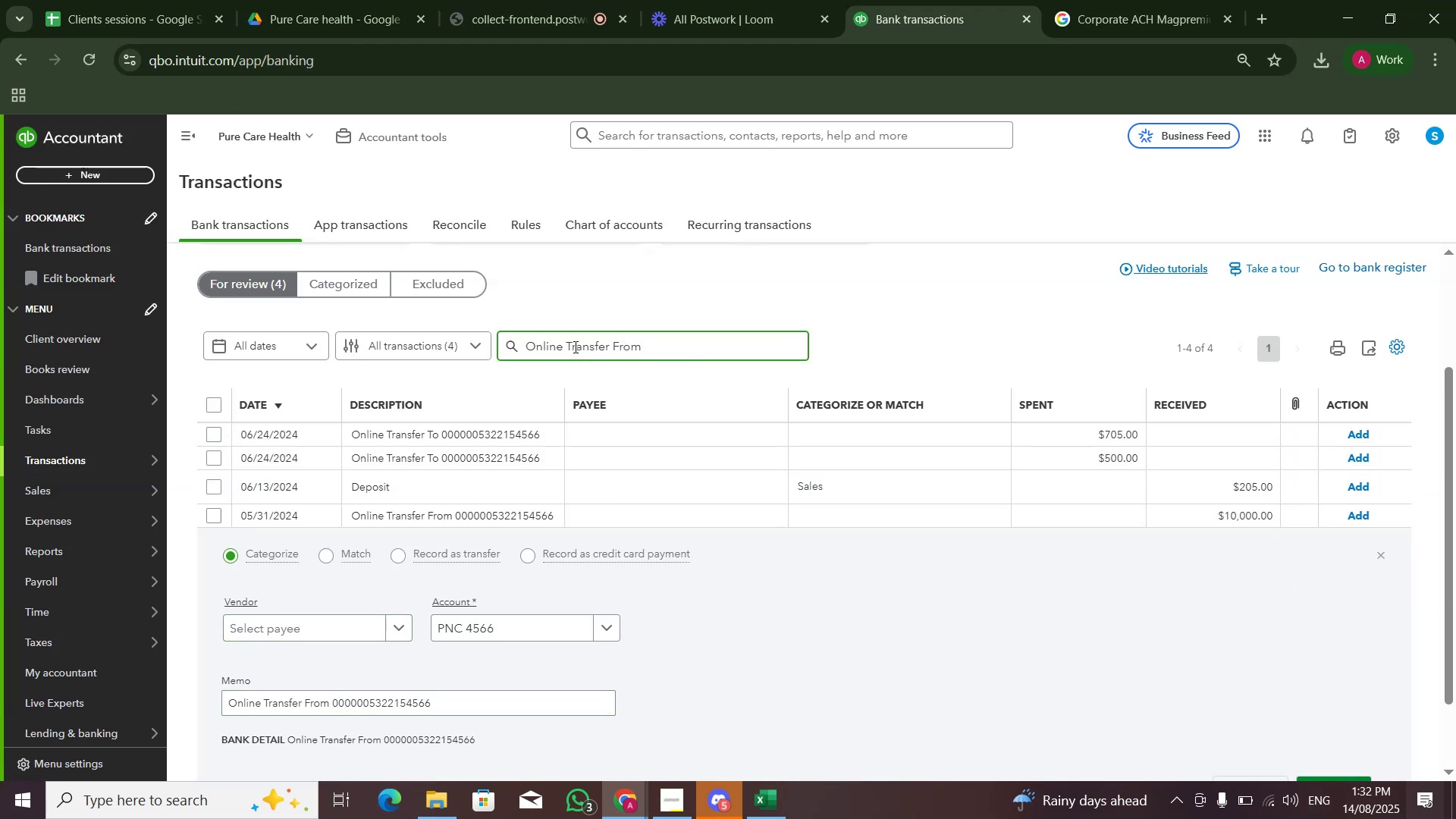 
key(NumpadEnter)
 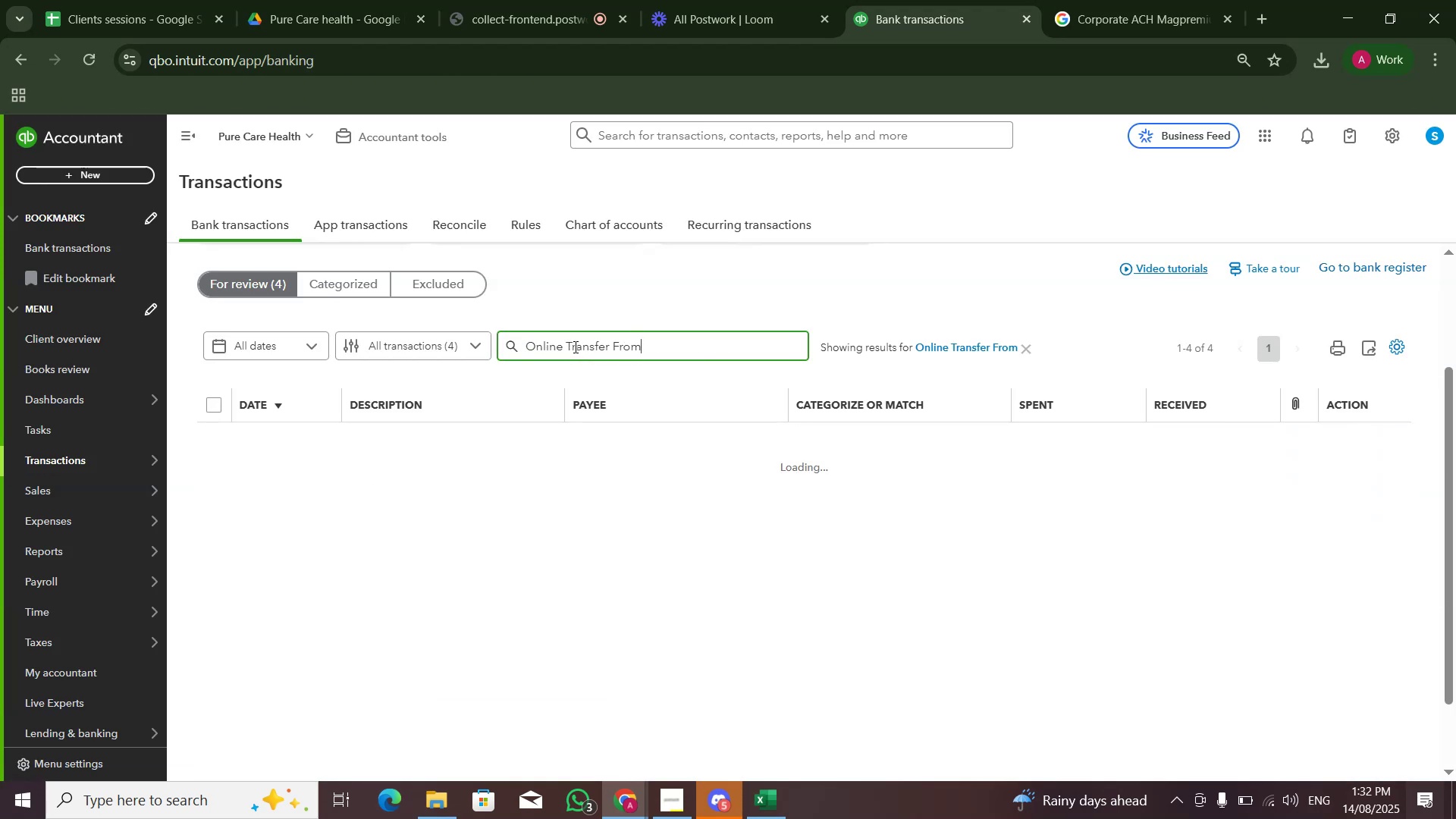 
mouse_move([611, 377])
 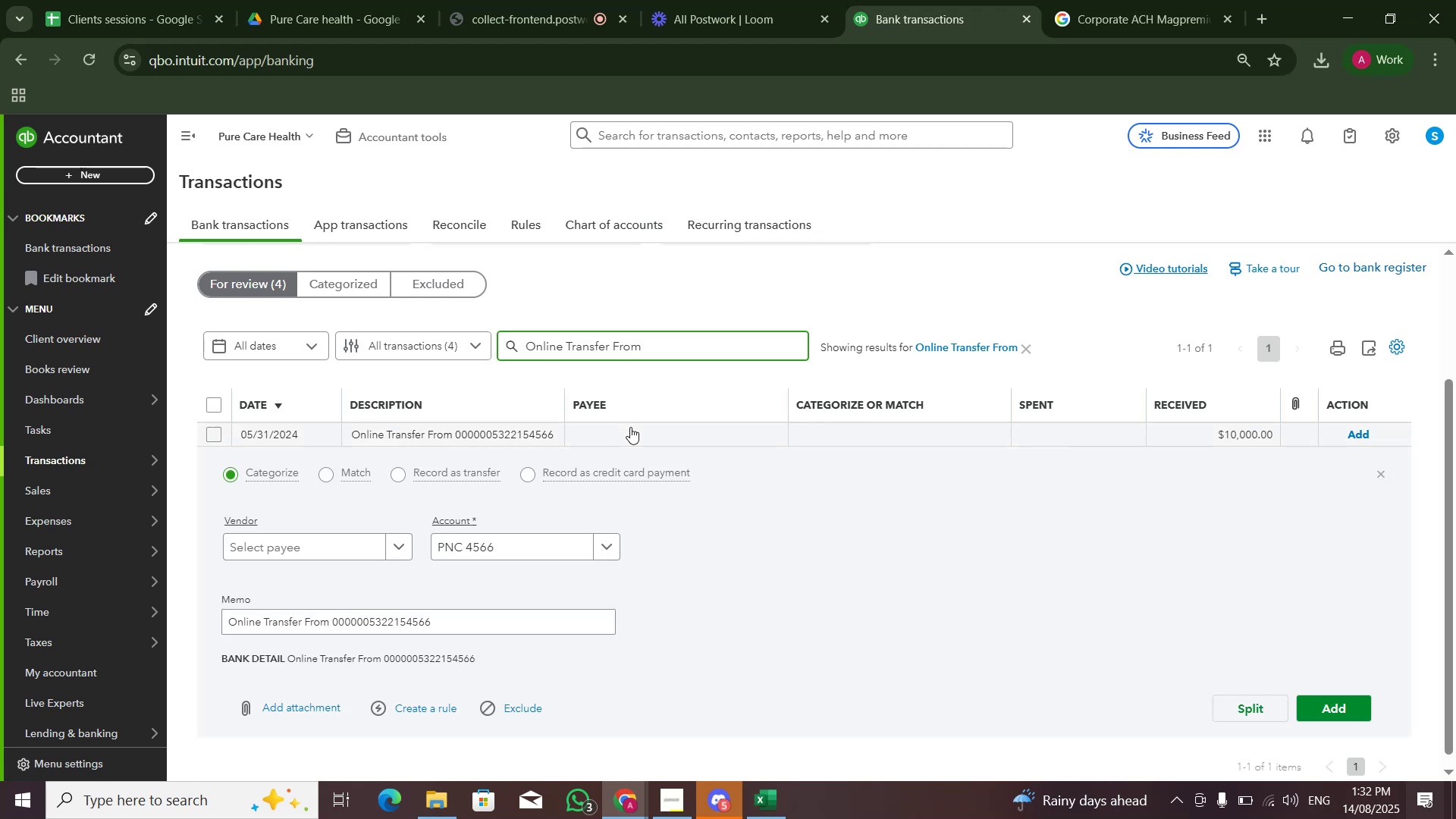 
left_click([629, 431])
 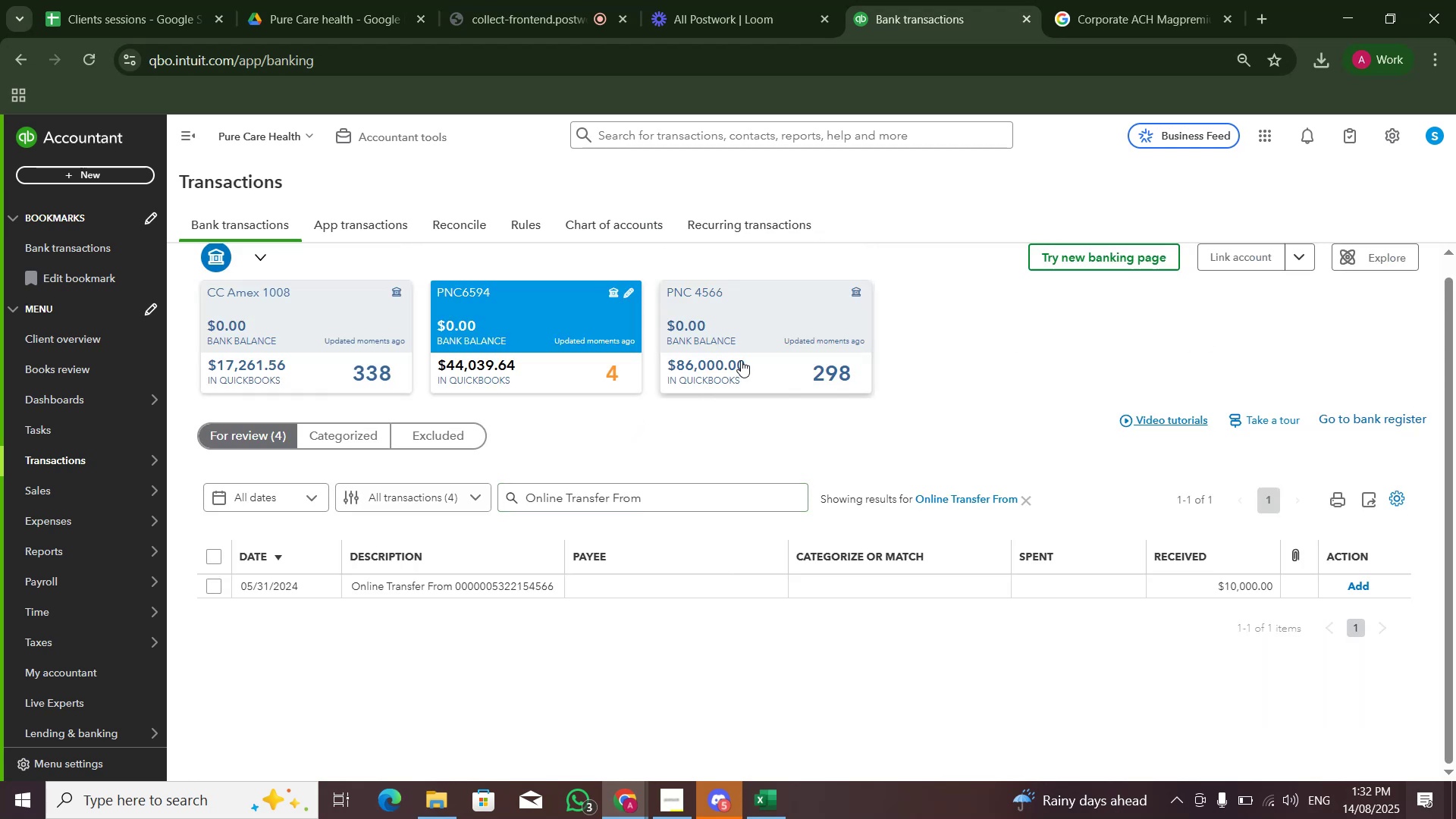 
left_click_drag(start_coordinate=[657, 495], to_coordinate=[607, 497])
 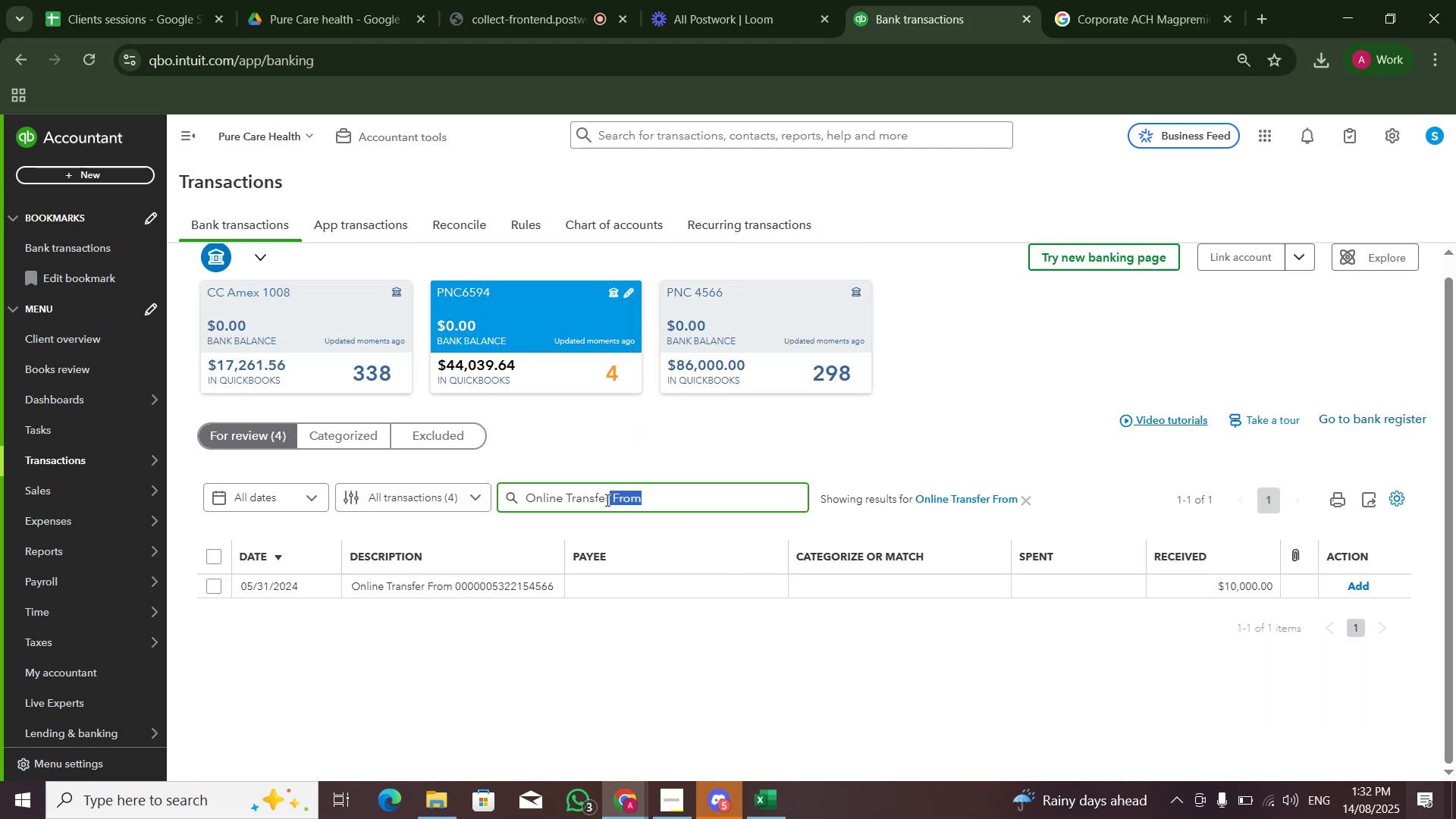 
key(Backspace)
 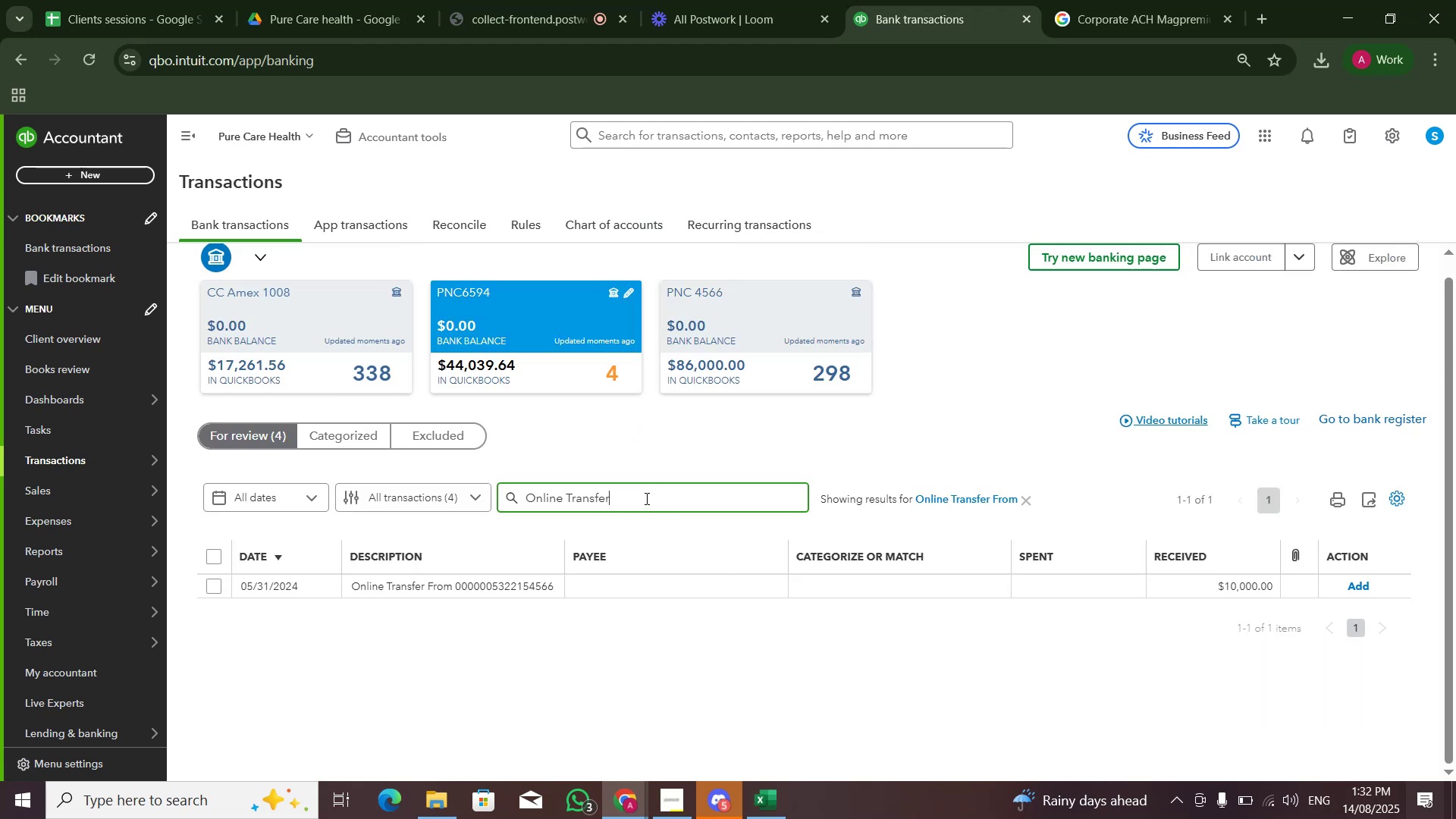 
key(Enter)
 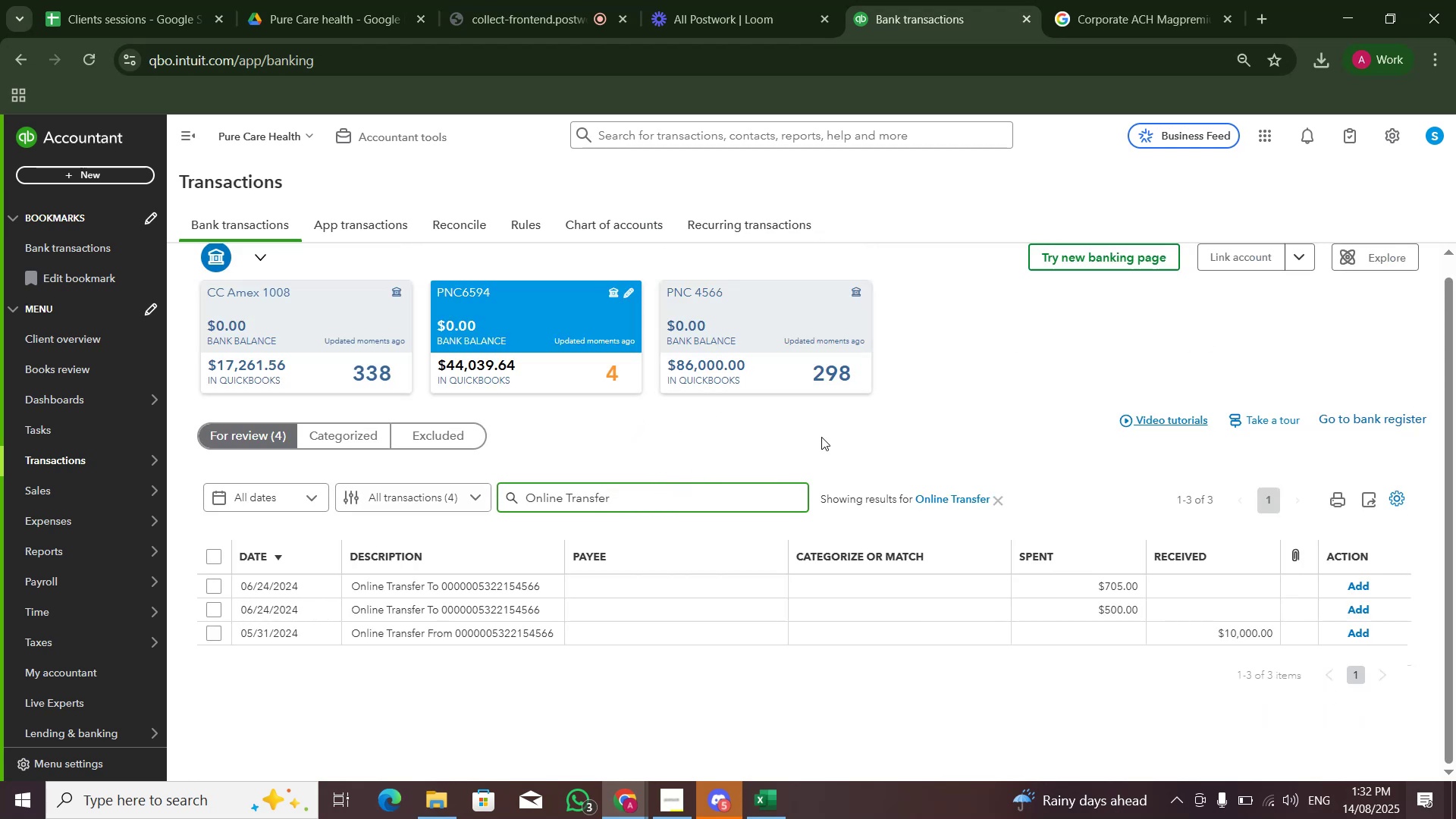 
left_click([820, 373])
 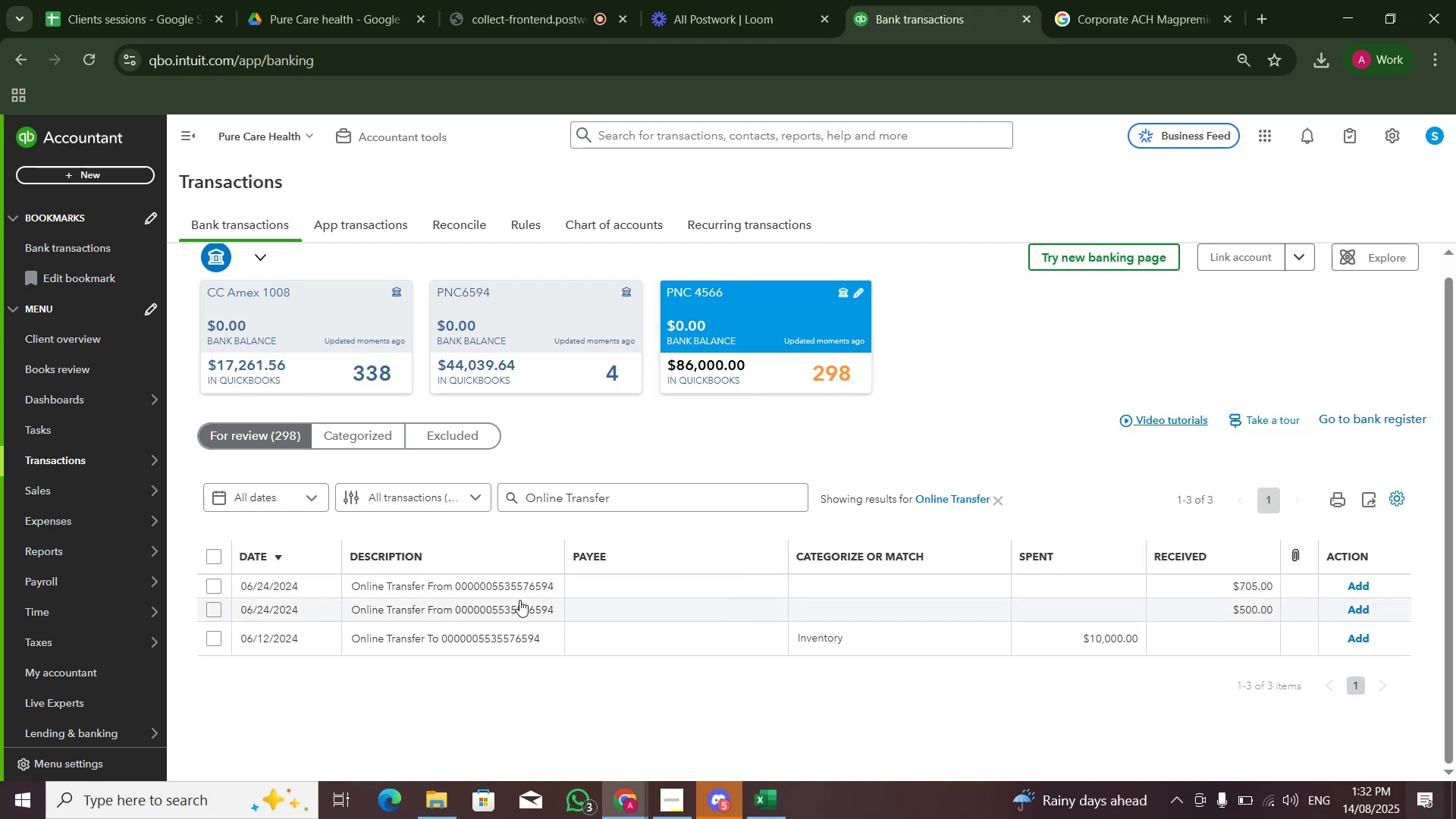 
left_click([538, 592])
 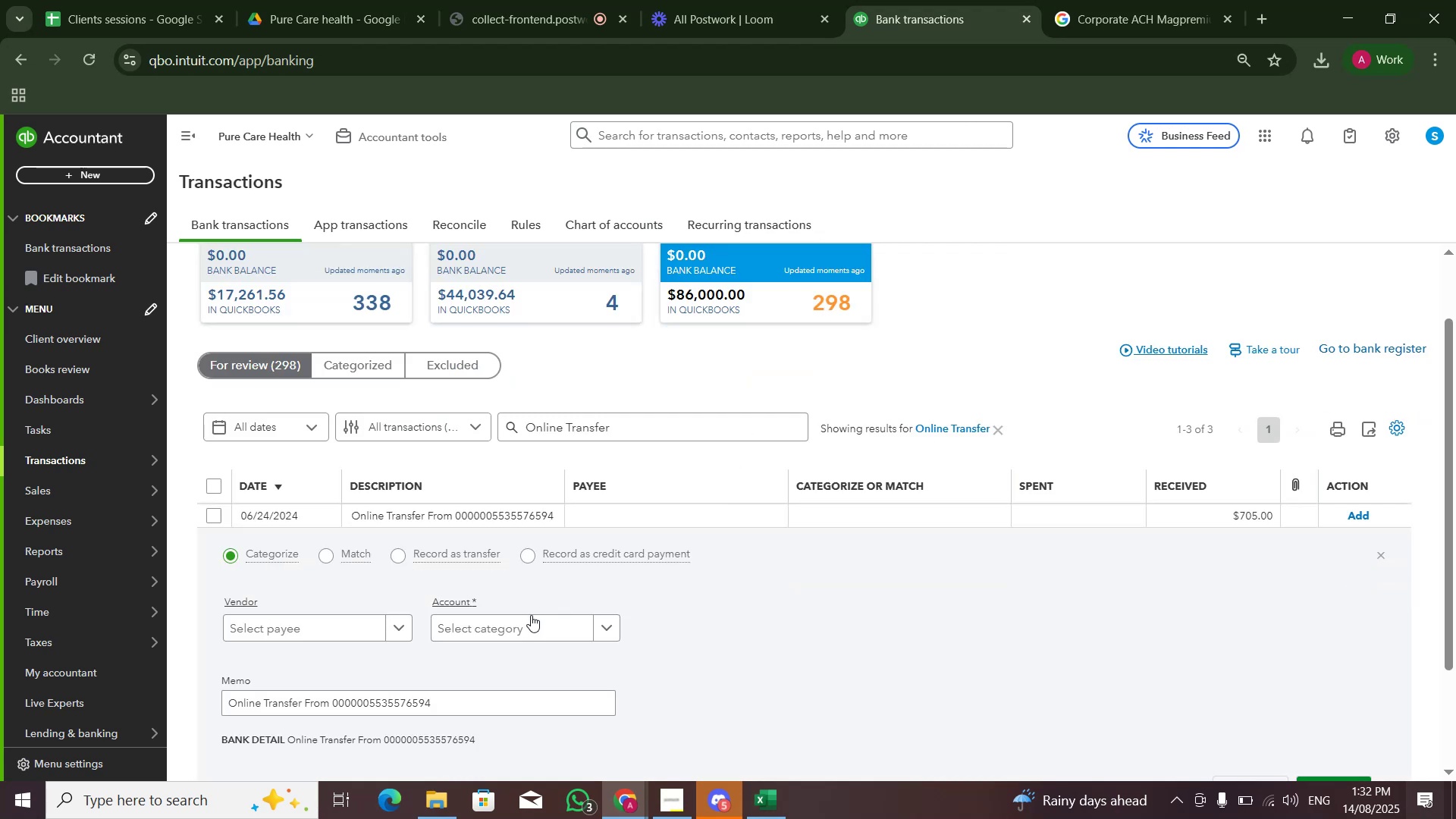 
left_click([532, 620])
 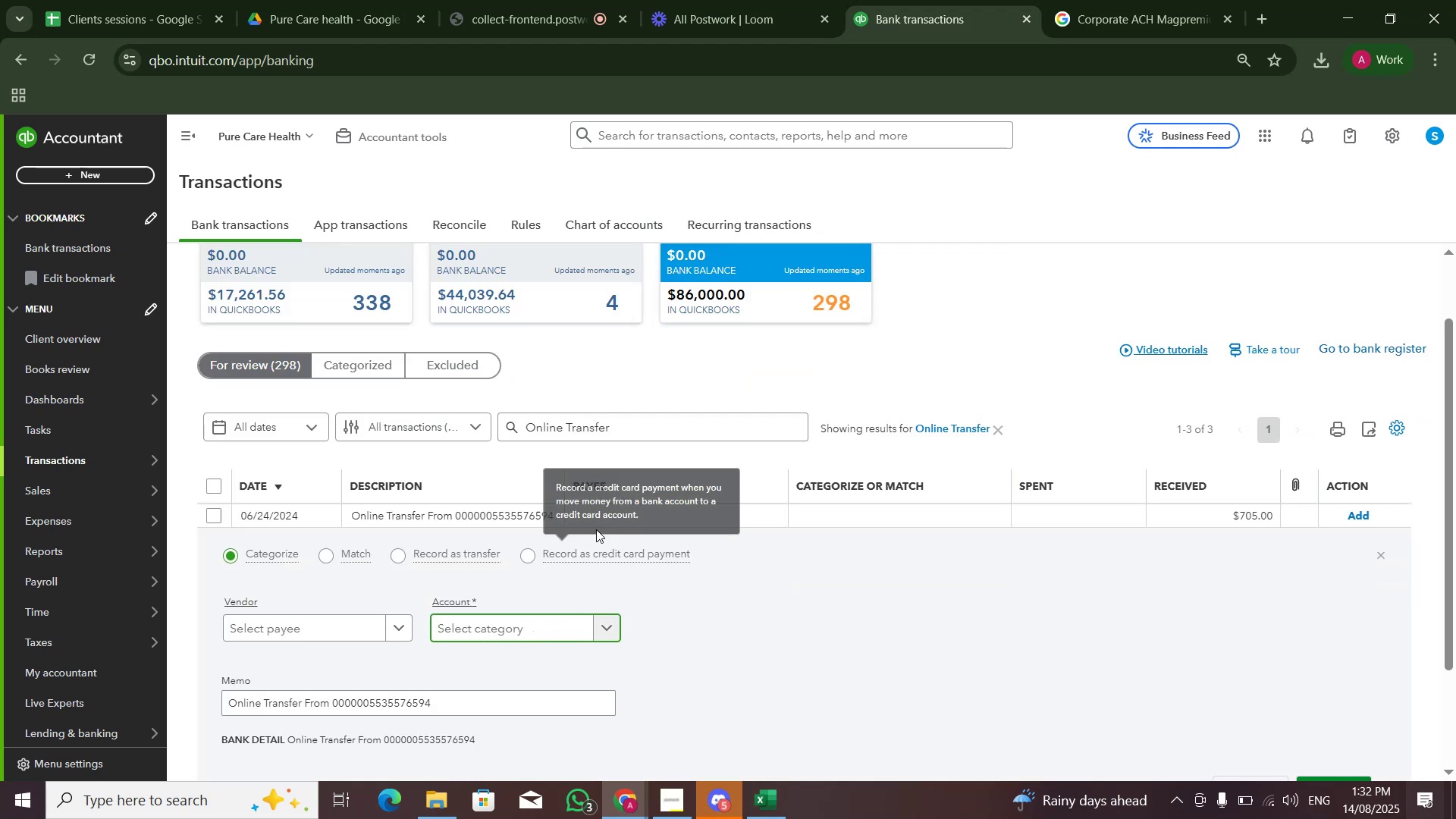 
scroll: coordinate [611, 553], scroll_direction: down, amount: 1.0
 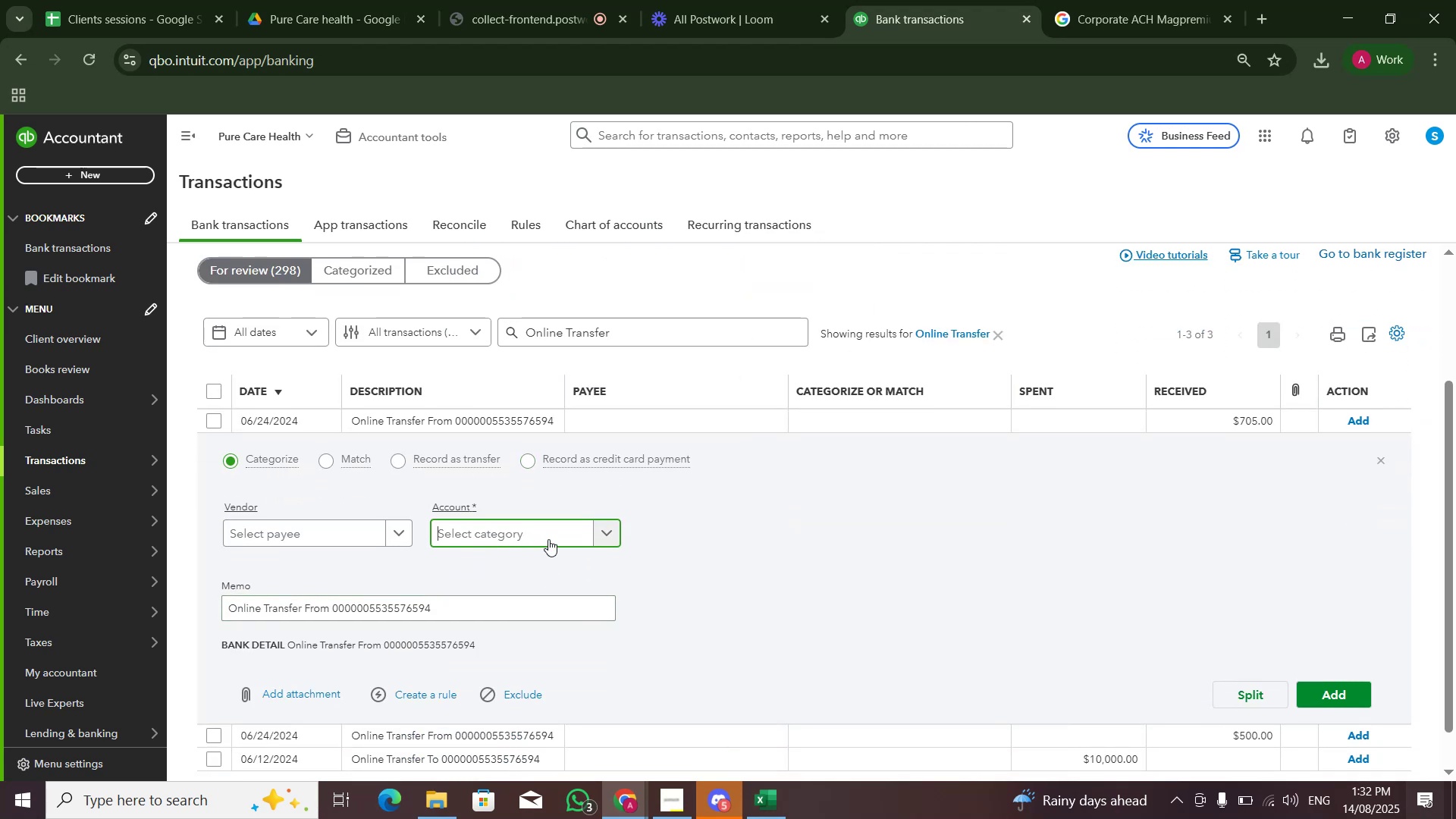 
left_click([548, 539])
 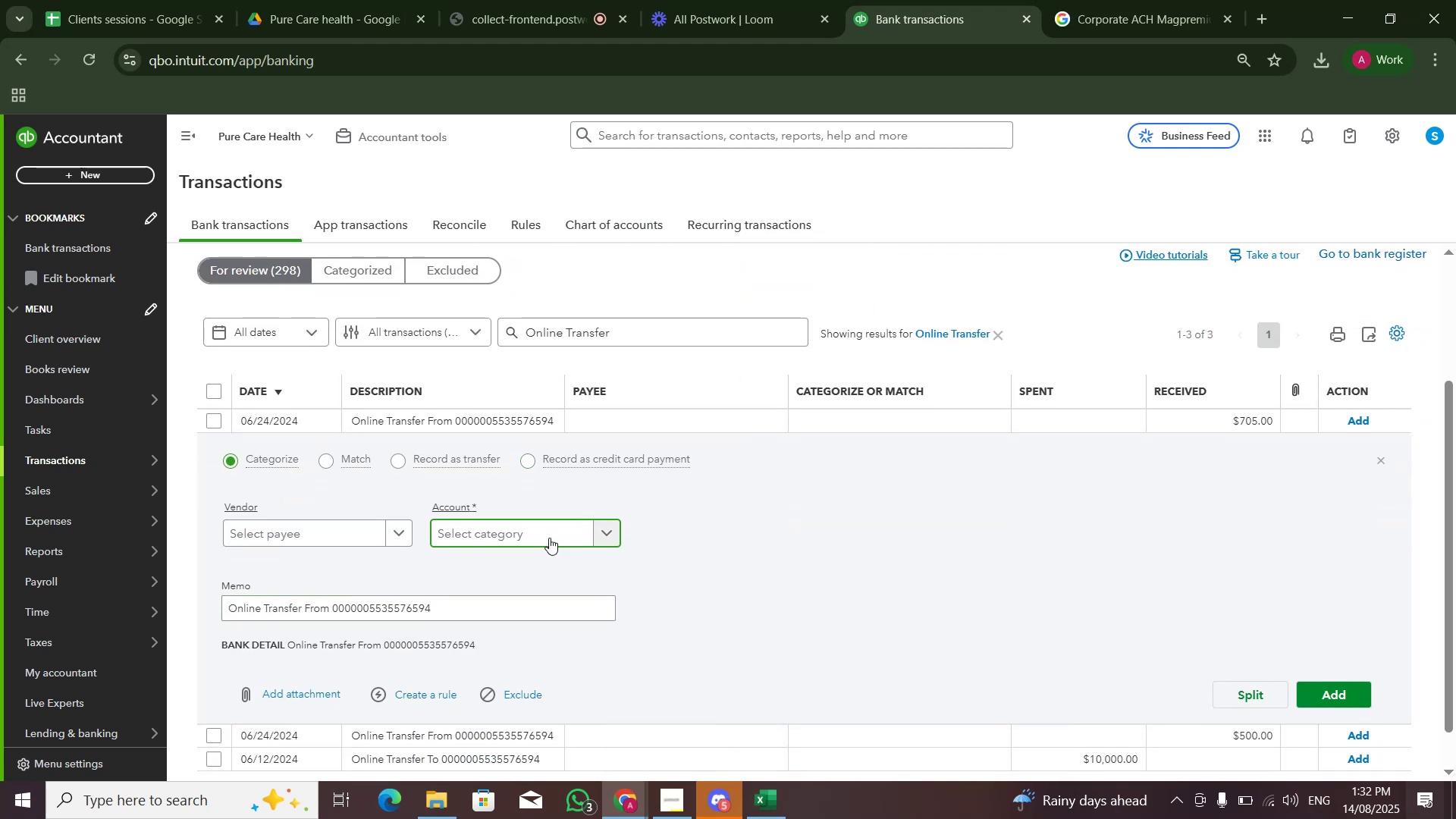 
double_click([549, 538])
 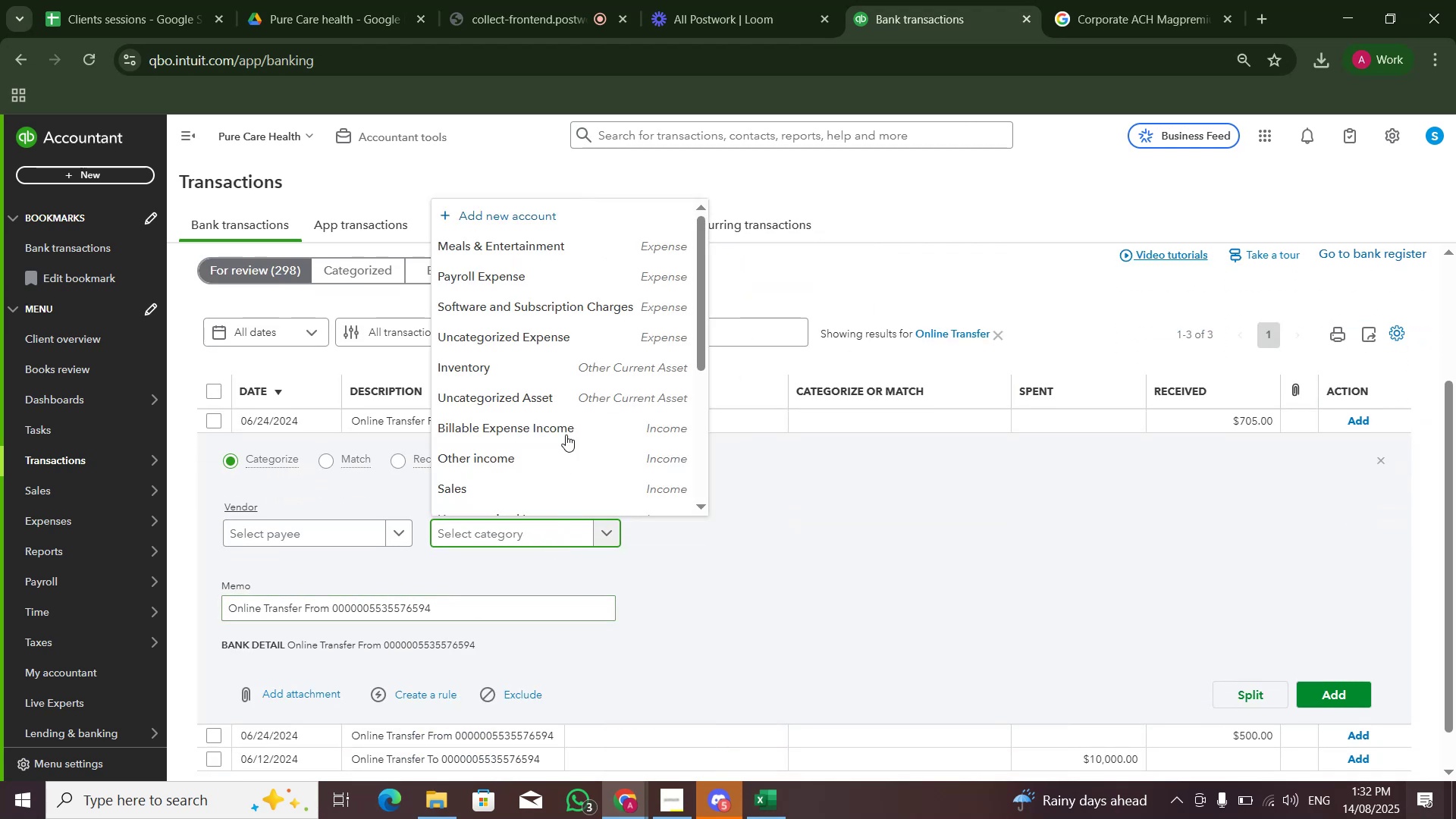 
scroll: coordinate [570, 440], scroll_direction: down, amount: 7.0
 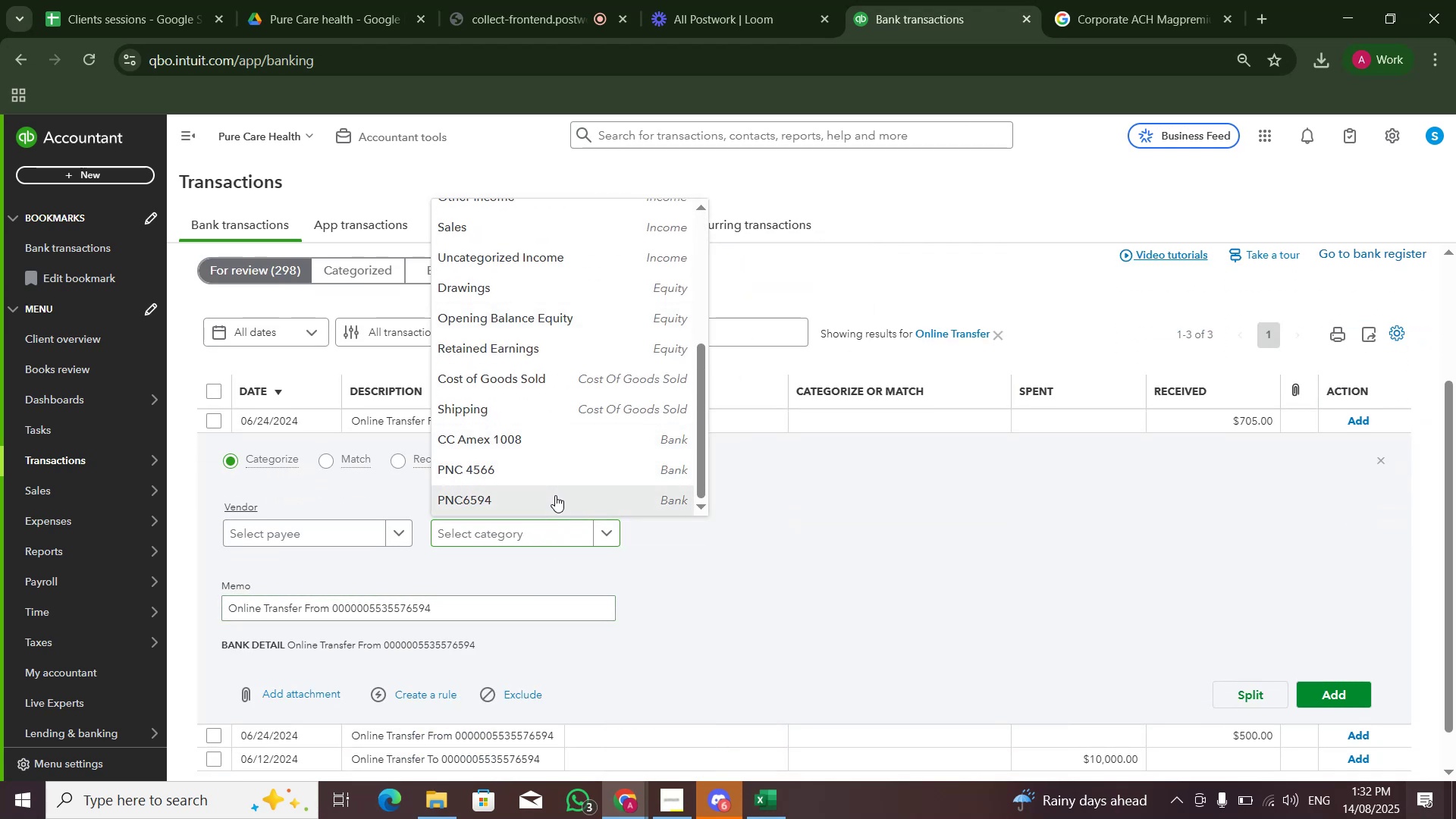 
double_click([1012, 532])
 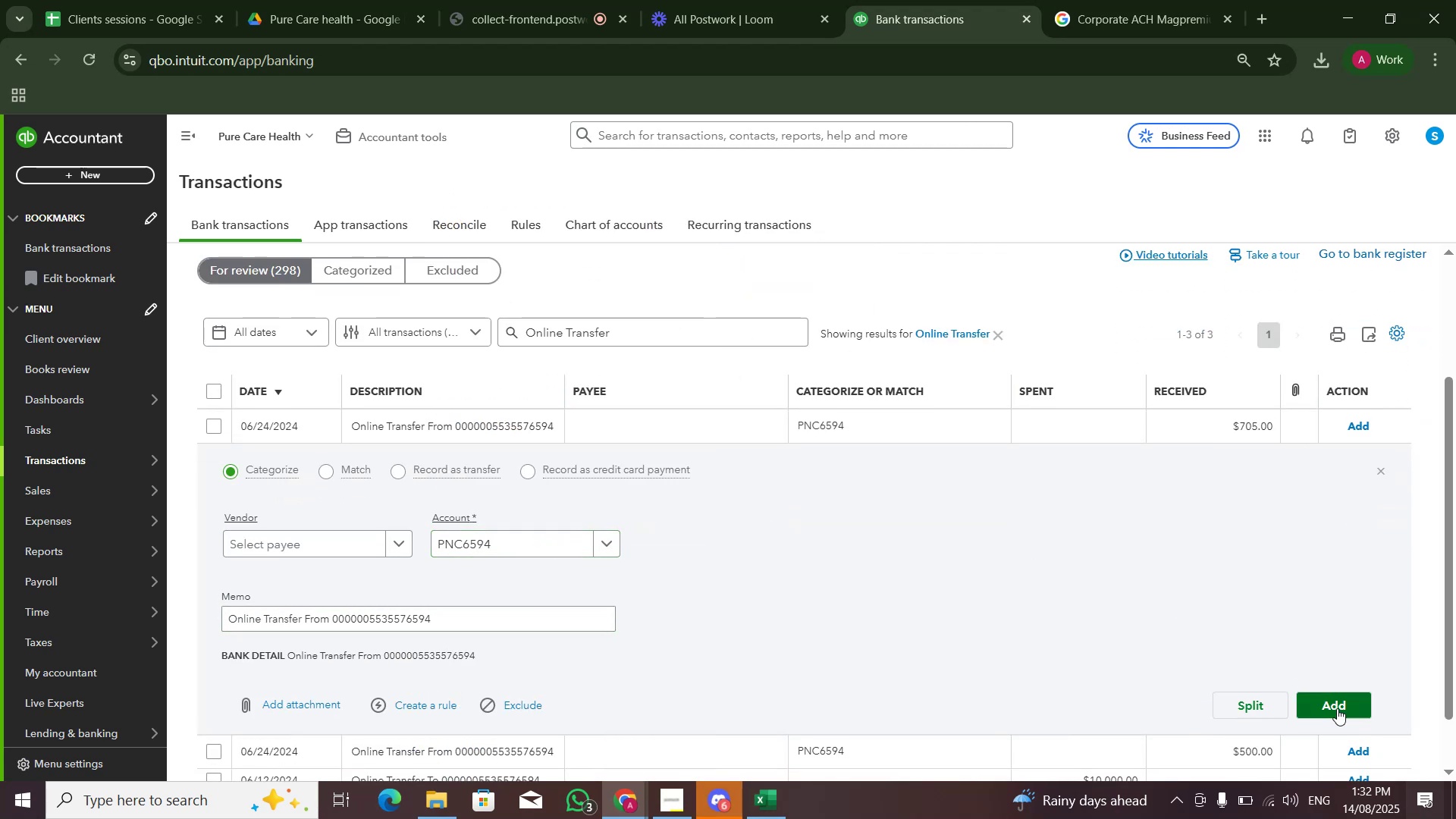 
left_click([1337, 708])
 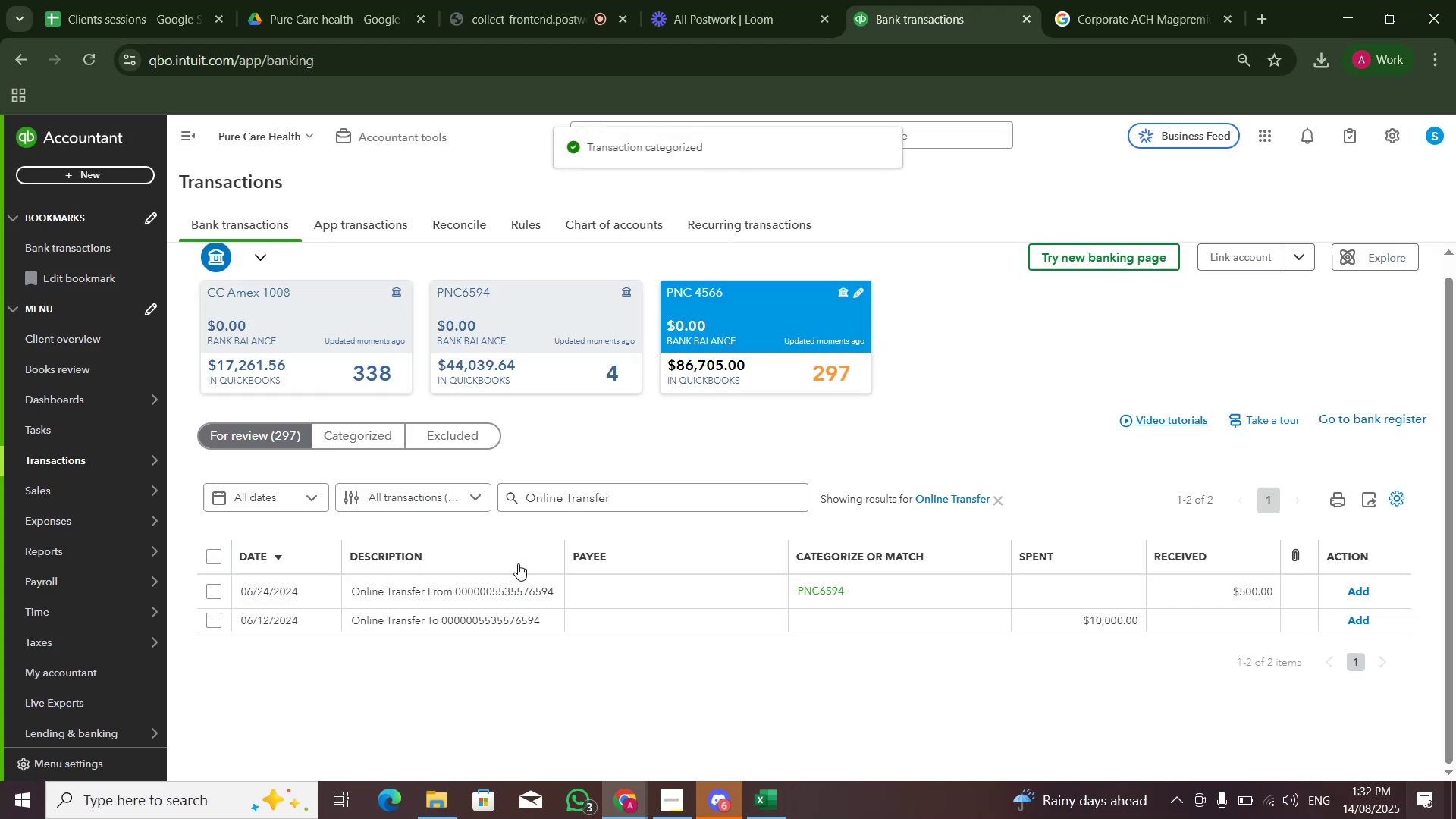 
left_click([517, 588])
 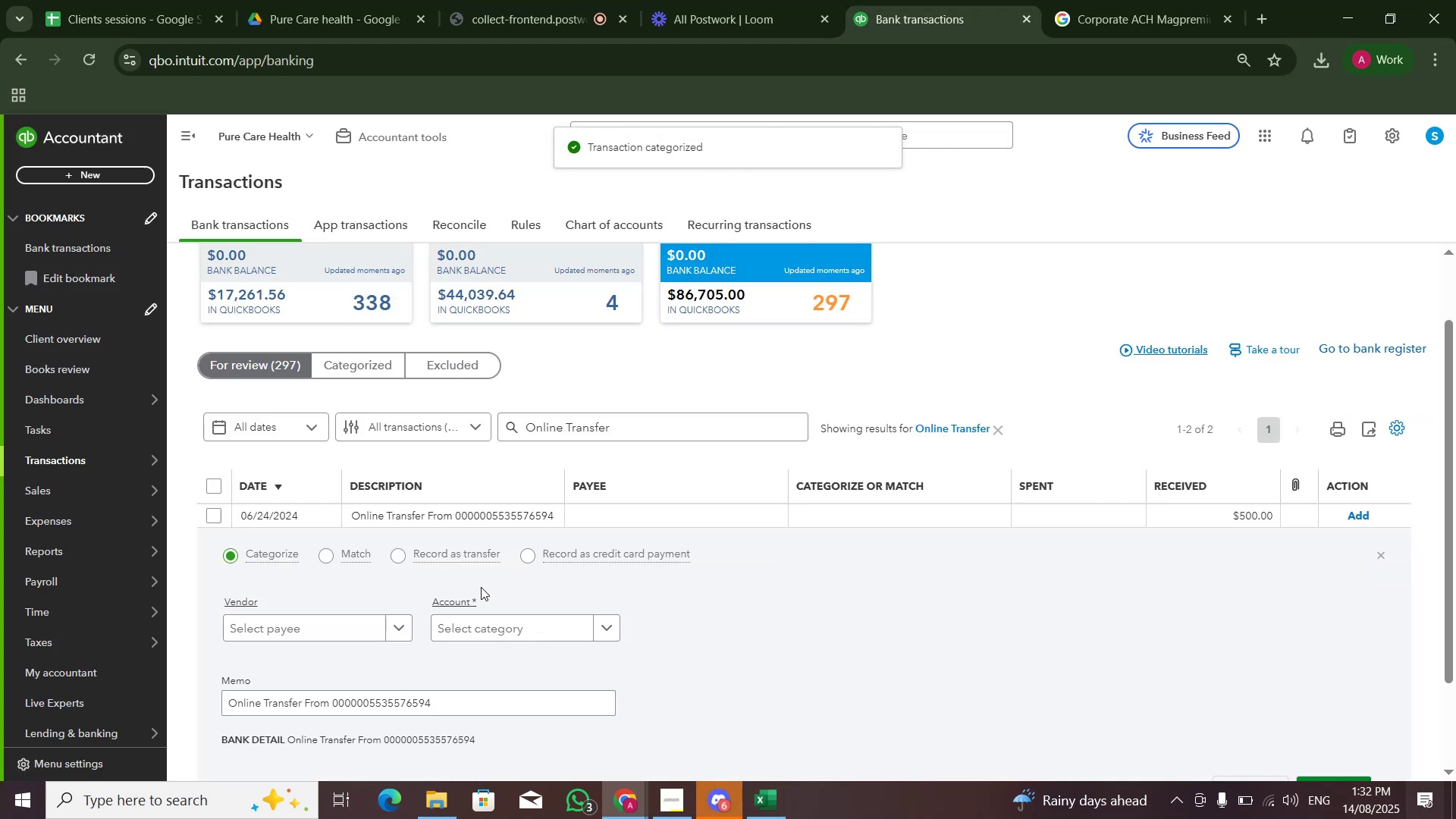 
left_click([488, 631])
 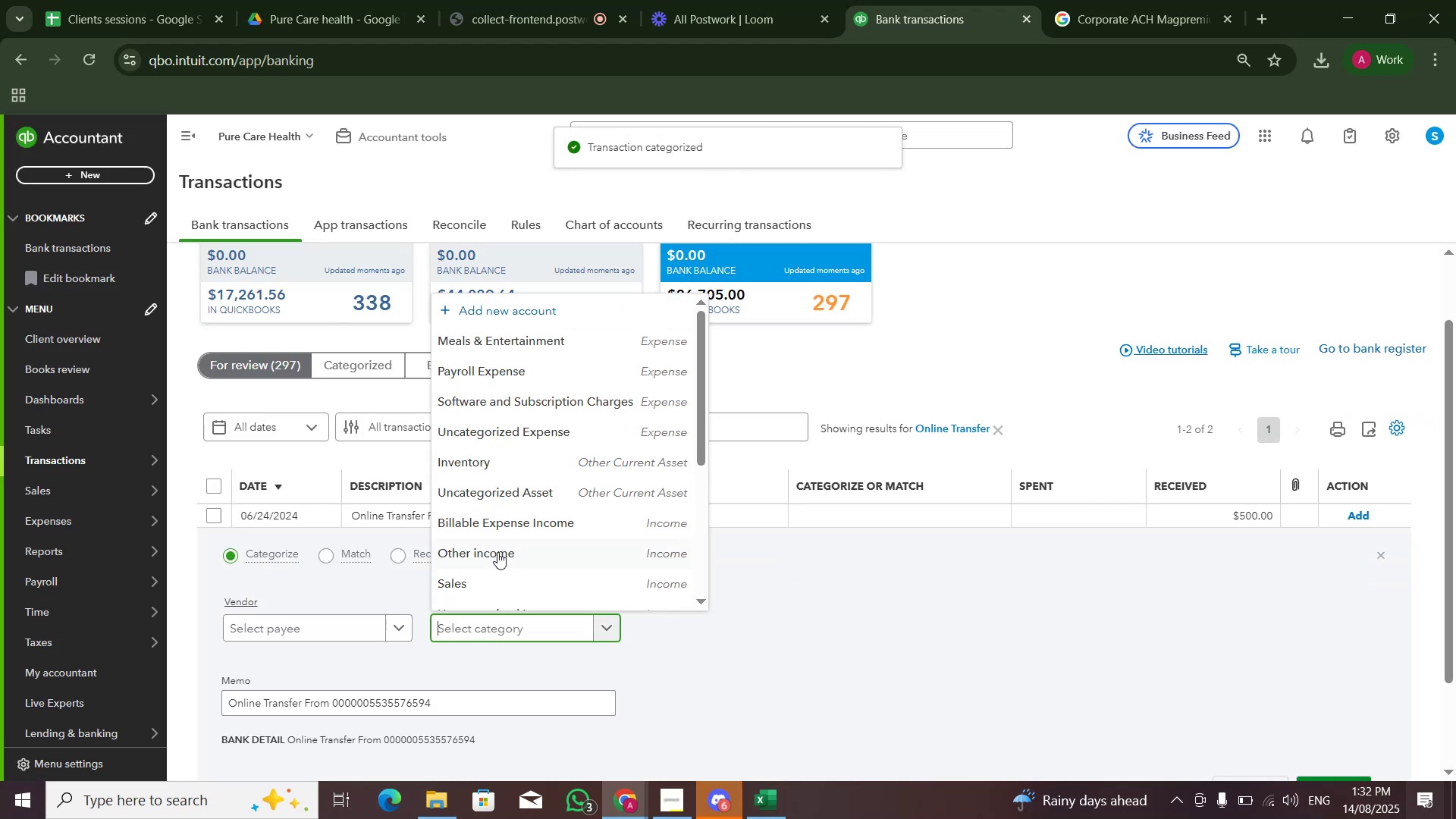 
scroll: coordinate [535, 501], scroll_direction: down, amount: 5.0
 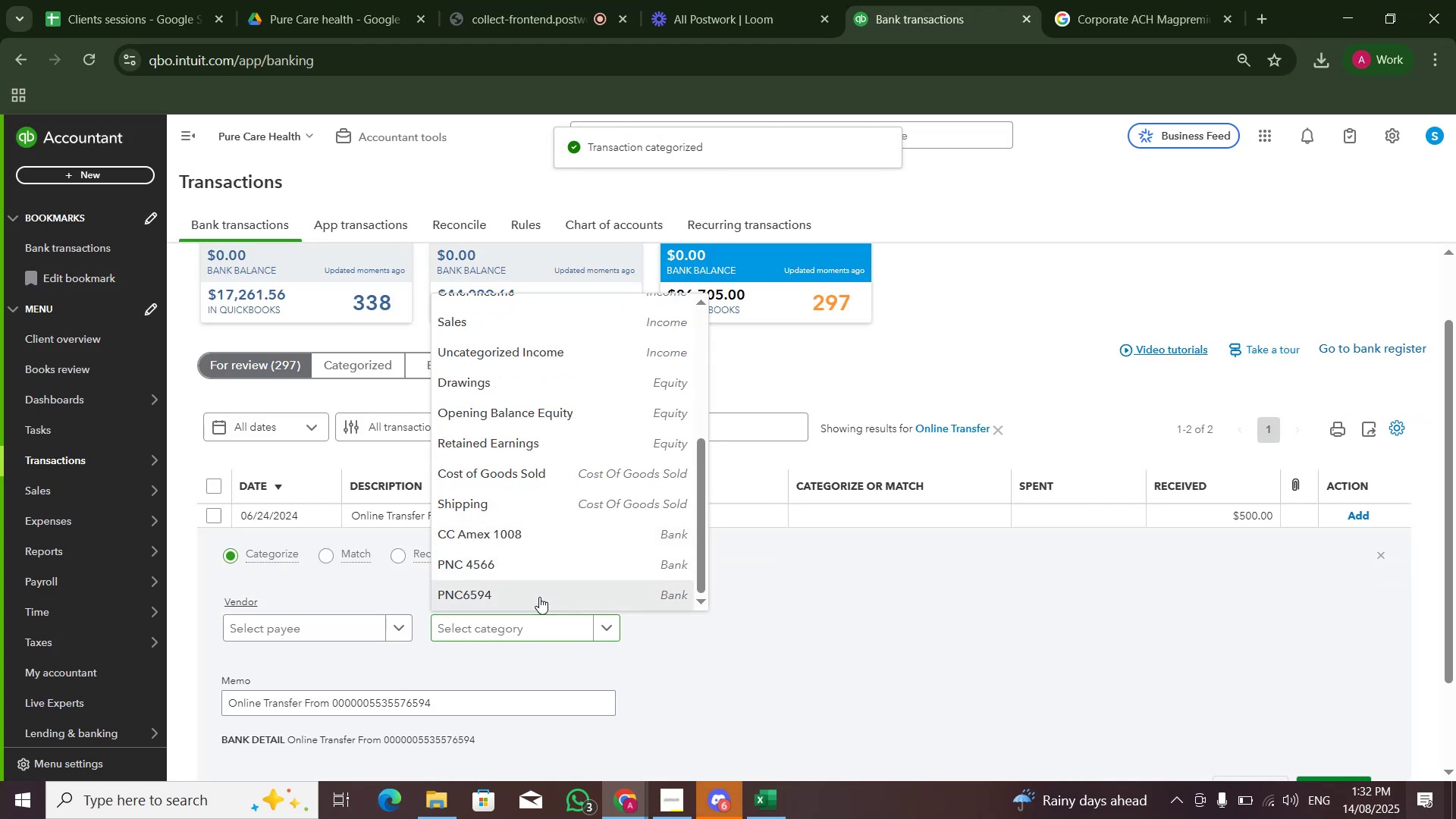 
double_click([996, 639])
 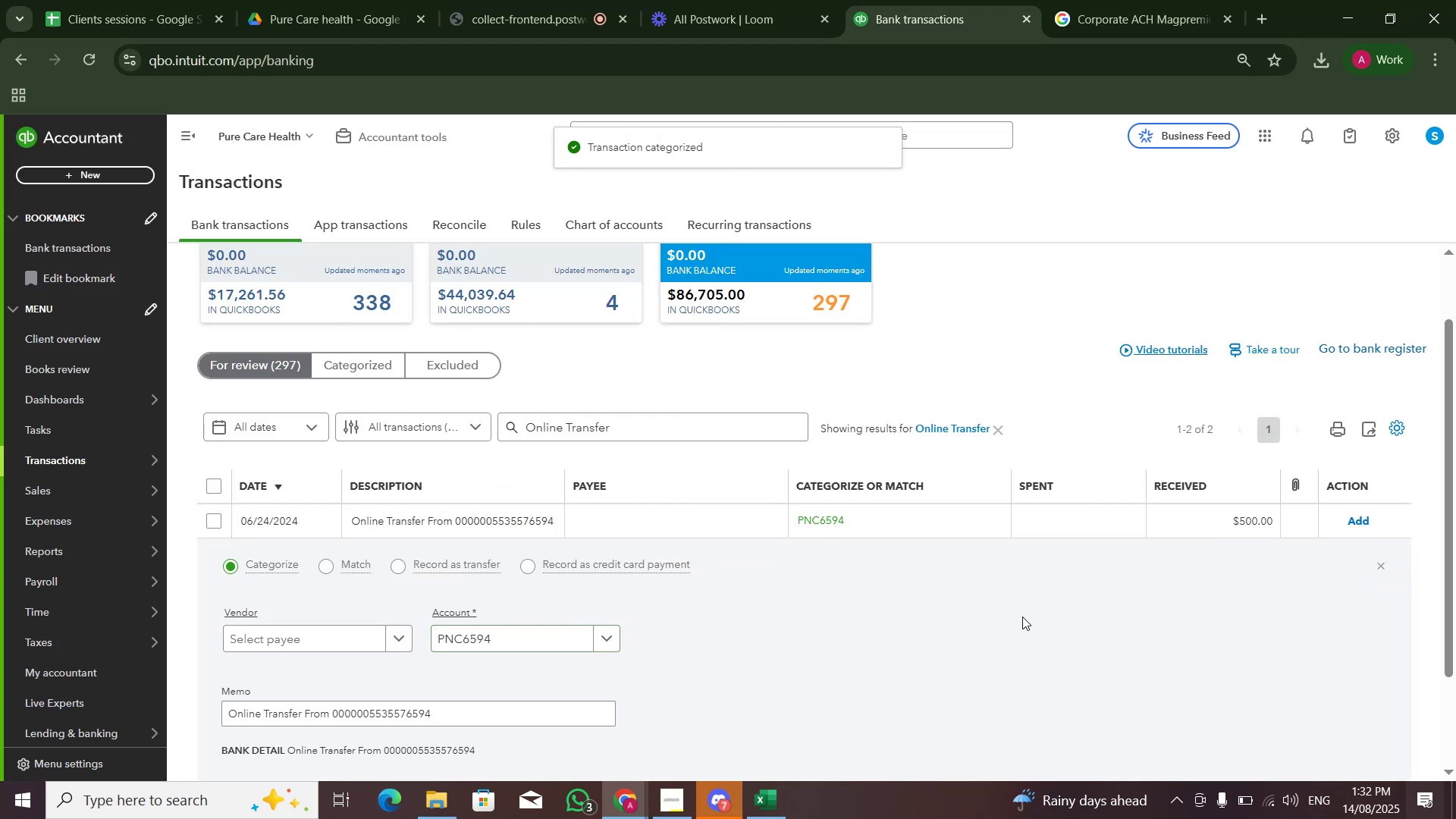 
scroll: coordinate [1099, 626], scroll_direction: down, amount: 5.0
 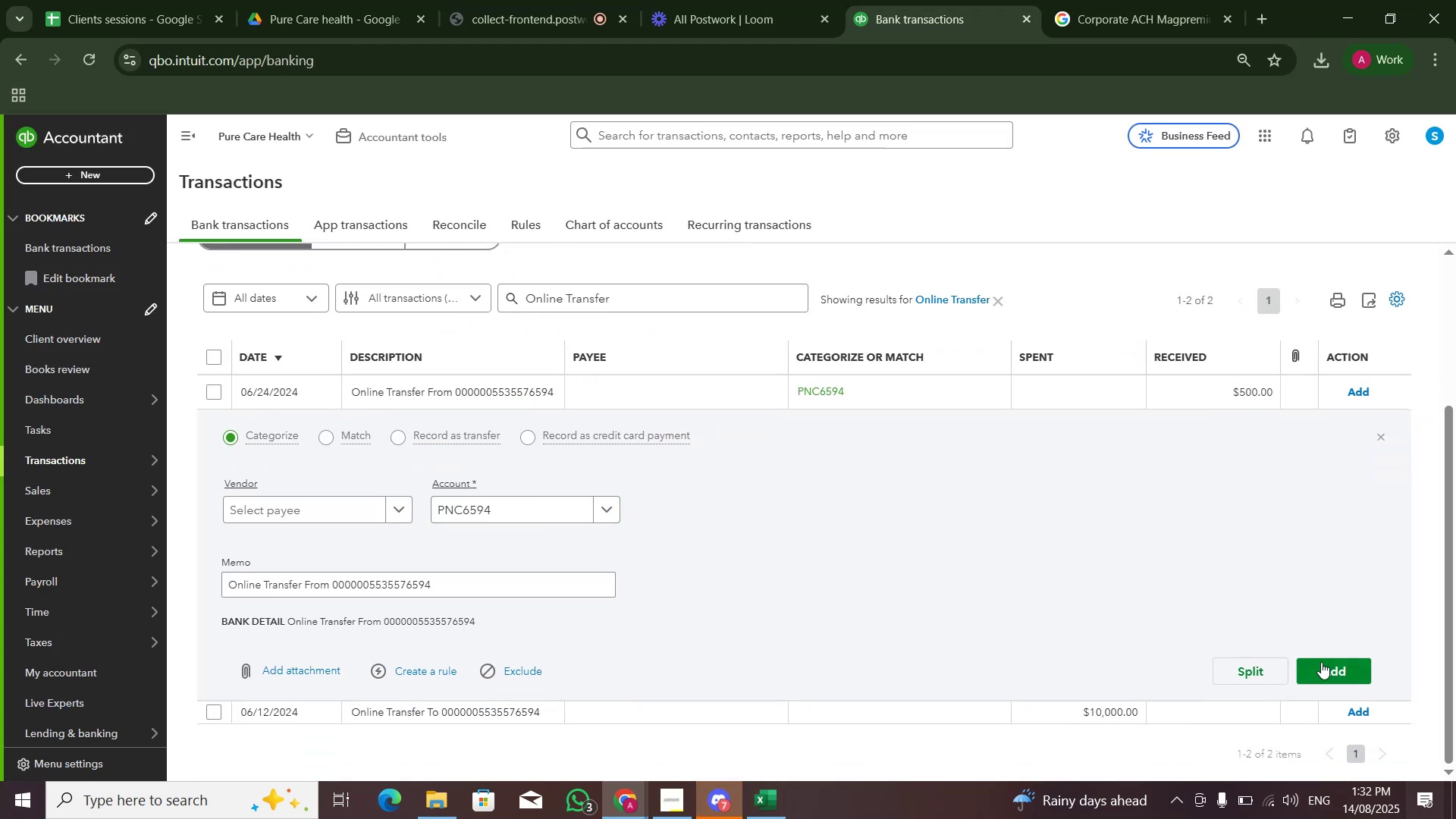 
left_click([1321, 662])
 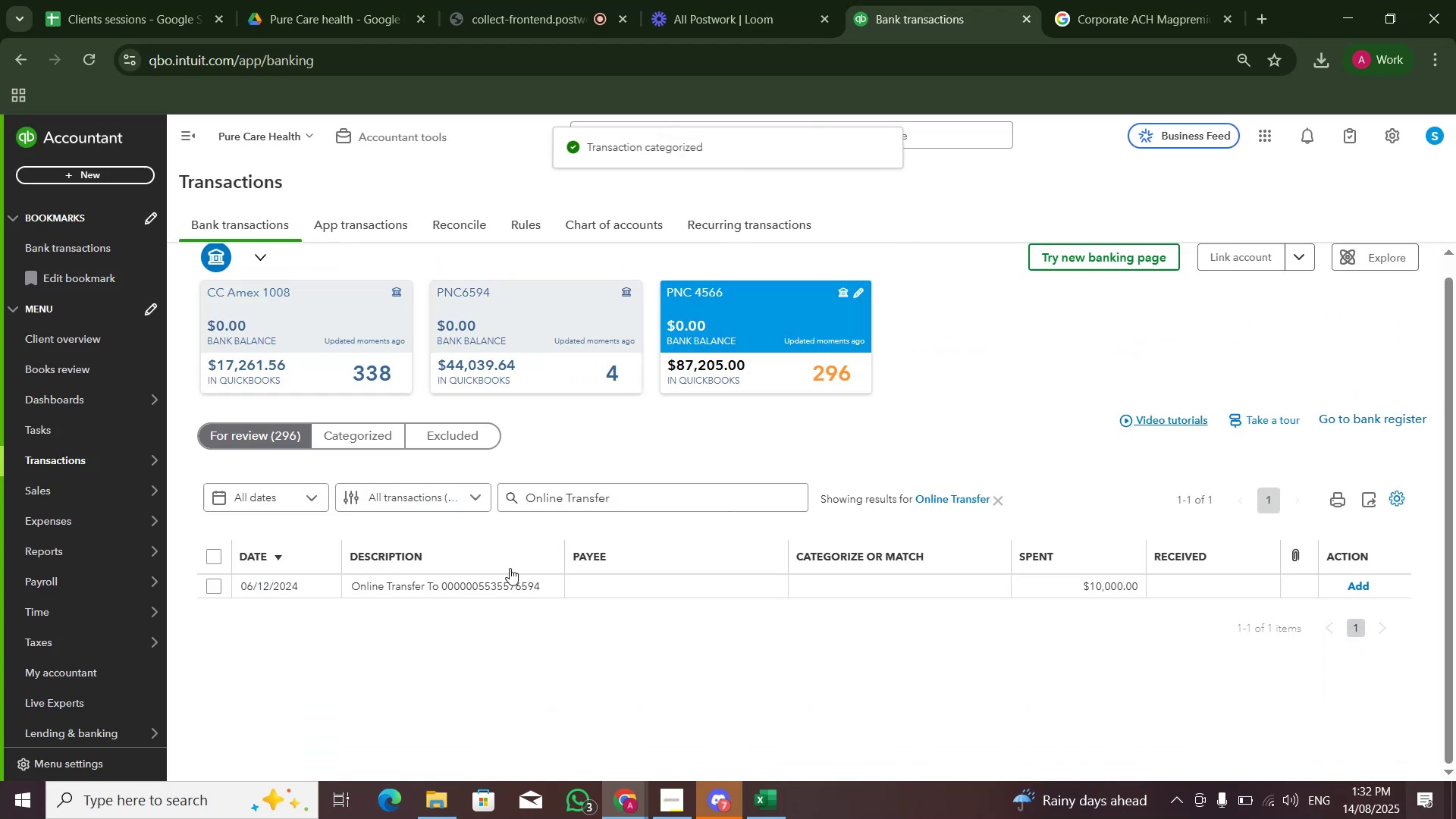 
left_click([497, 578])
 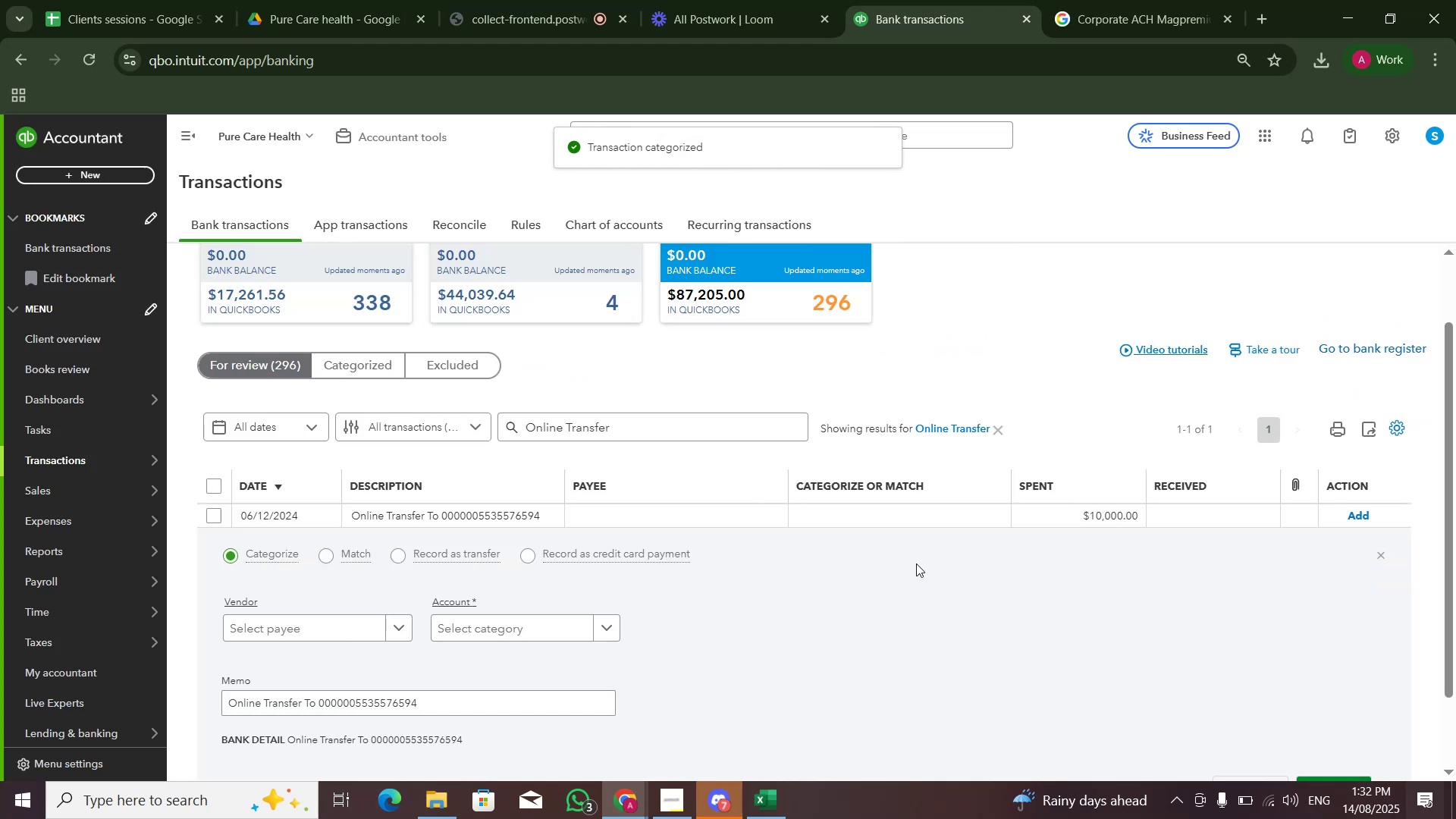 
scroll: coordinate [943, 571], scroll_direction: down, amount: 6.0
 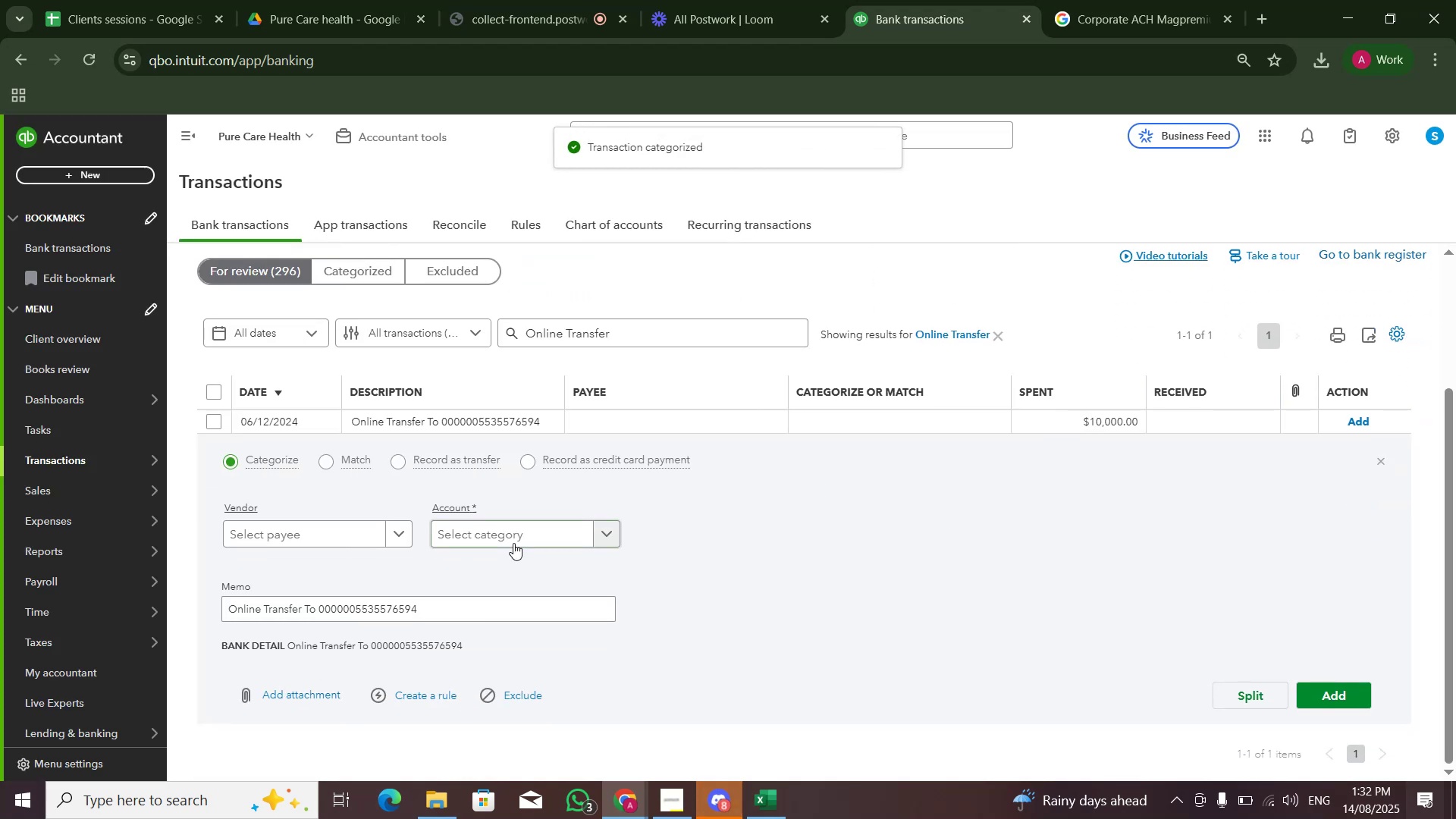 
left_click([510, 532])
 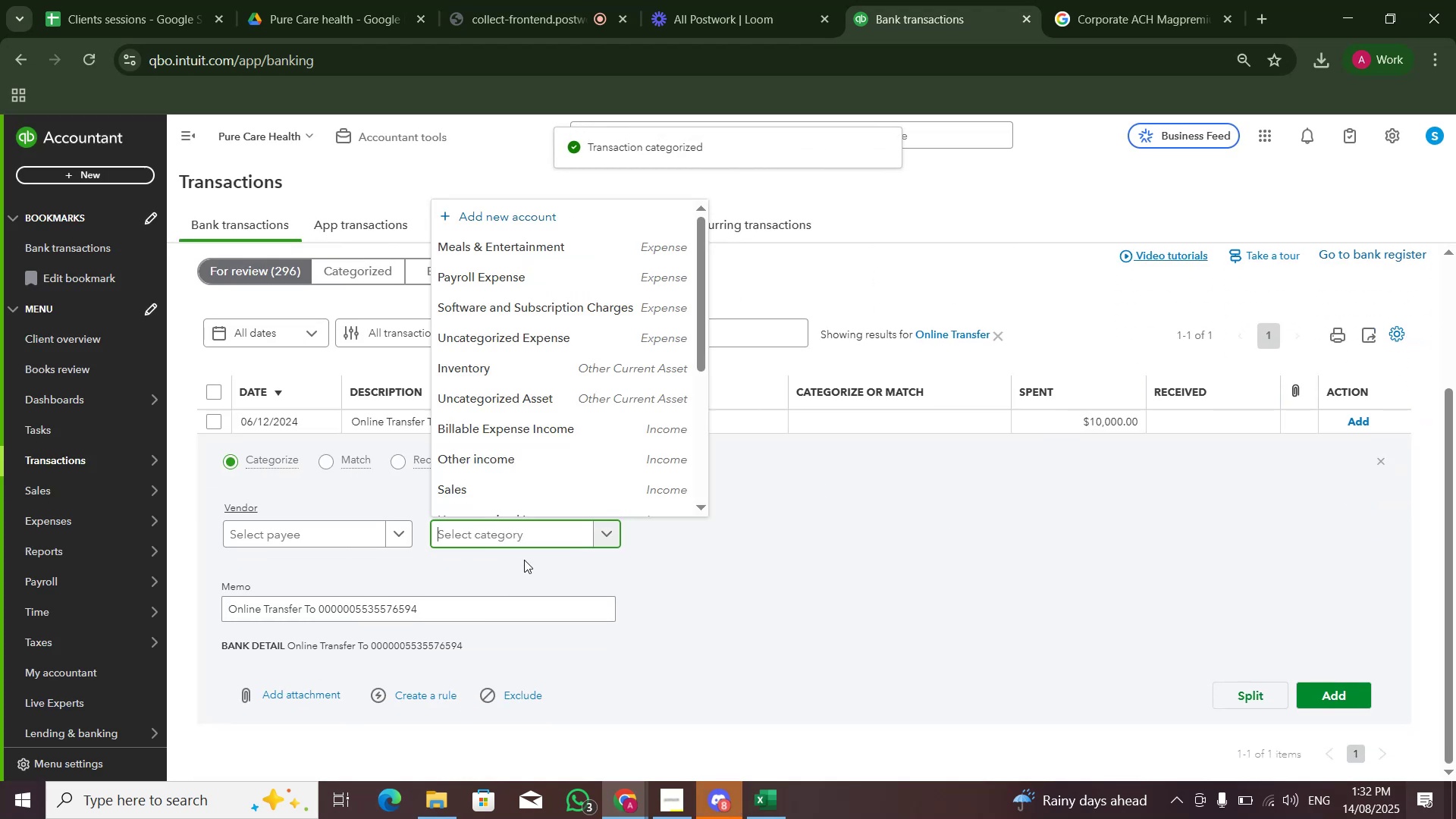 
scroll: coordinate [541, 467], scroll_direction: down, amount: 4.0
 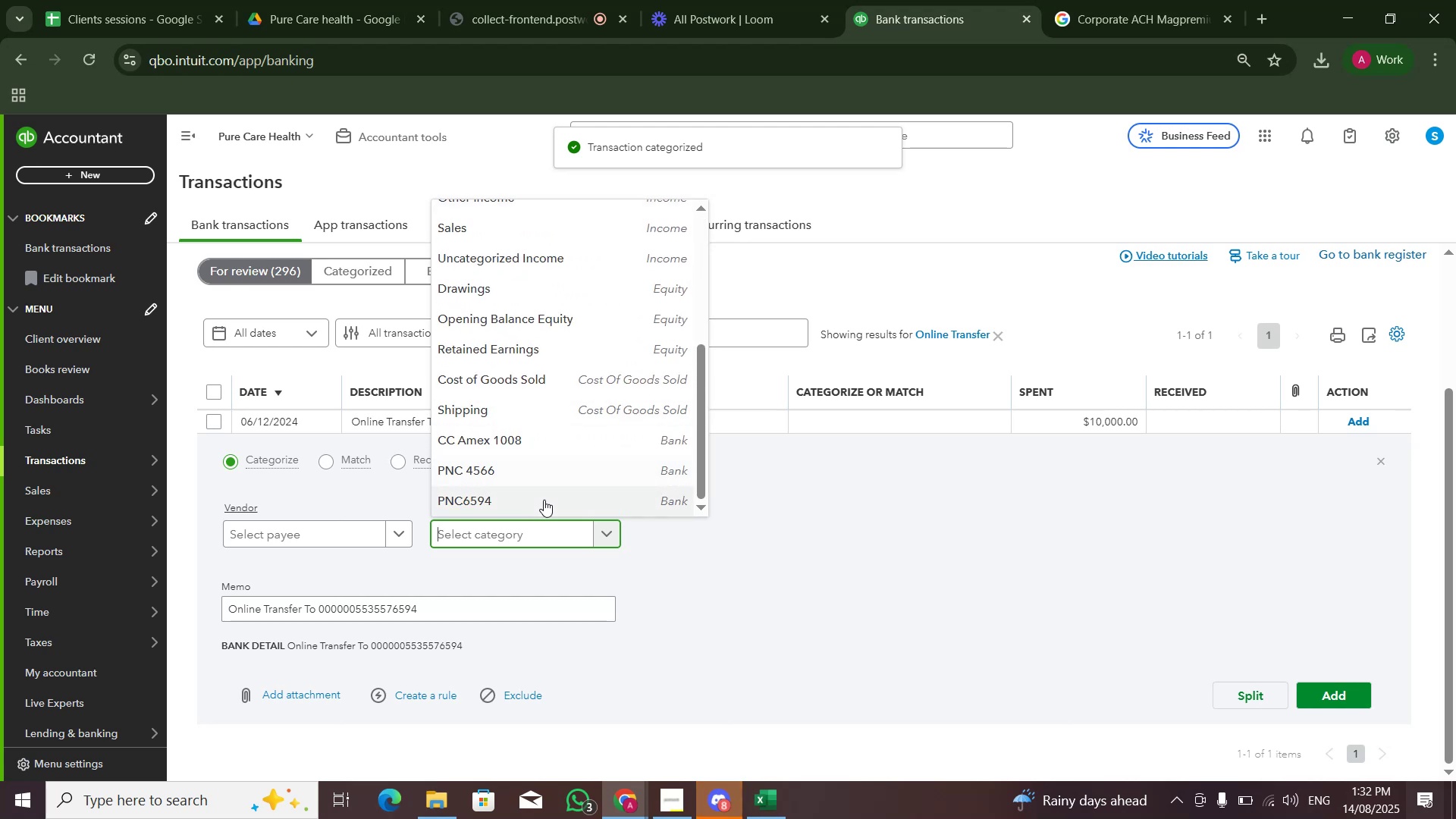 
left_click([544, 500])
 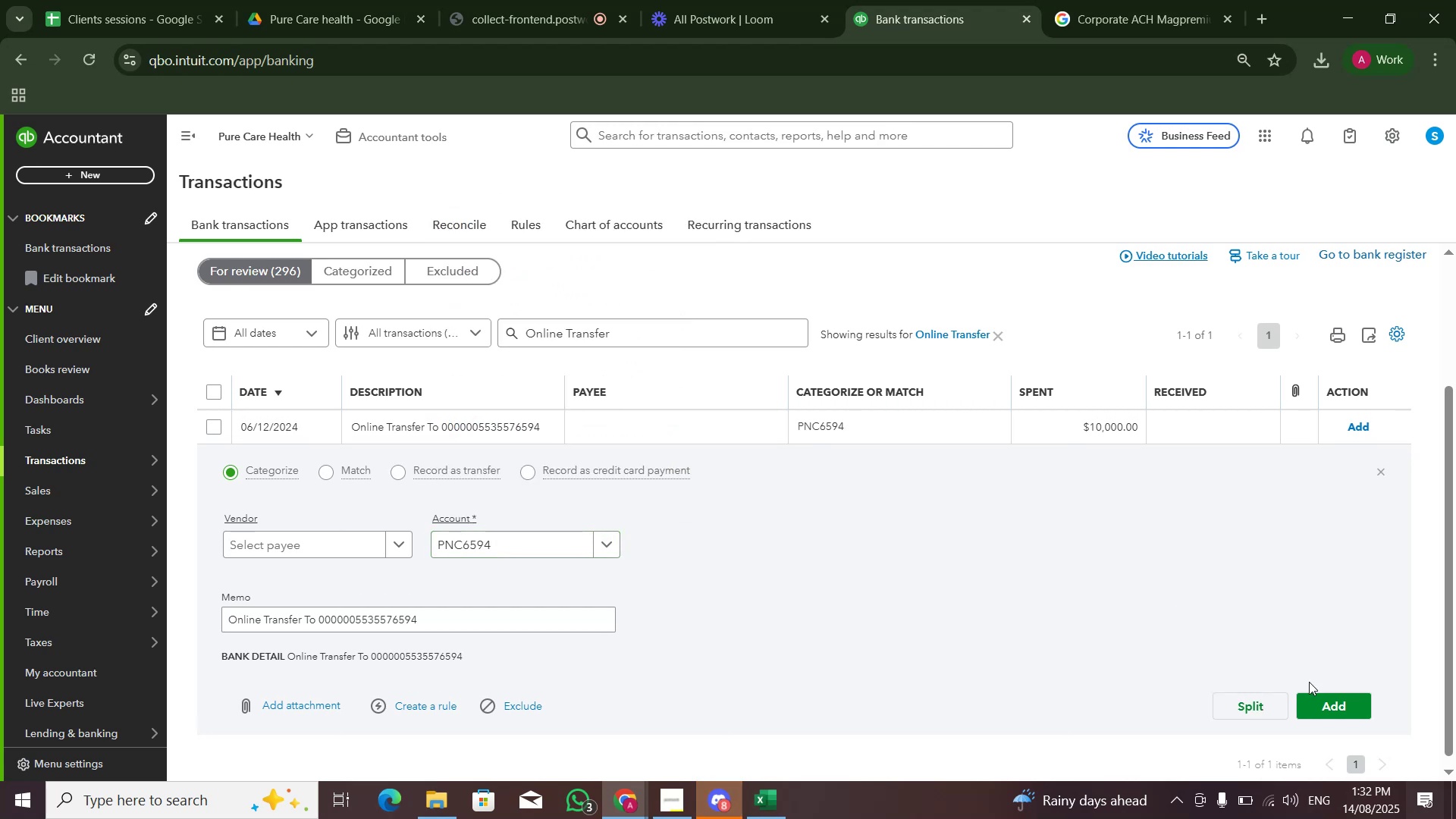 
left_click([1326, 707])
 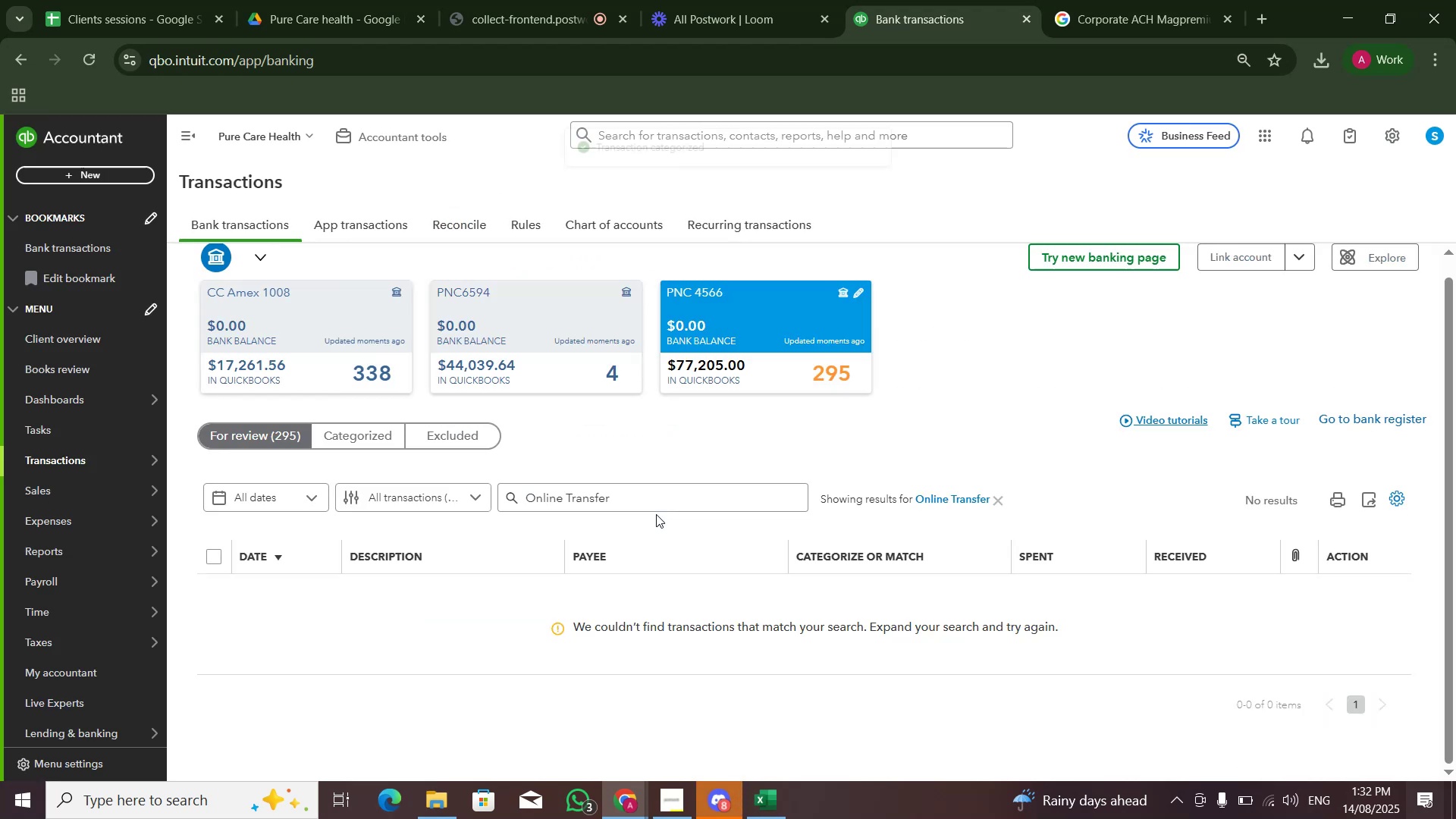 
left_click([538, 391])
 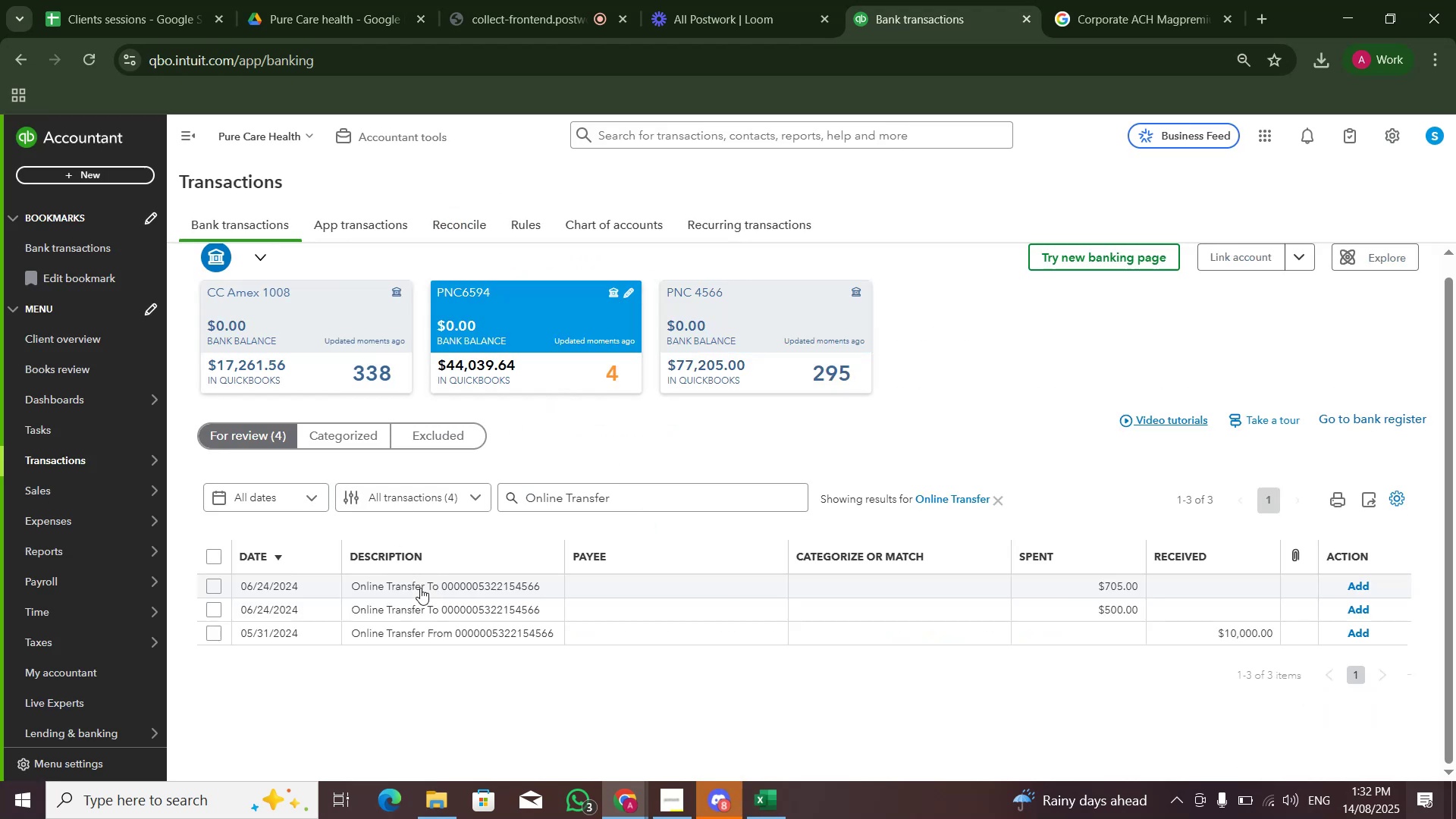 
left_click([420, 589])
 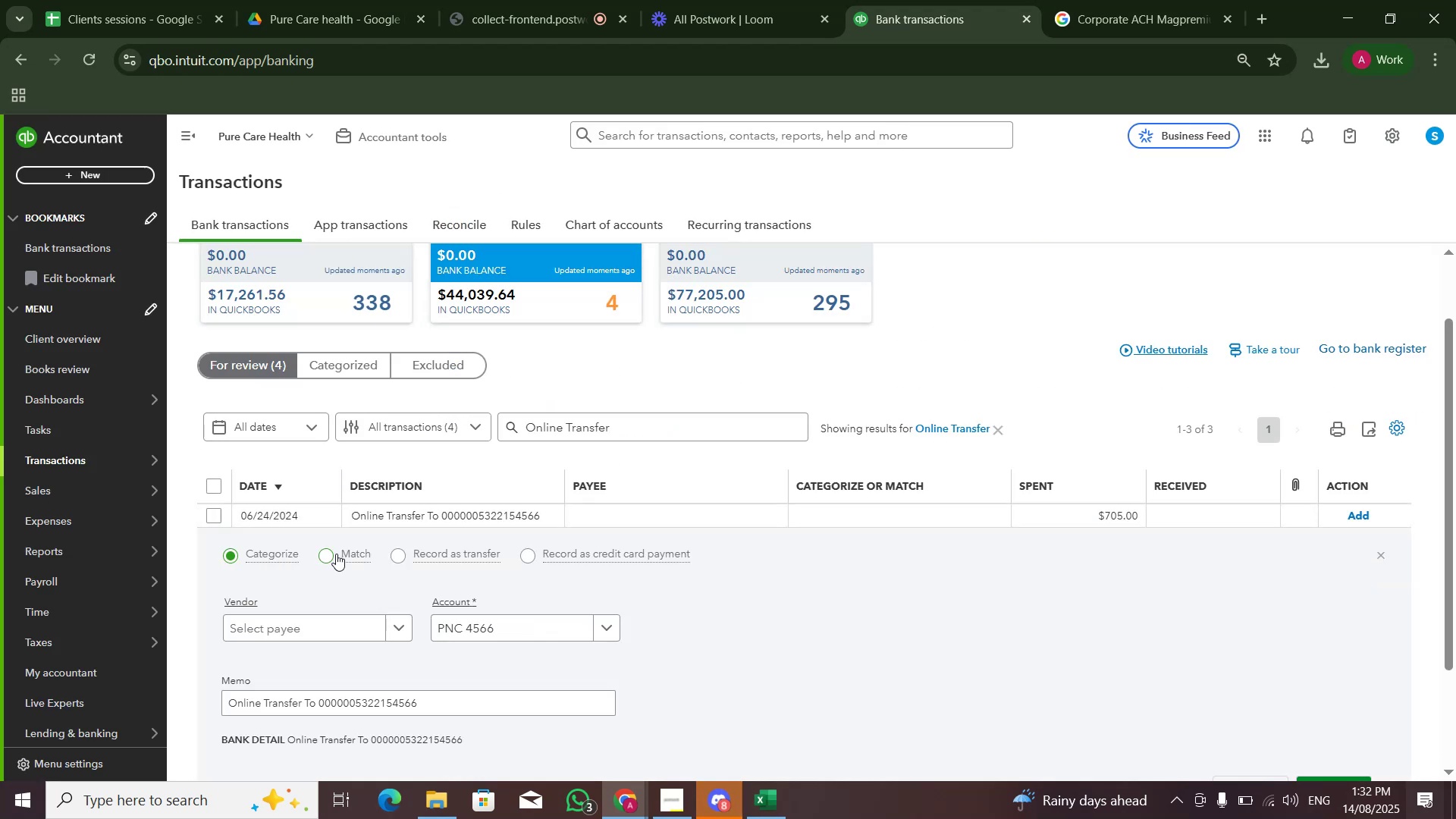 
left_click([334, 560])
 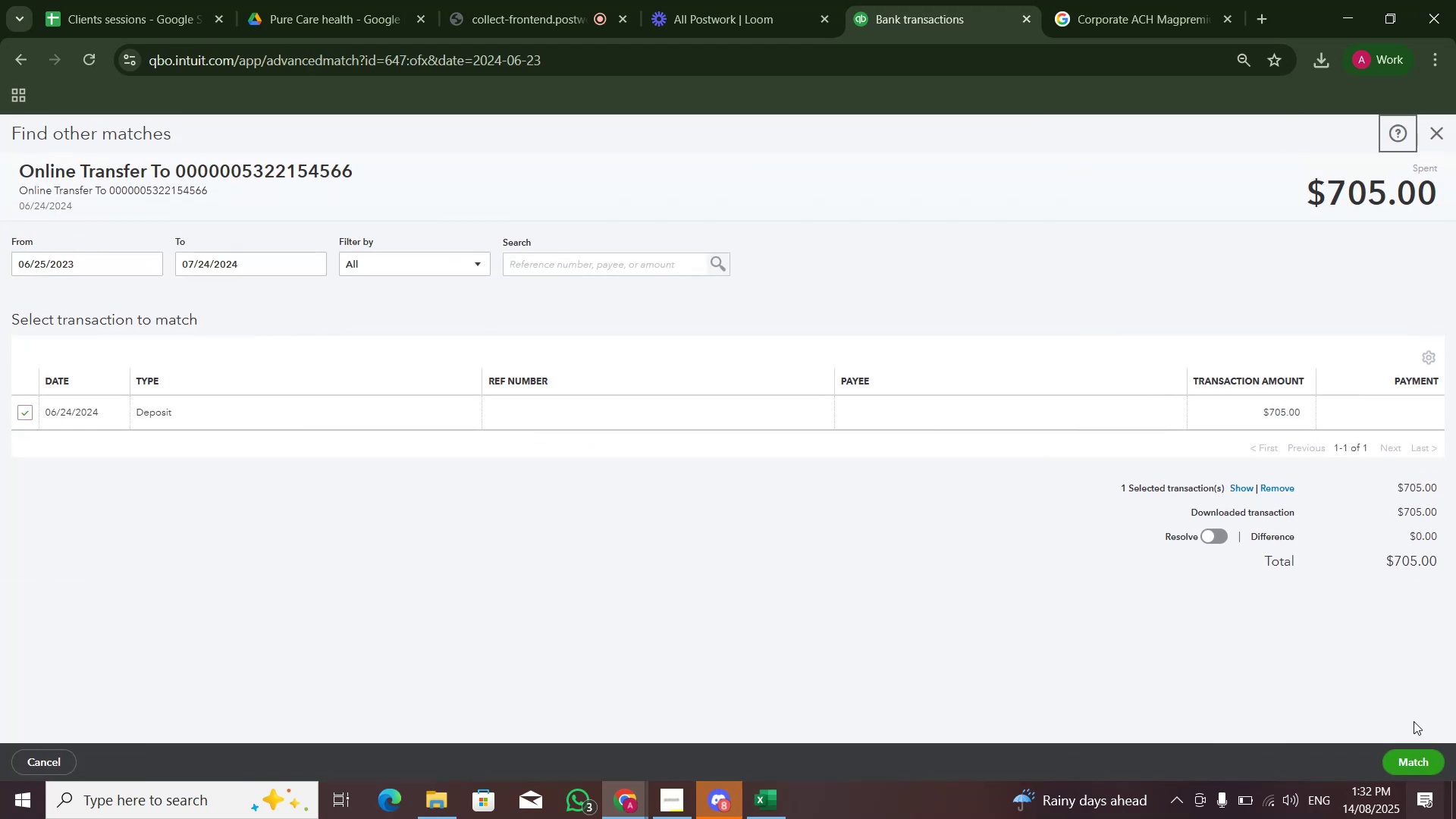 
left_click([1415, 761])
 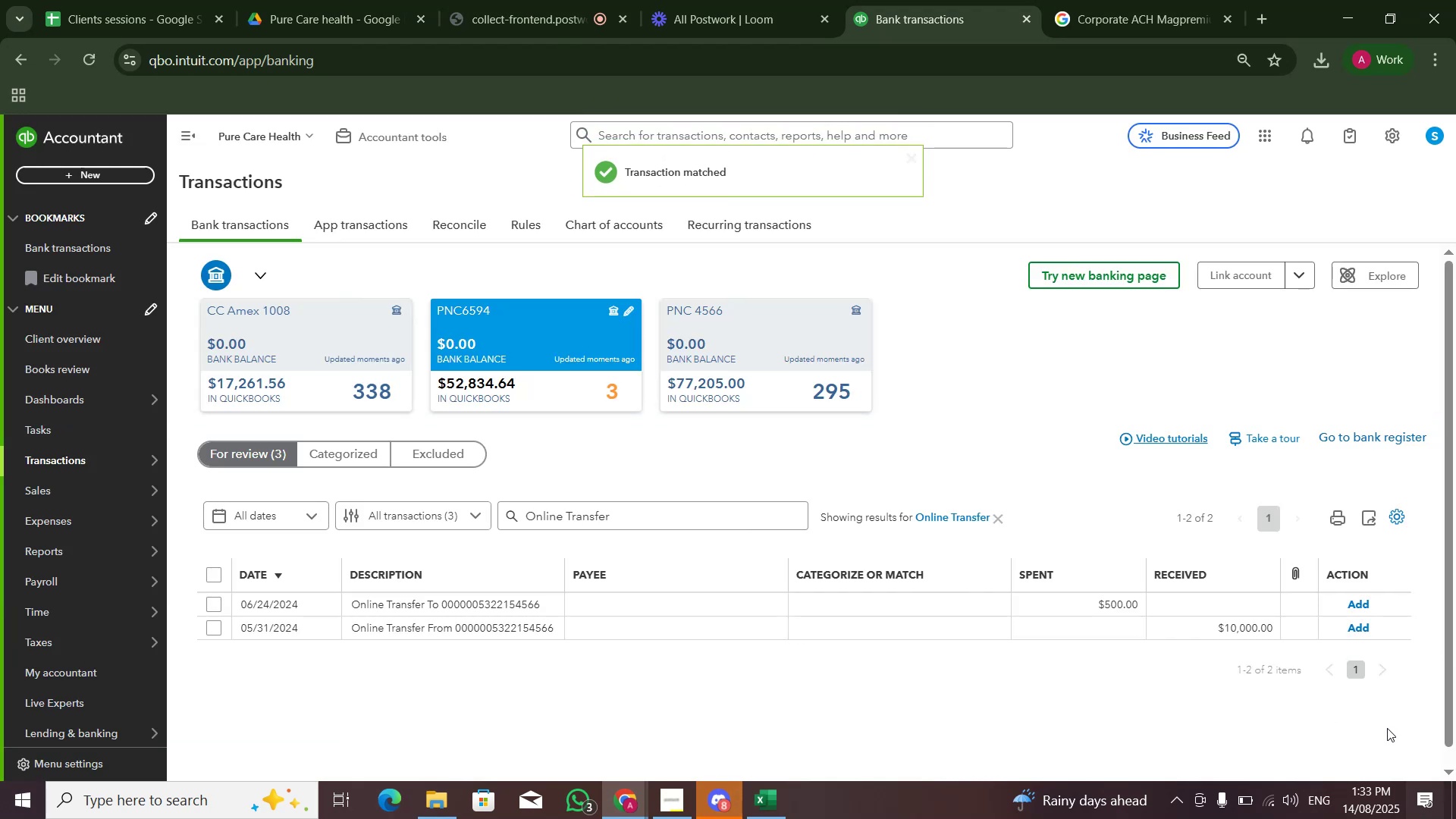 
wait(10.01)
 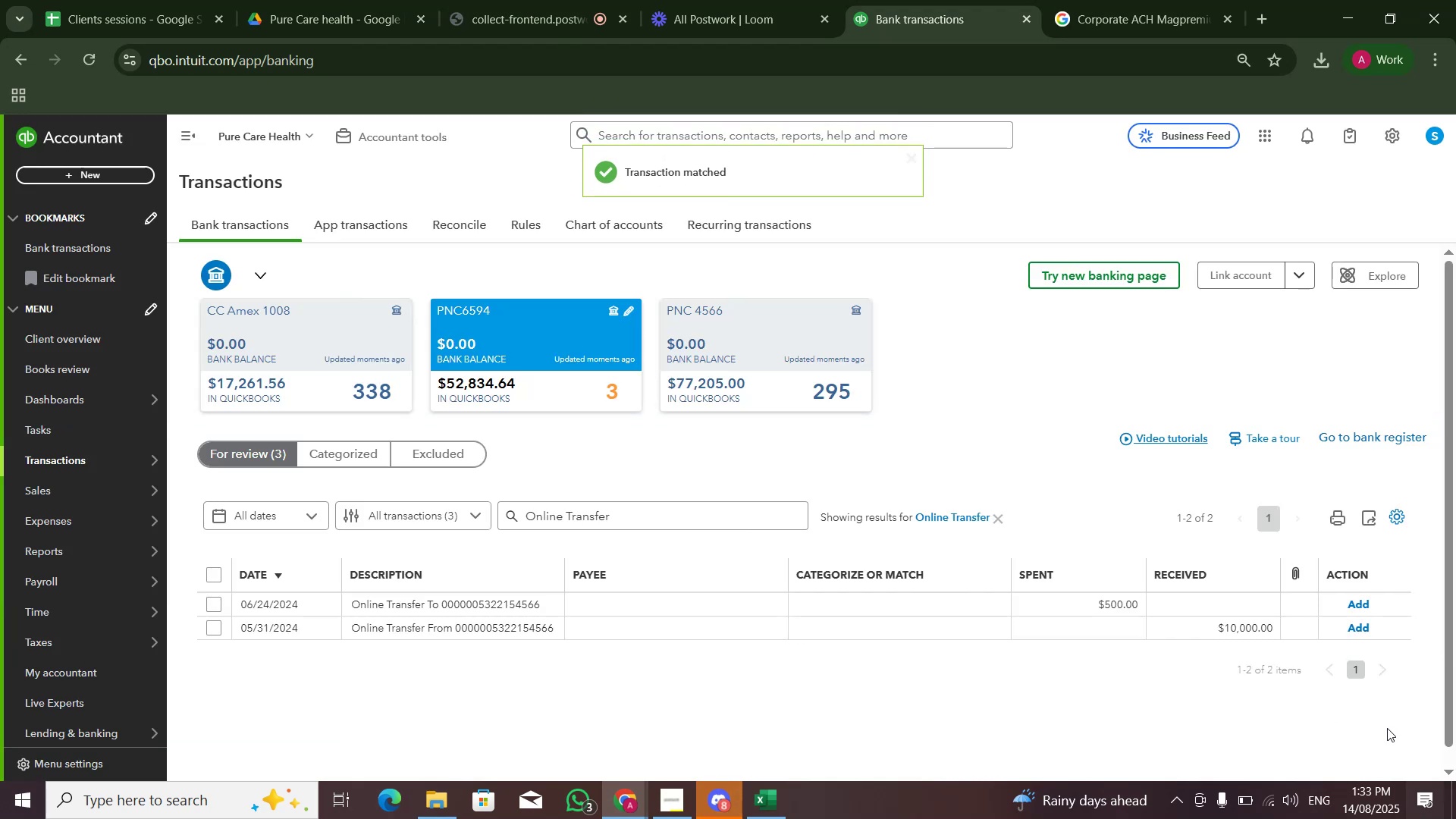 
left_click([730, 607])
 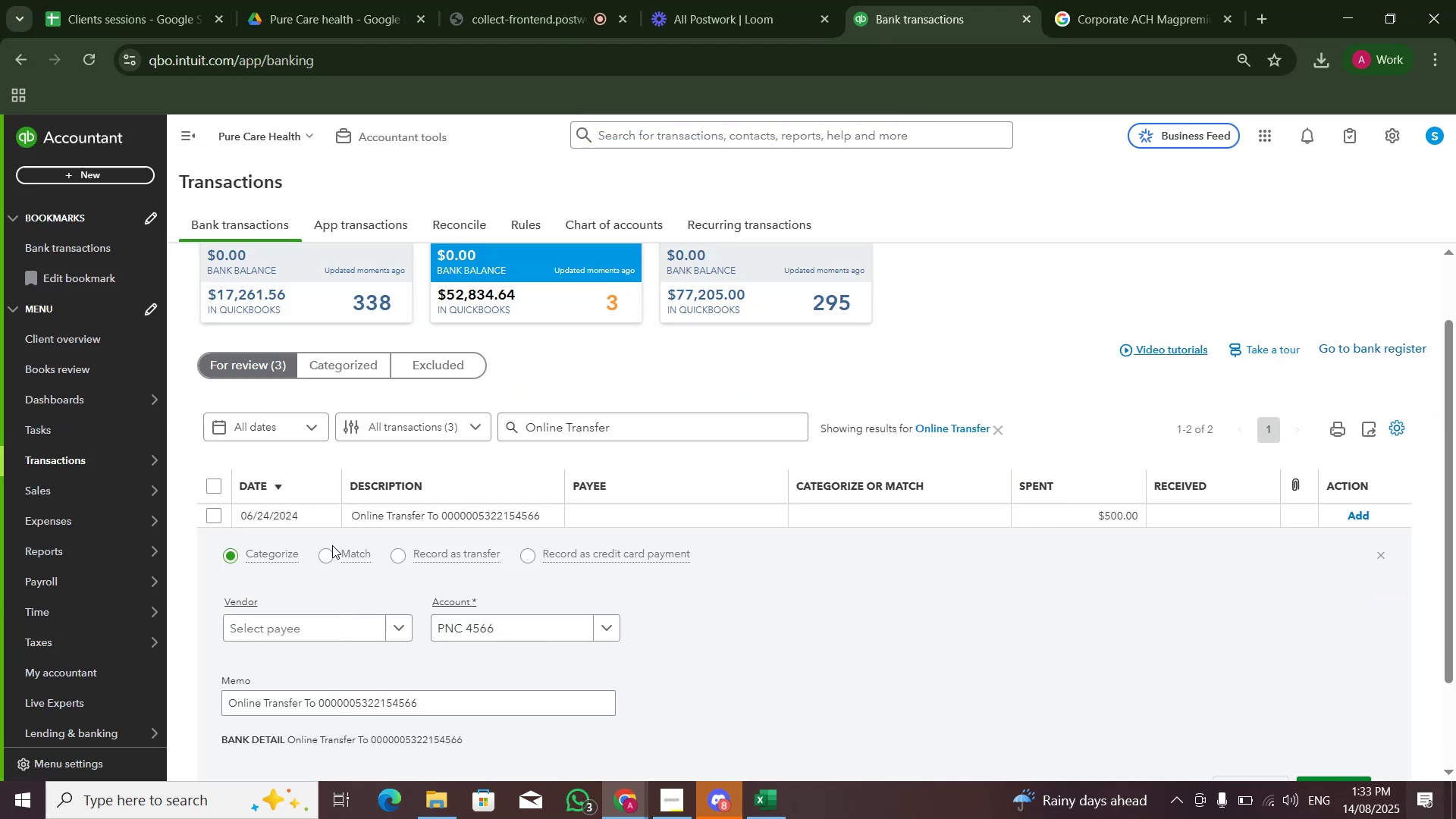 
double_click([326, 560])
 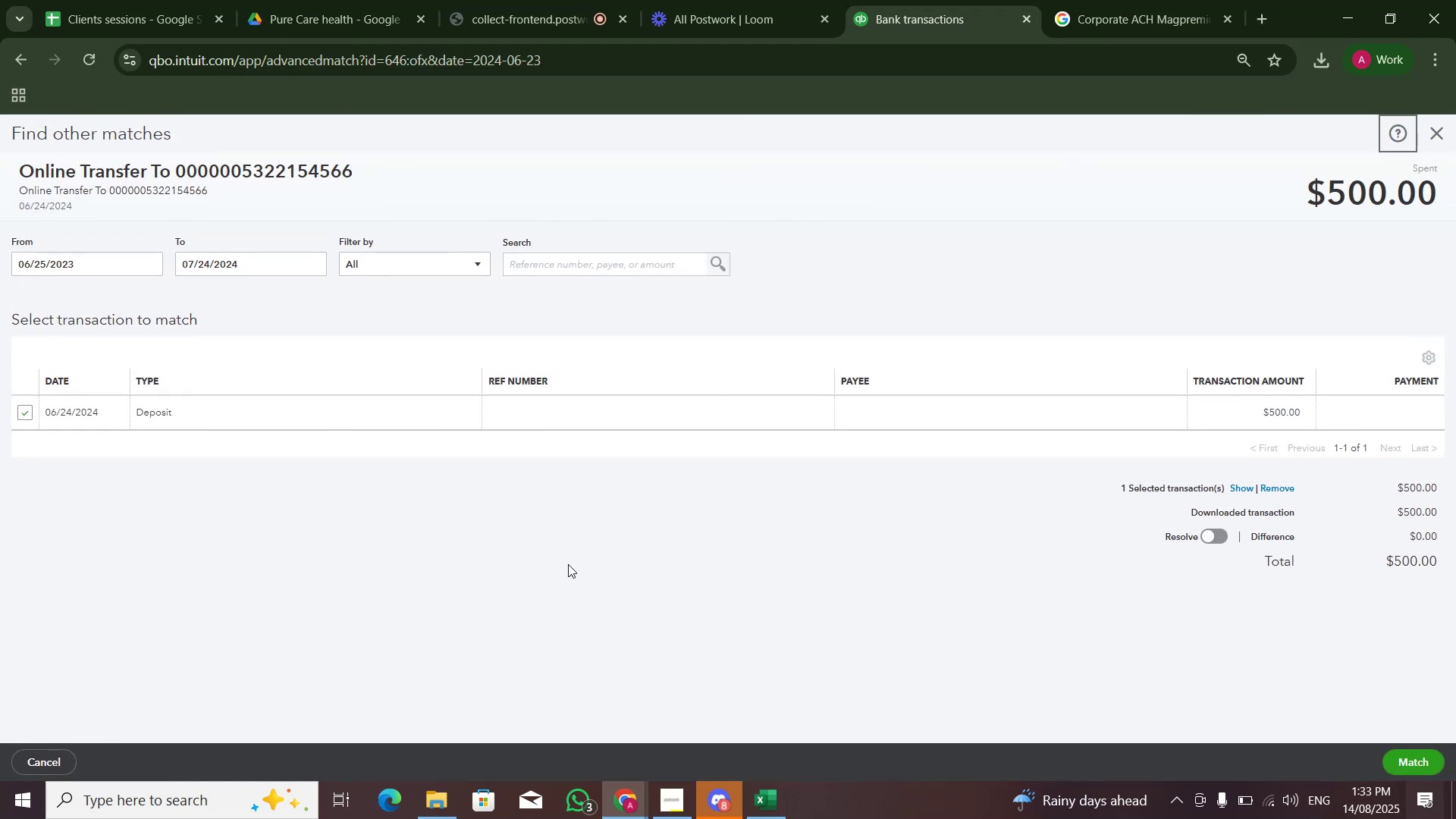 
wait(6.54)
 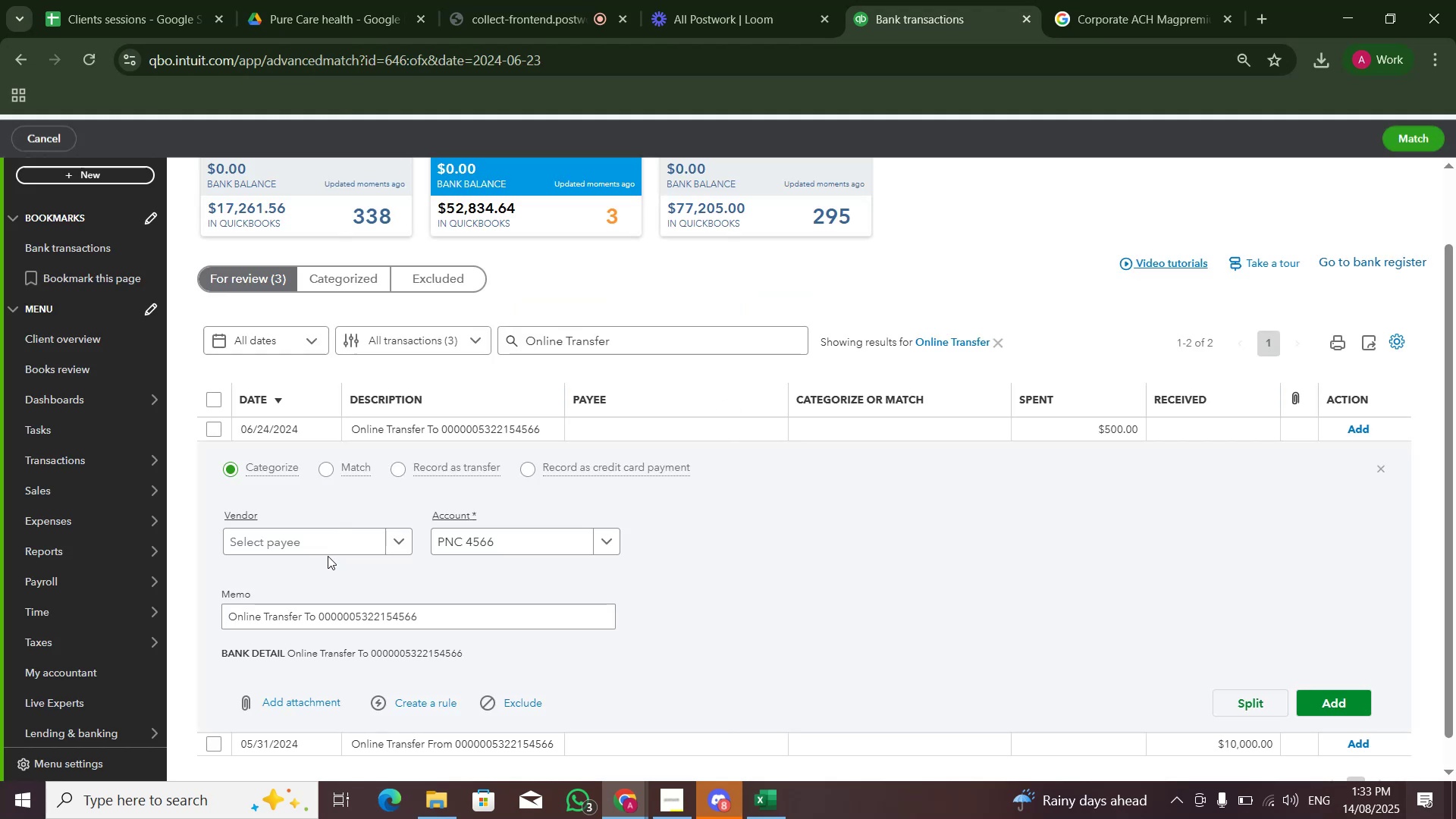 
left_click([1432, 758])
 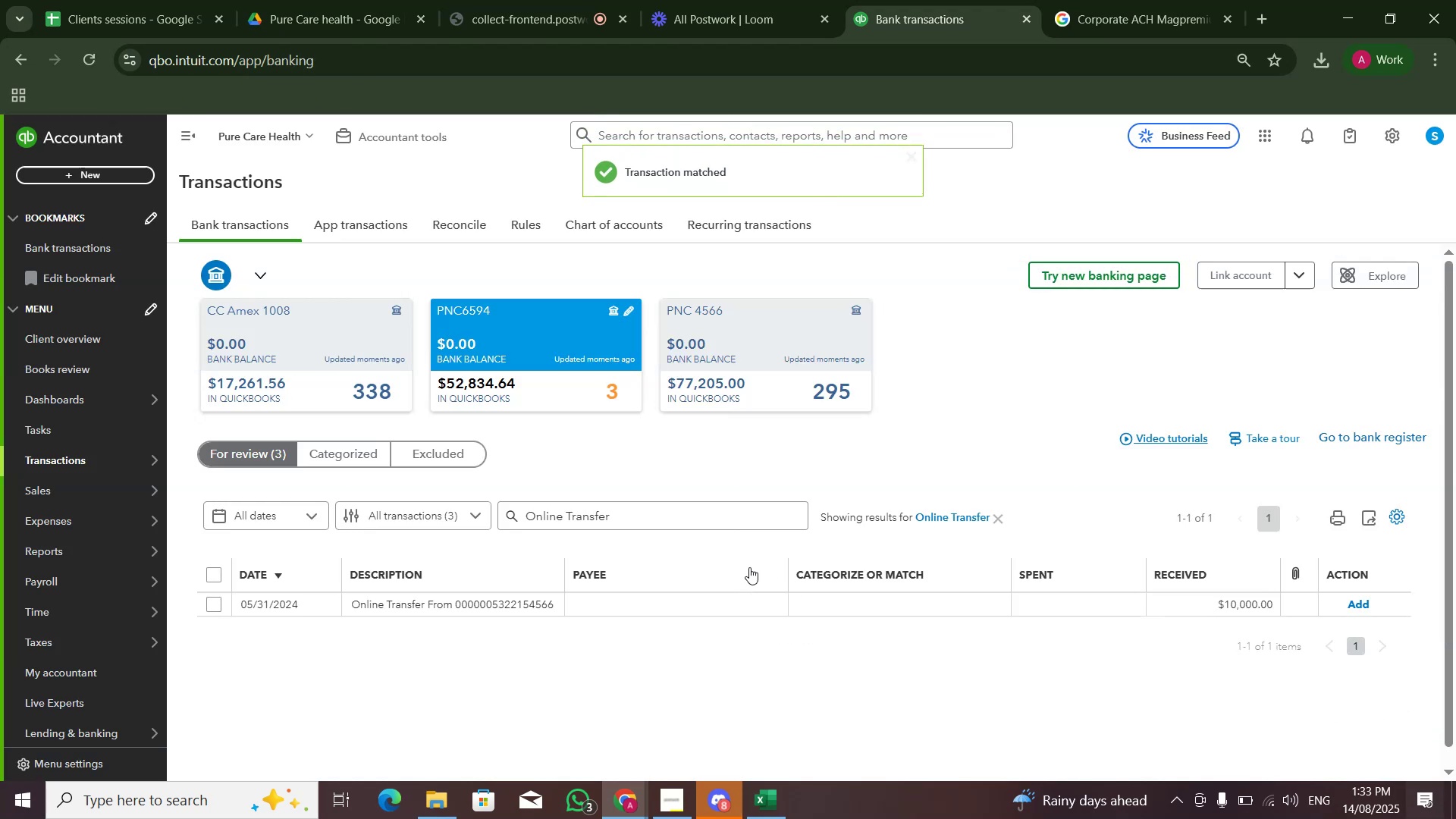 
left_click([640, 602])
 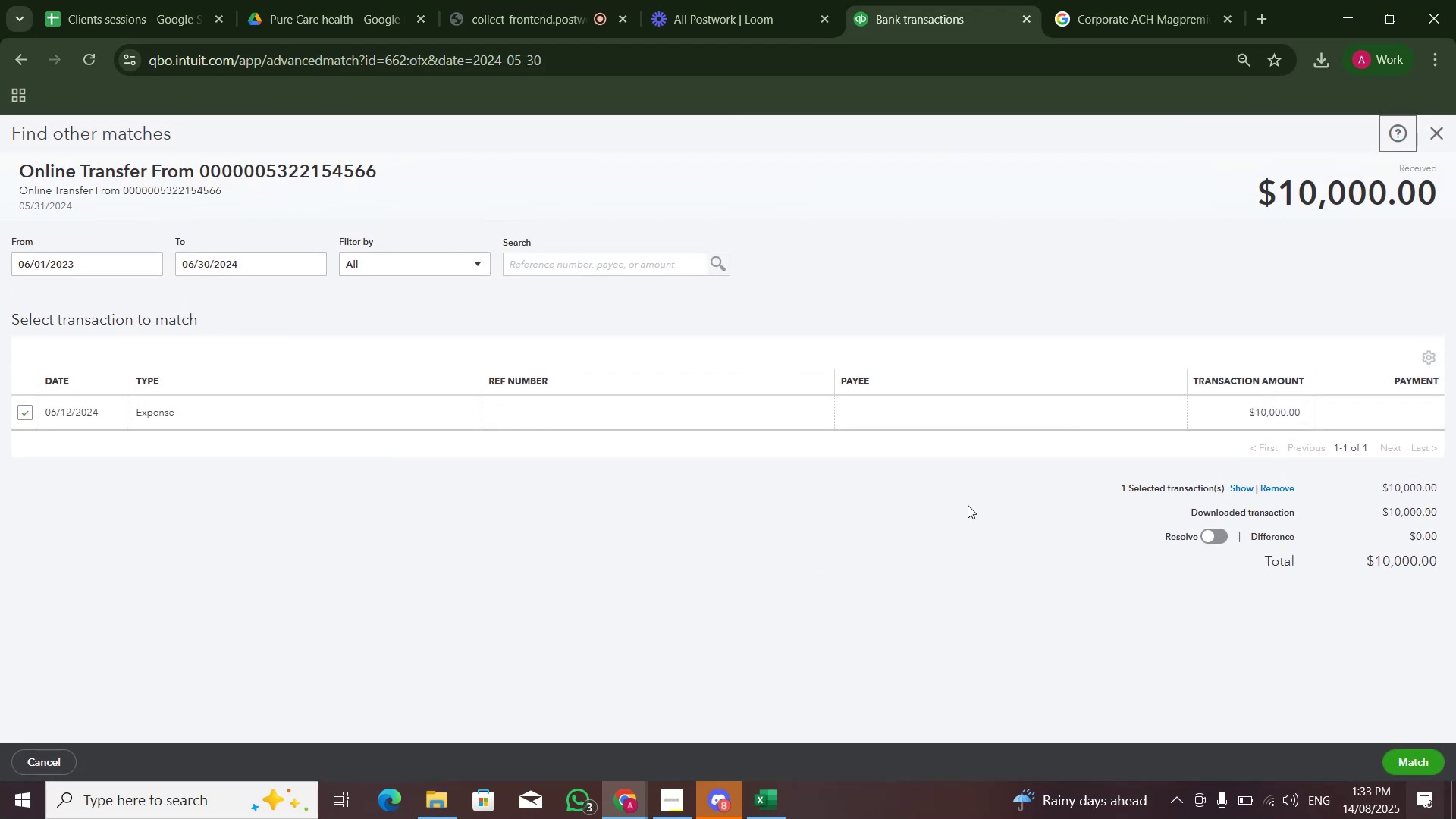 
left_click([1393, 759])
 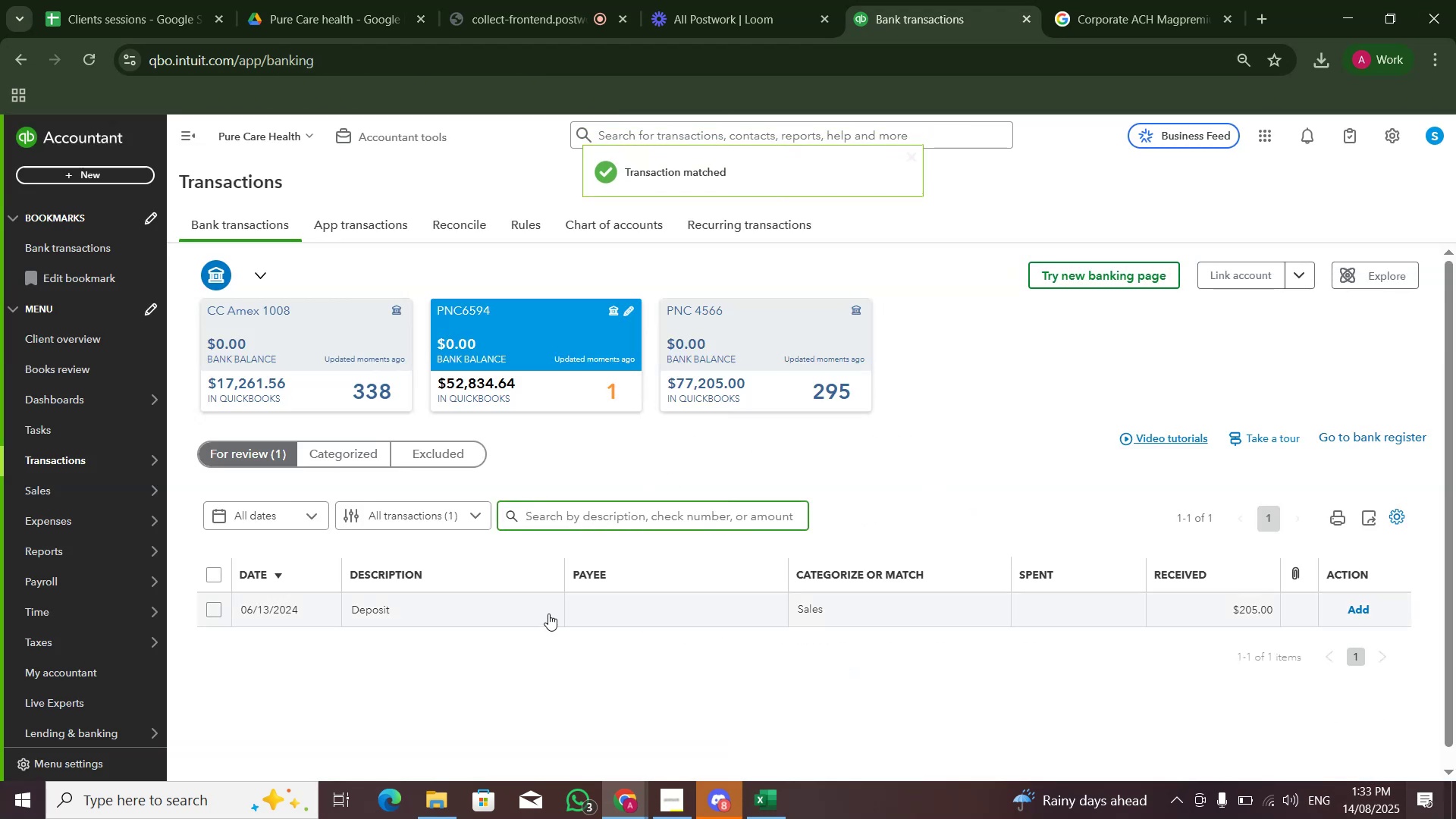 
wait(6.98)
 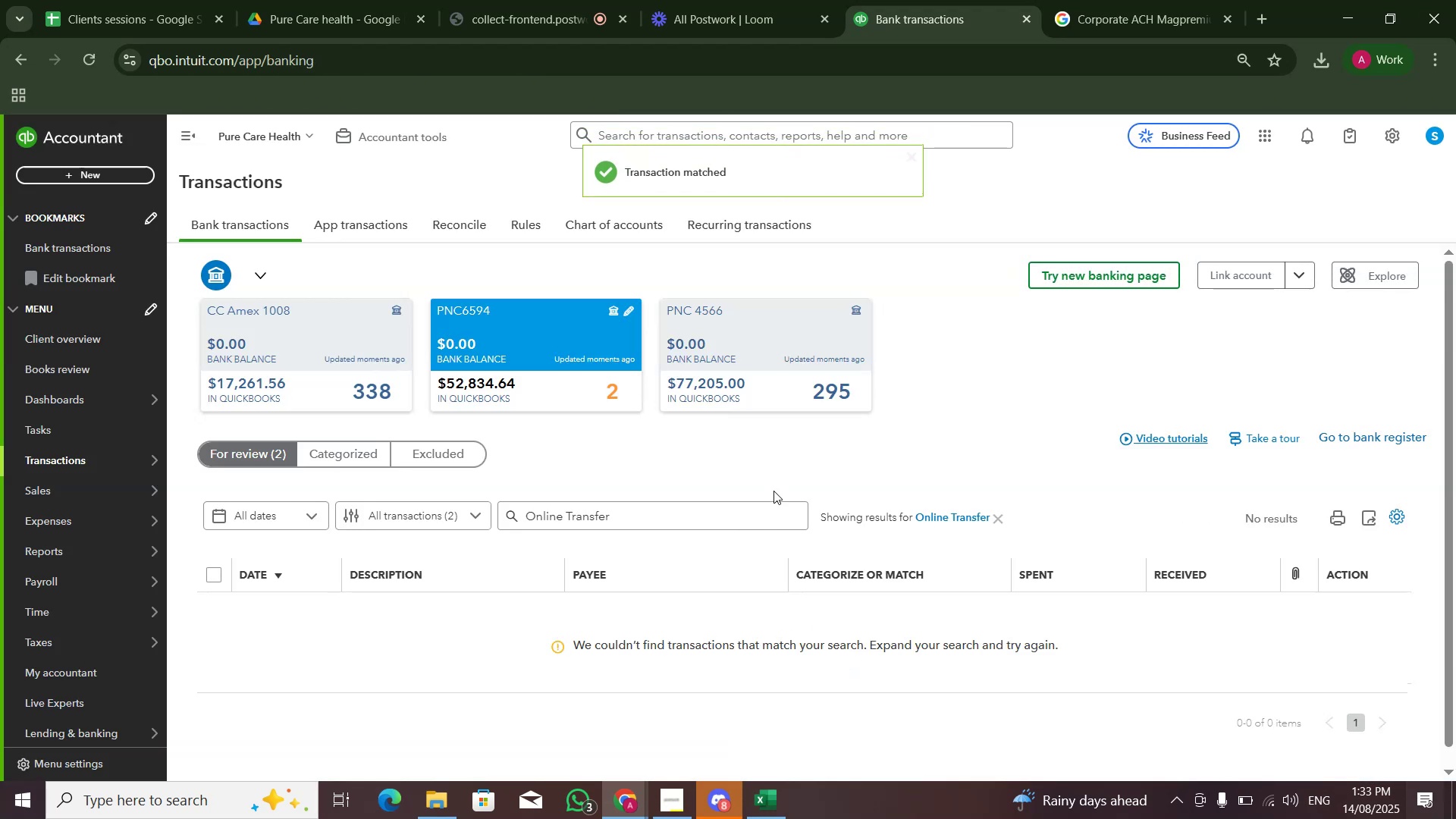 
scroll: coordinate [494, 569], scroll_direction: down, amount: 2.0
 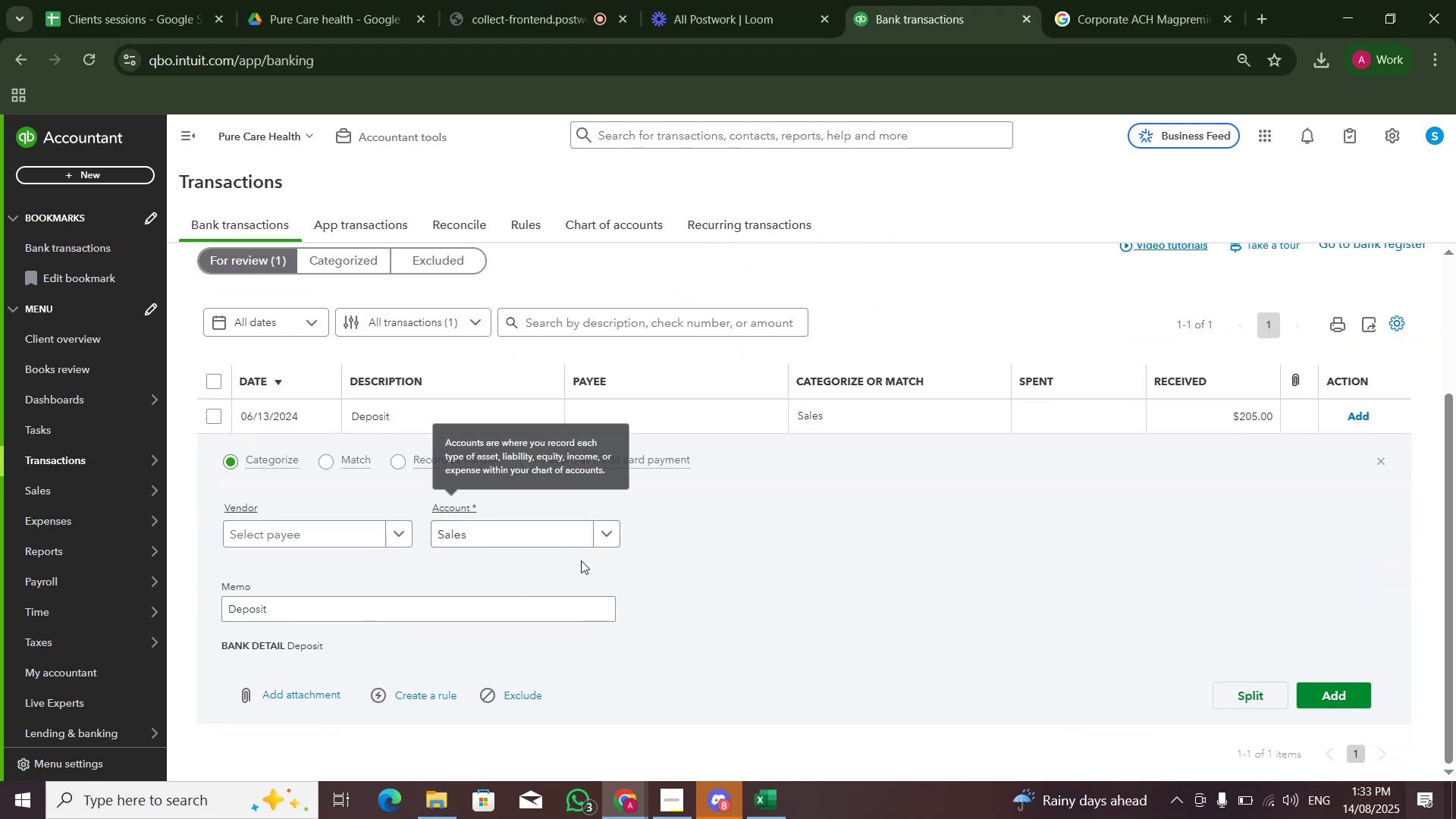 
scroll: coordinate [912, 523], scroll_direction: up, amount: 1.0
 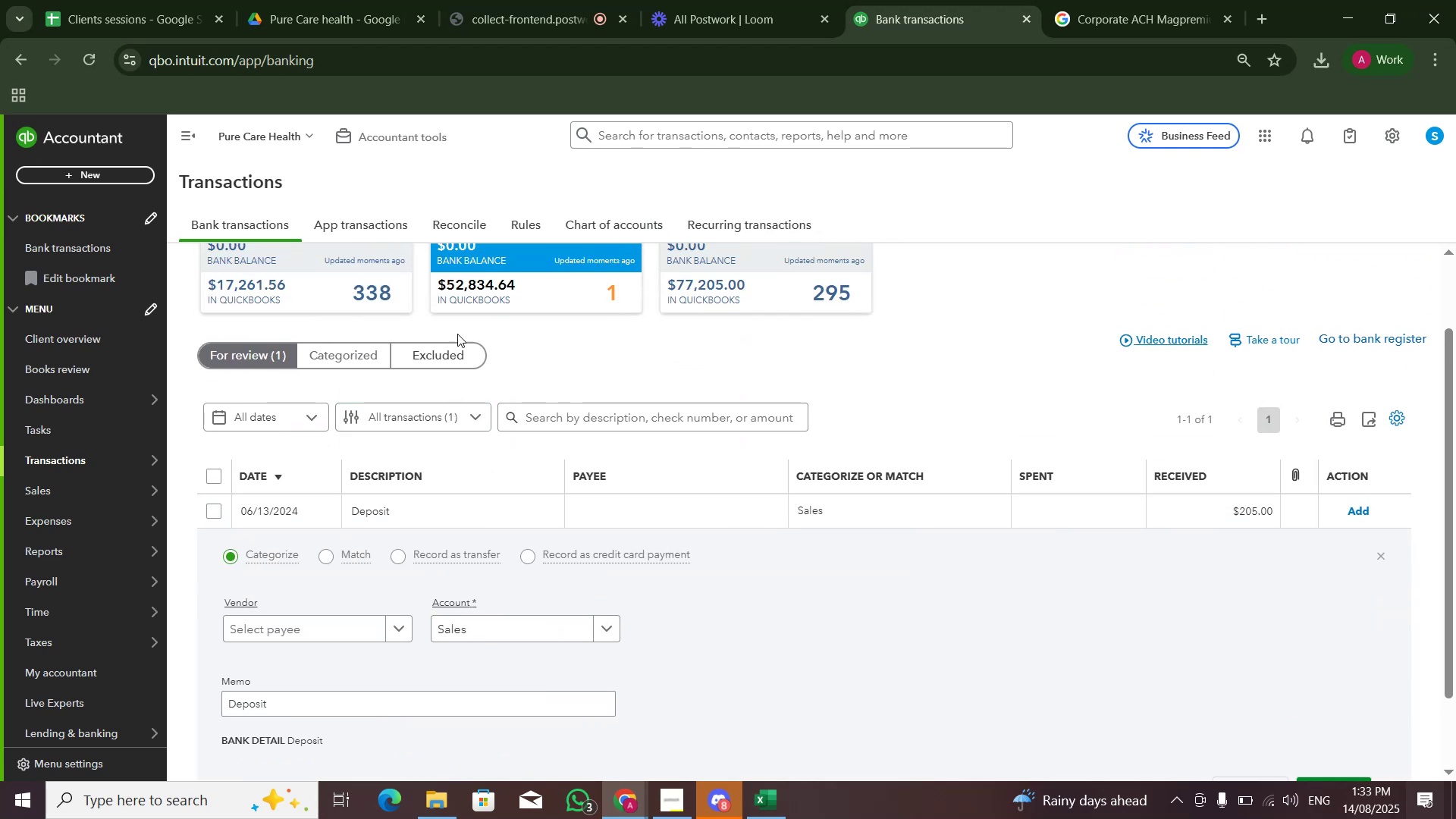 
left_click([360, 288])
 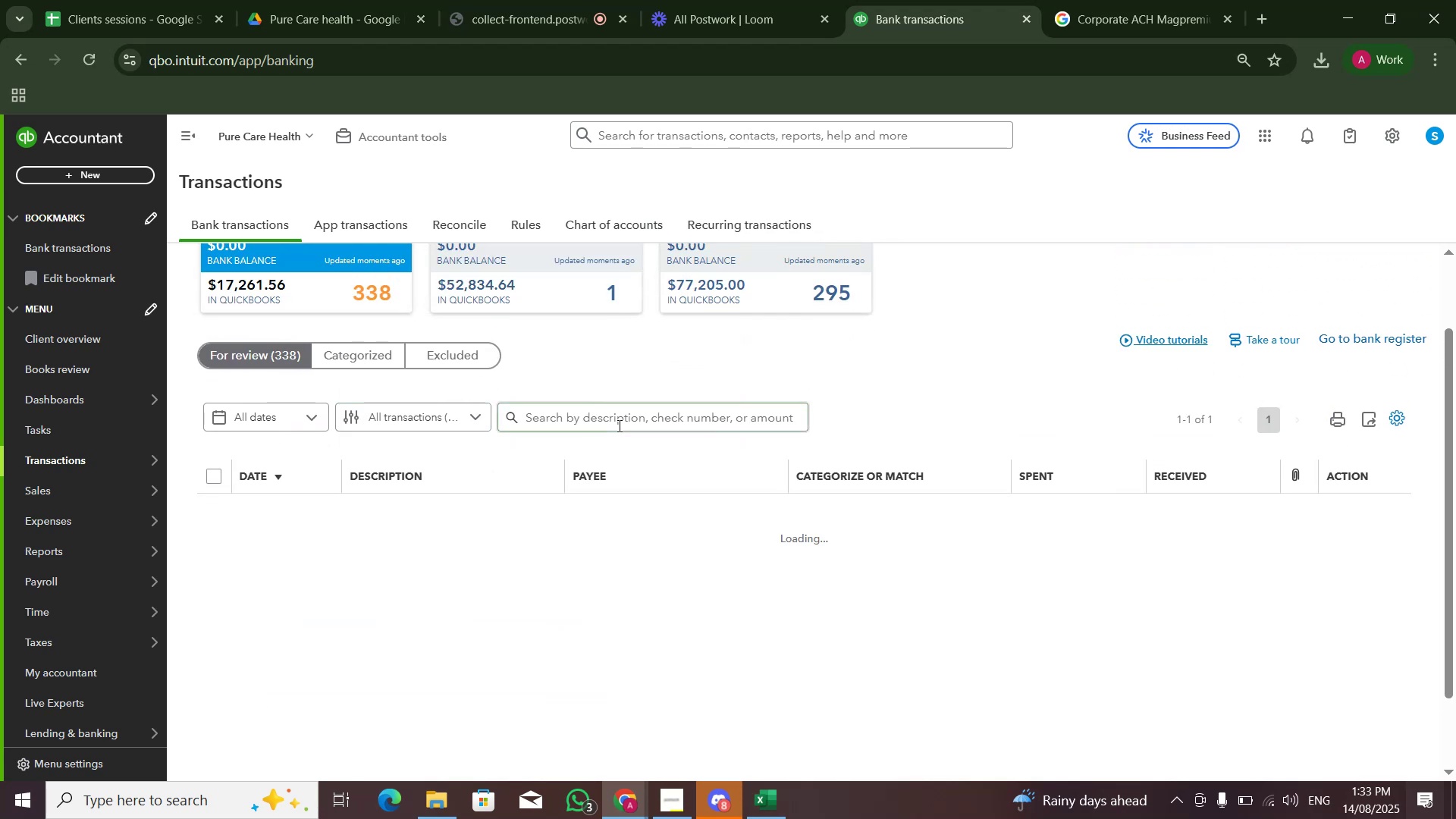 
left_click([618, 425])
 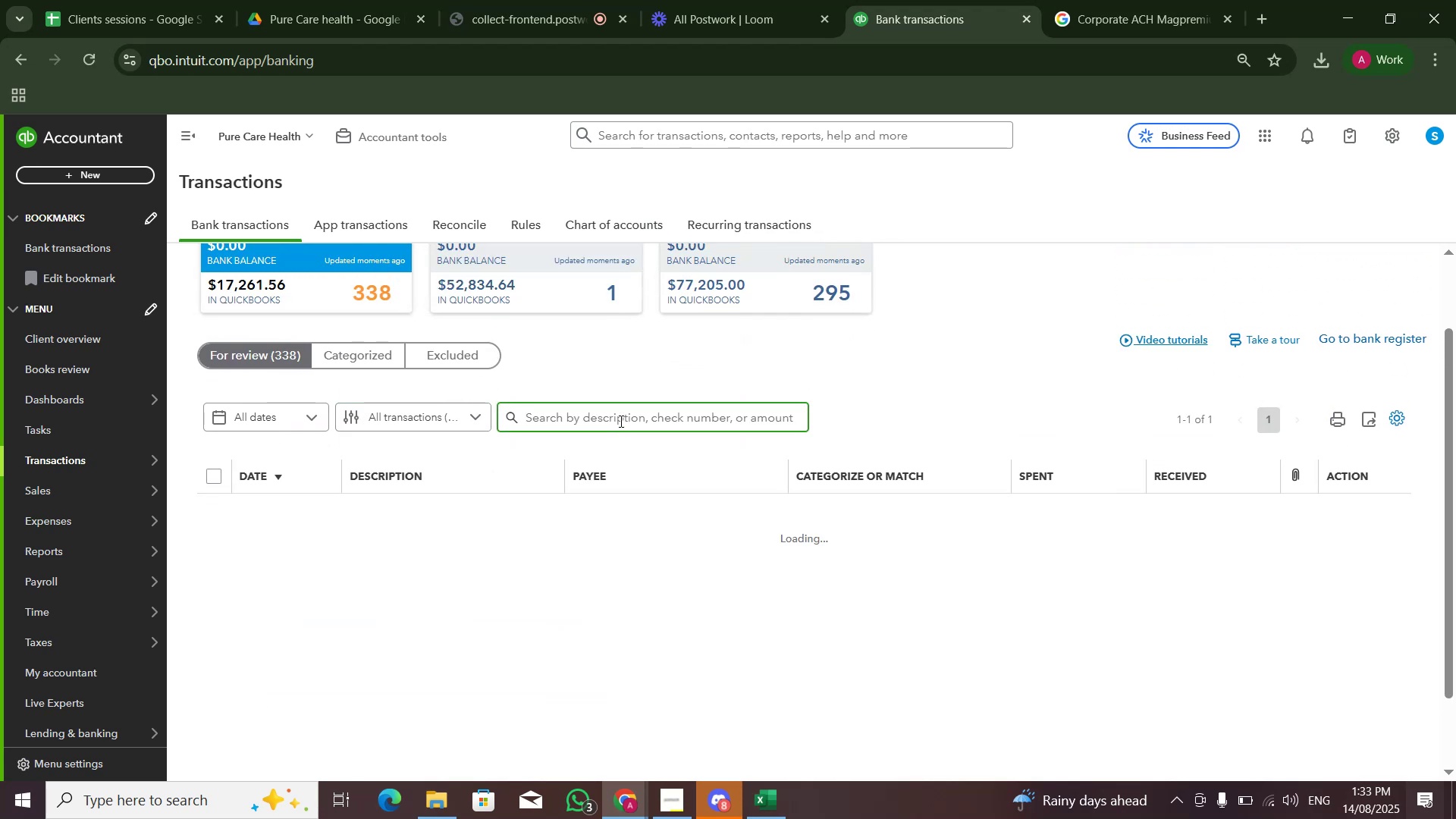 
key(Numpad2)
 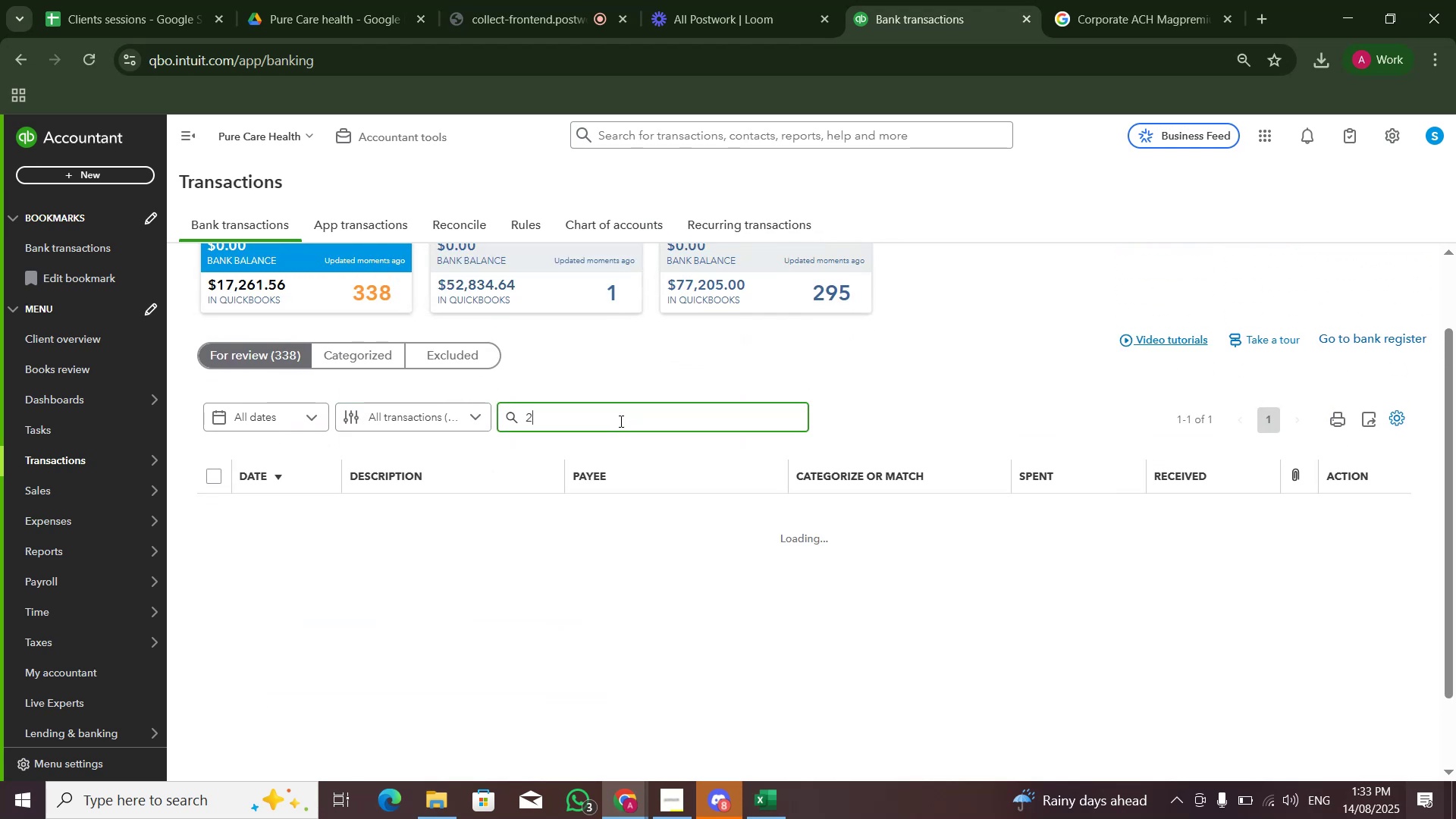 
key(Numpad0)
 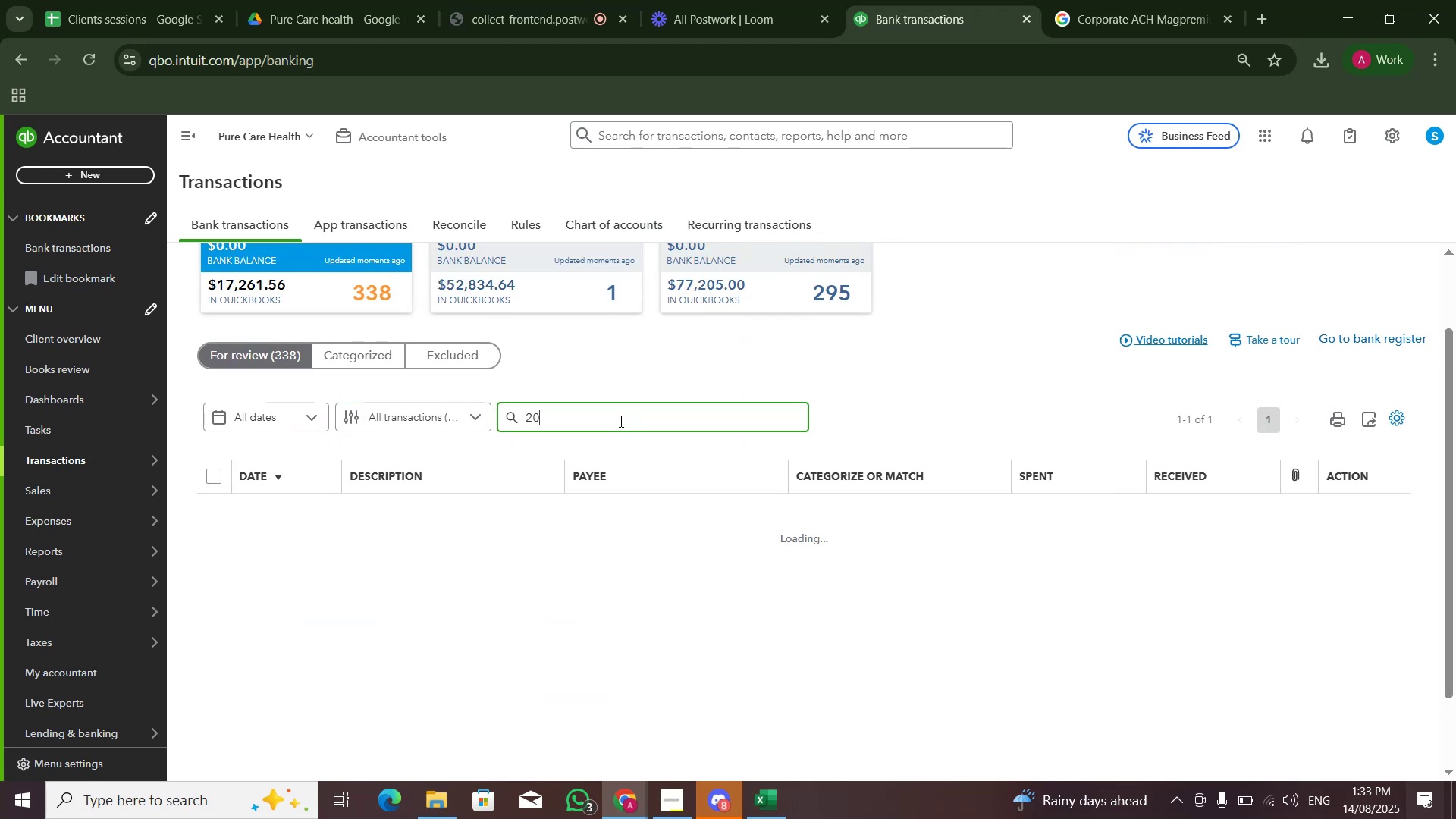 
key(Numpad5)
 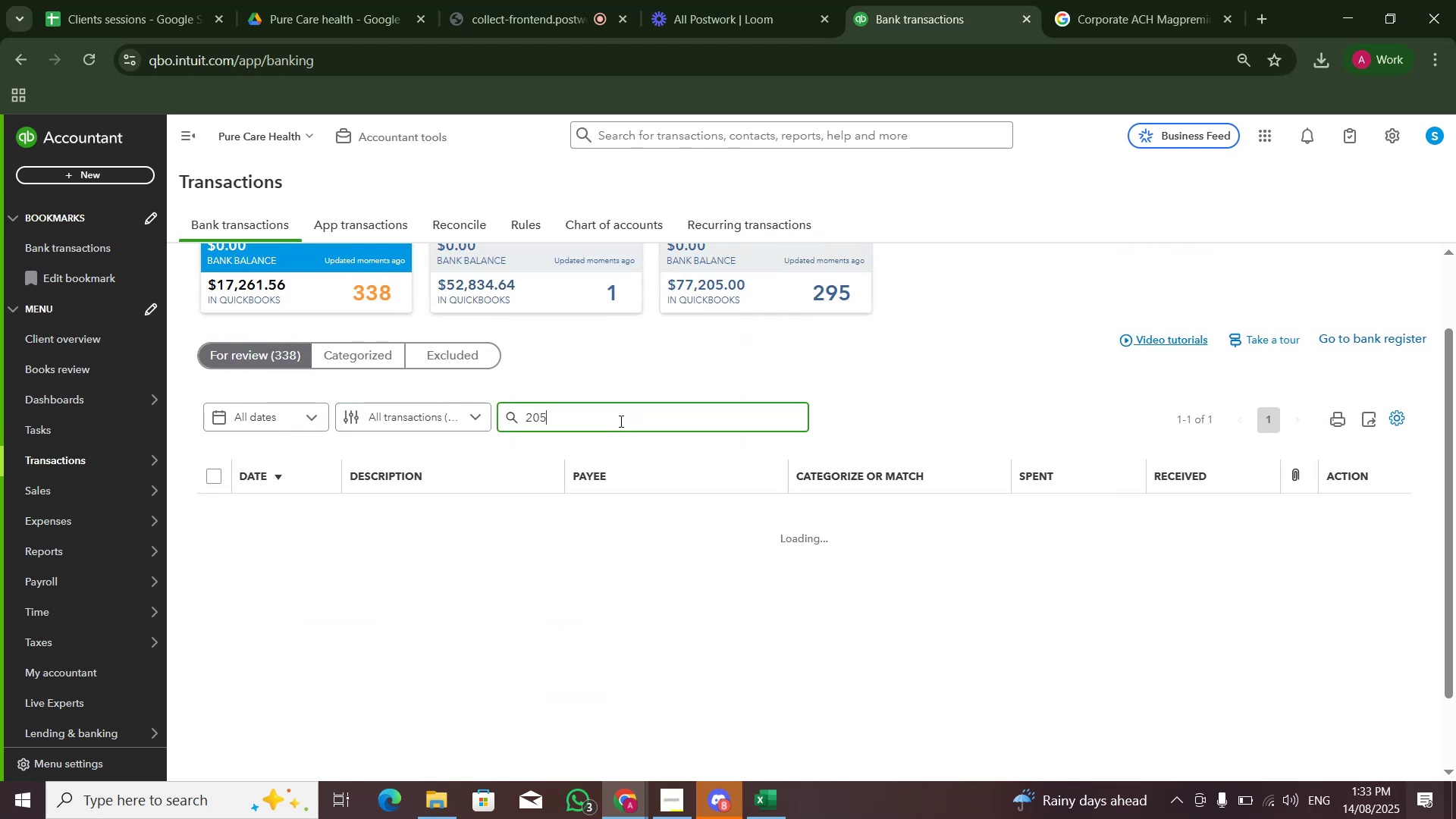 
key(NumpadEnter)
 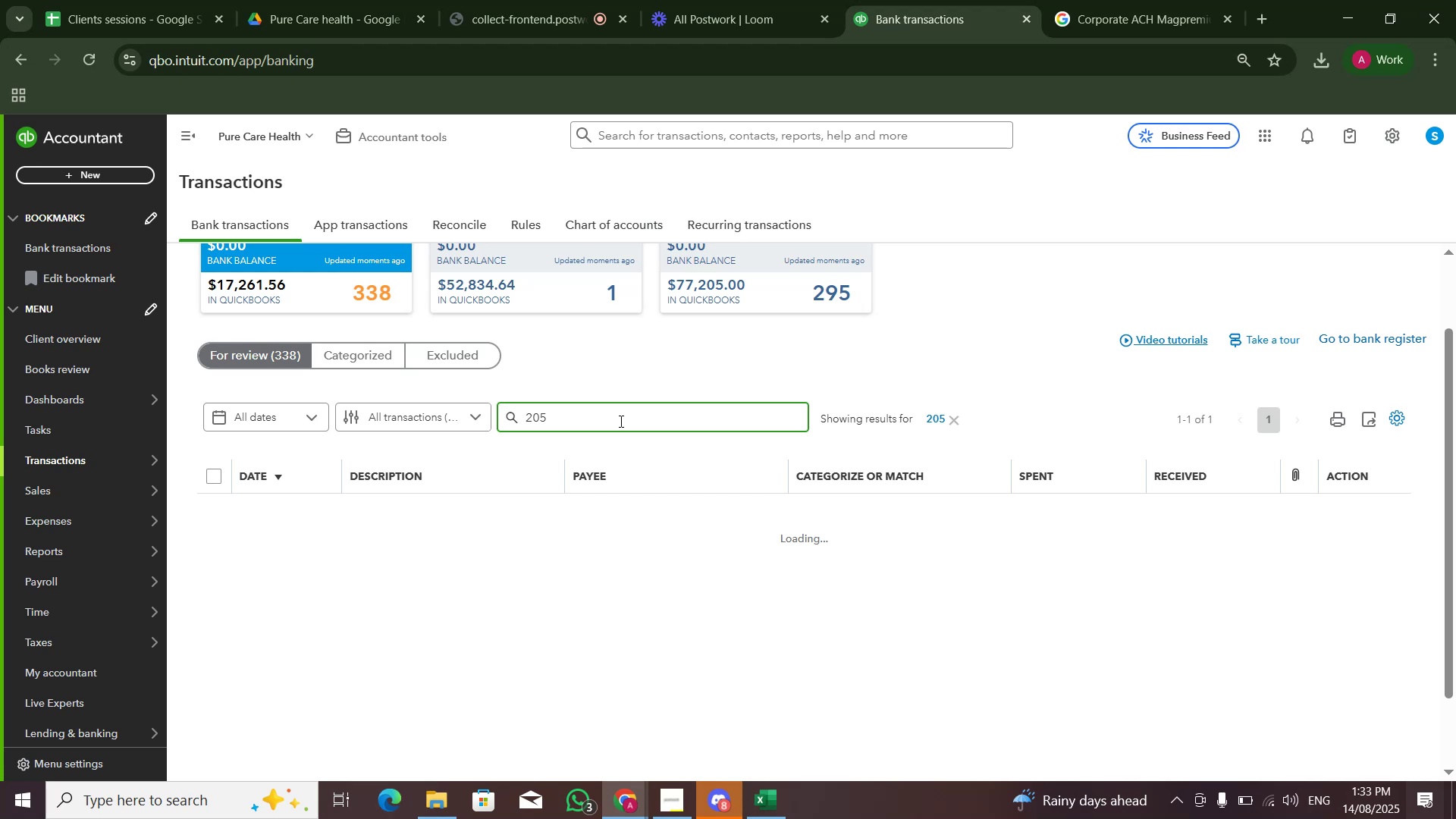 
mouse_move([165, 7])
 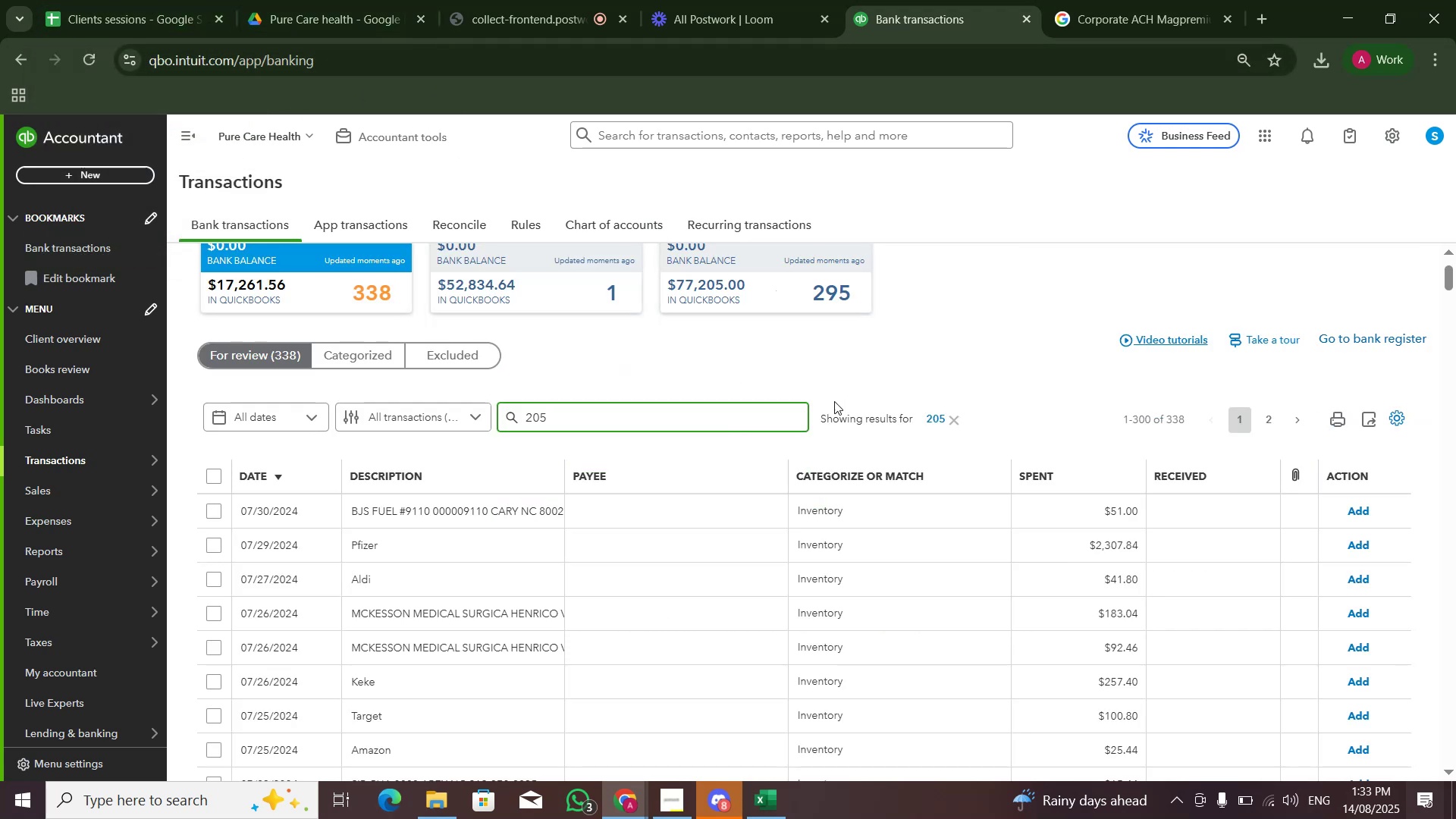 
left_click([753, 416])
 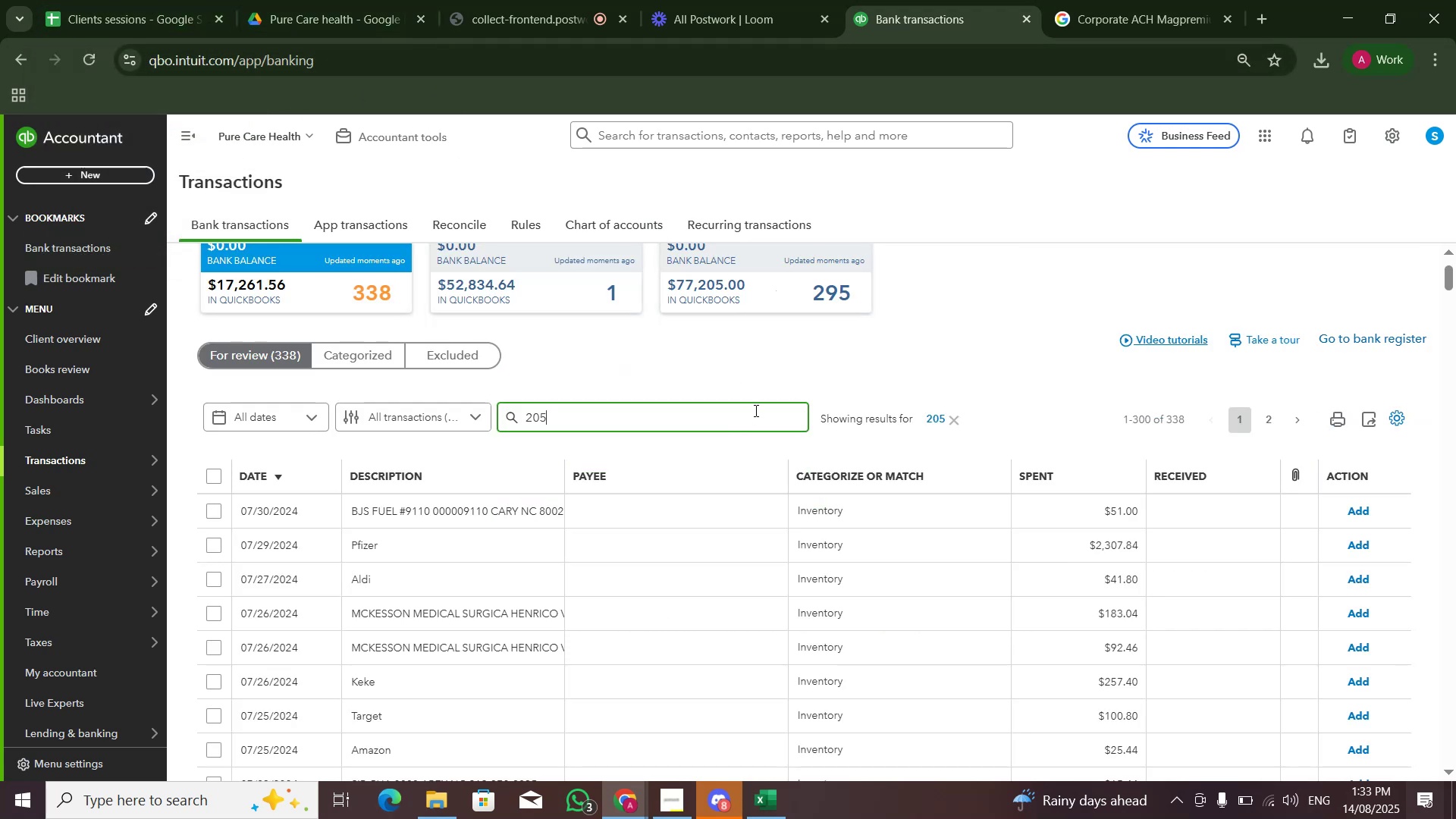 
key(NumpadEnter)
 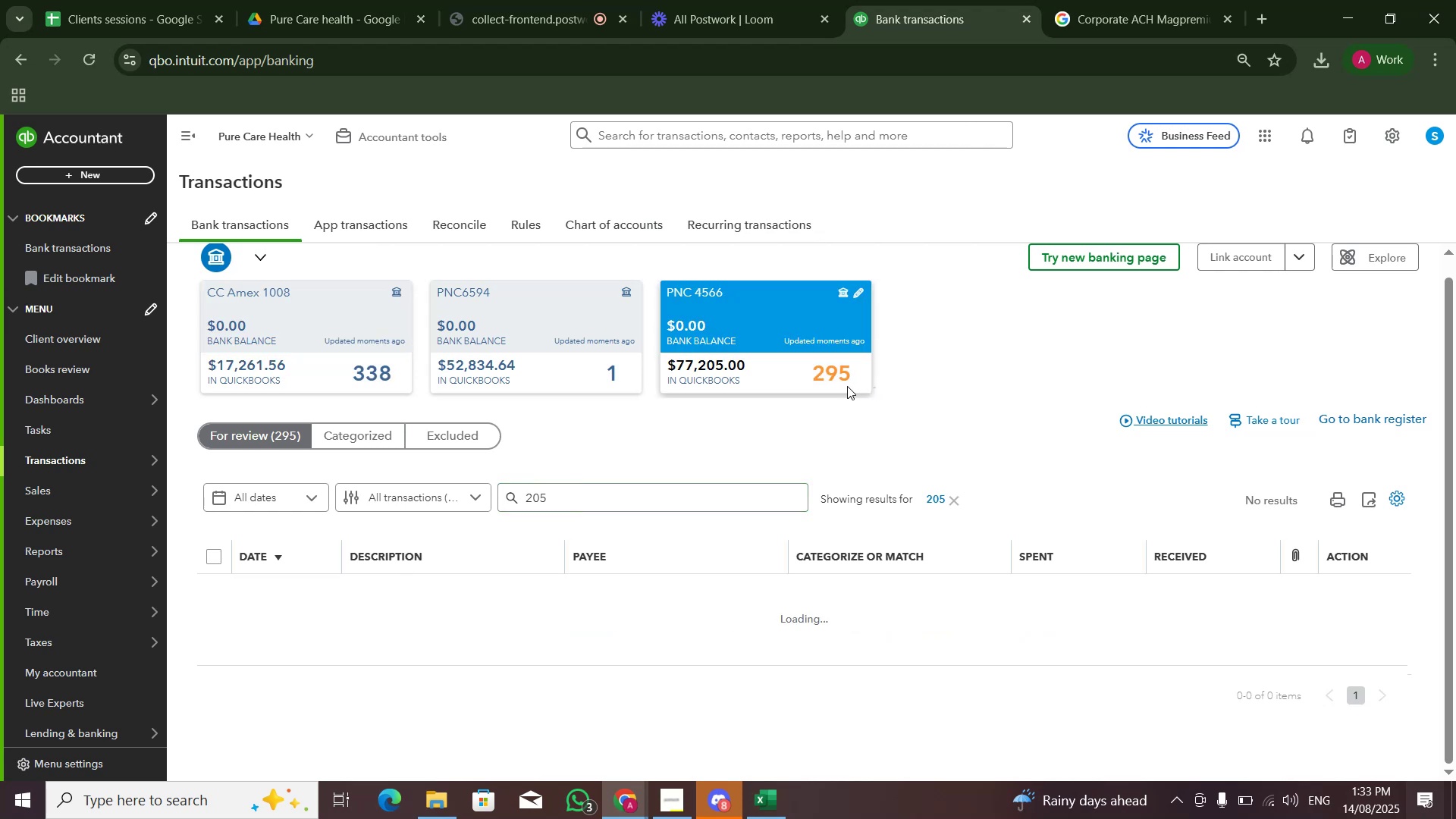 
wait(5.5)
 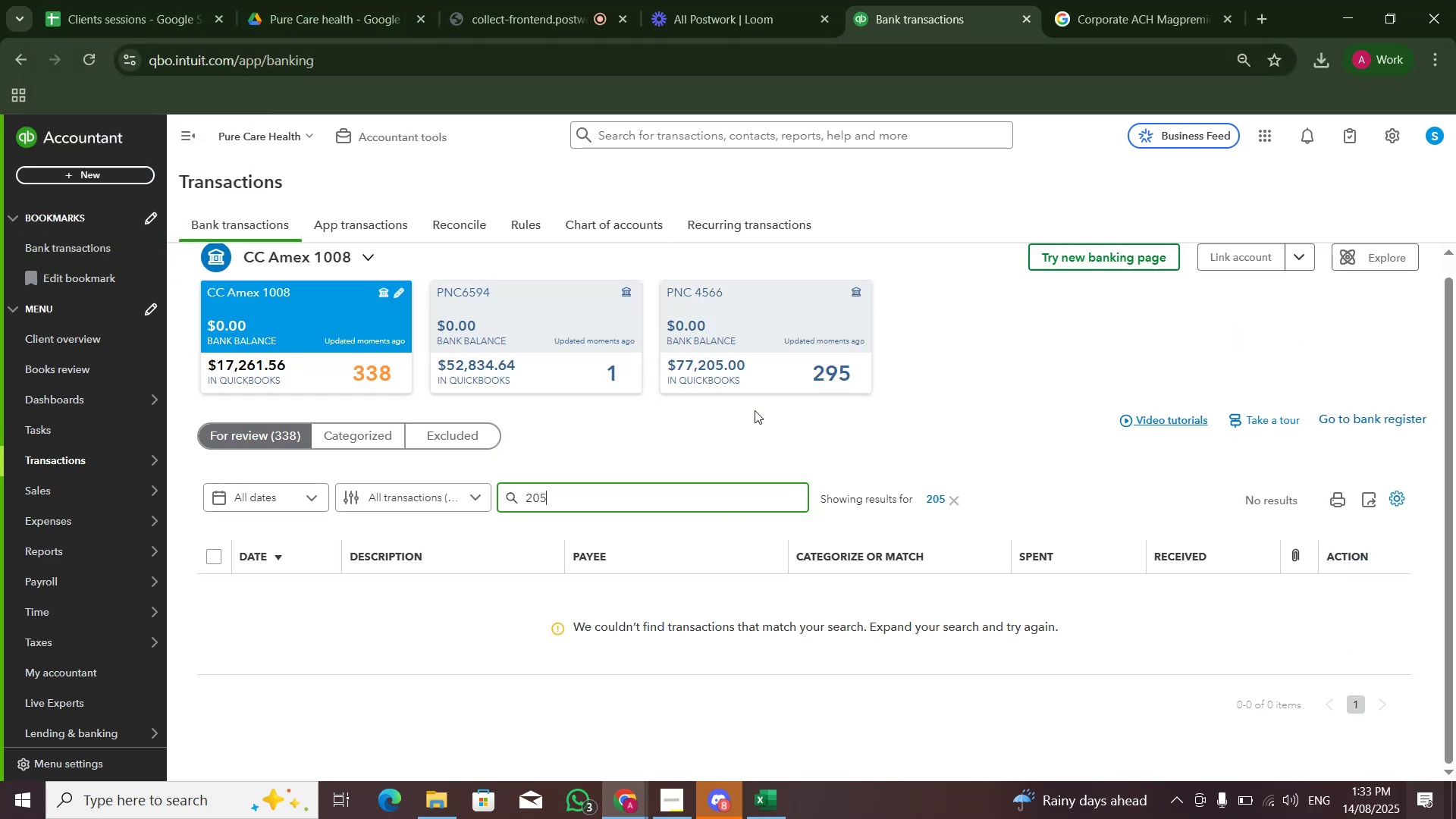 
left_click([549, 340])
 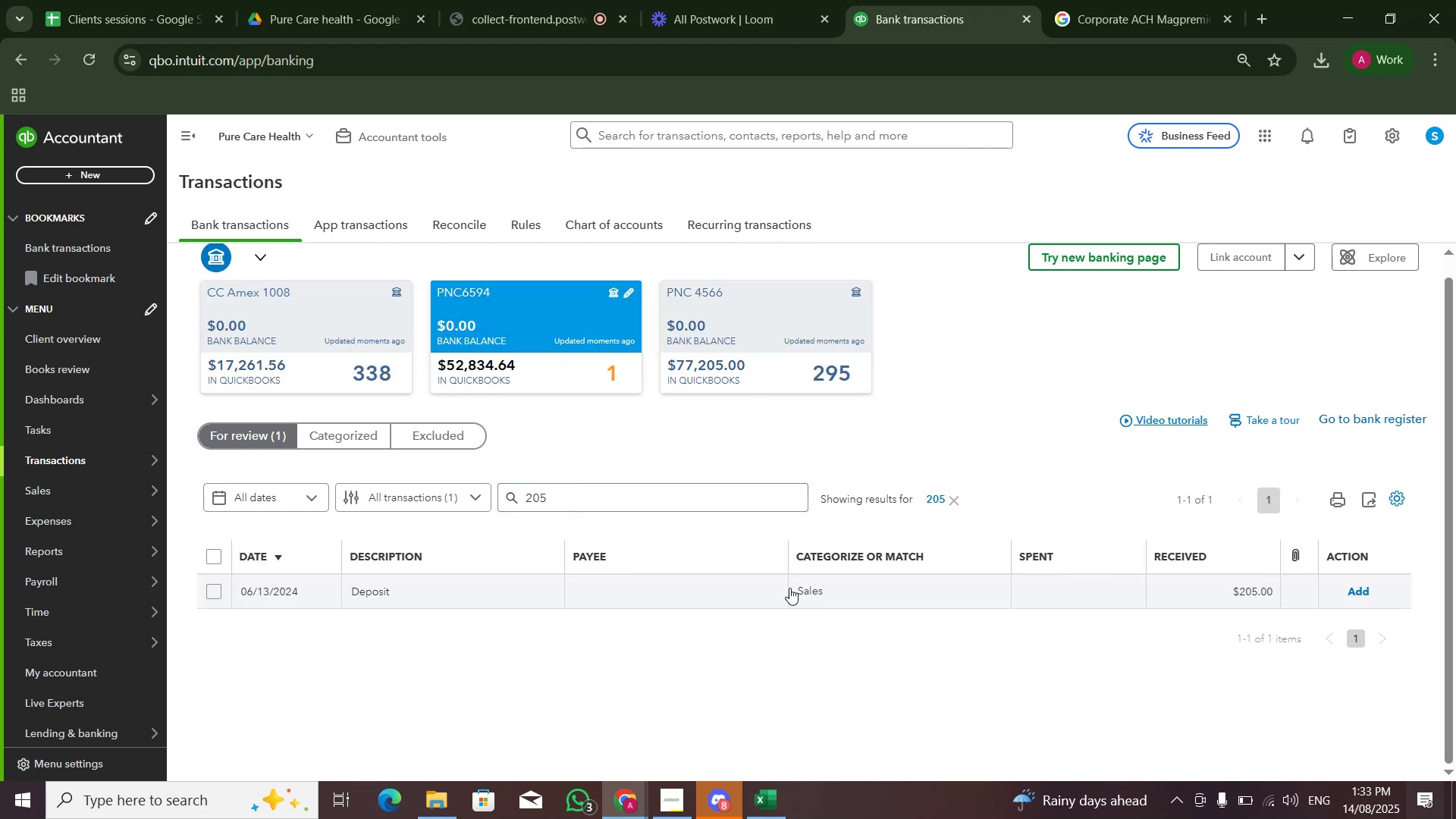 
left_click([789, 588])
 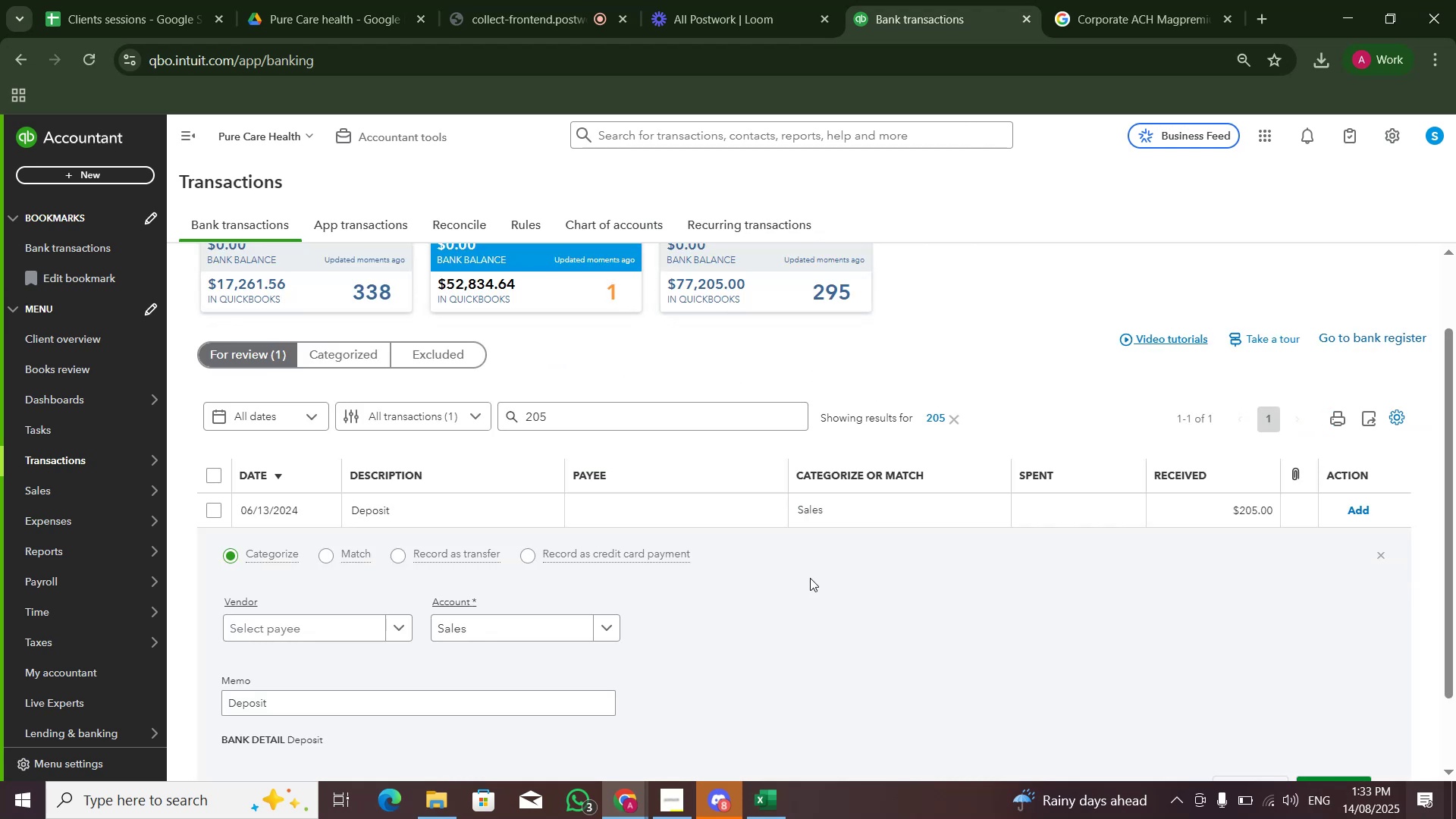 
scroll: coordinate [960, 573], scroll_direction: down, amount: 2.0
 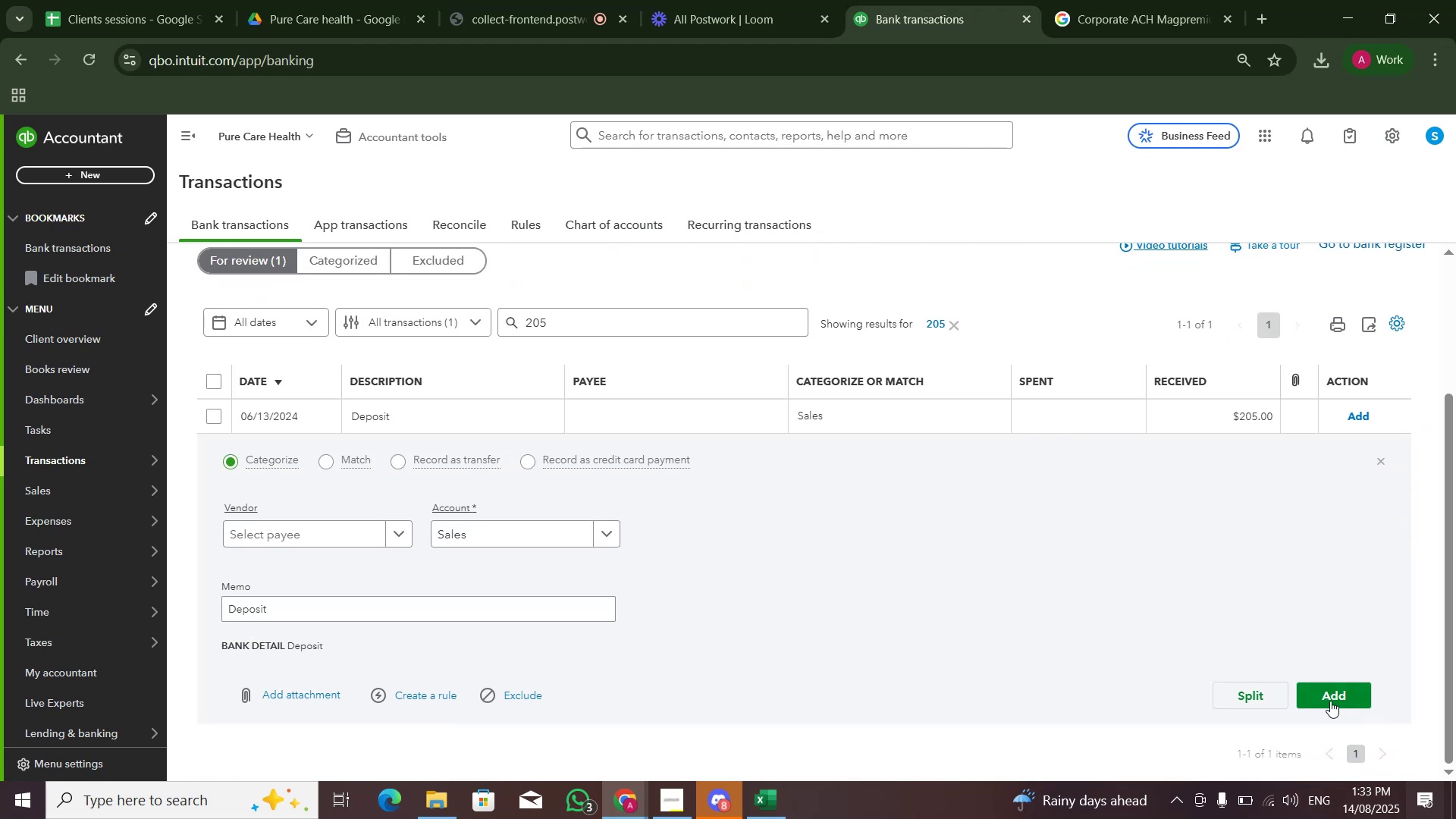 
left_click([1331, 701])
 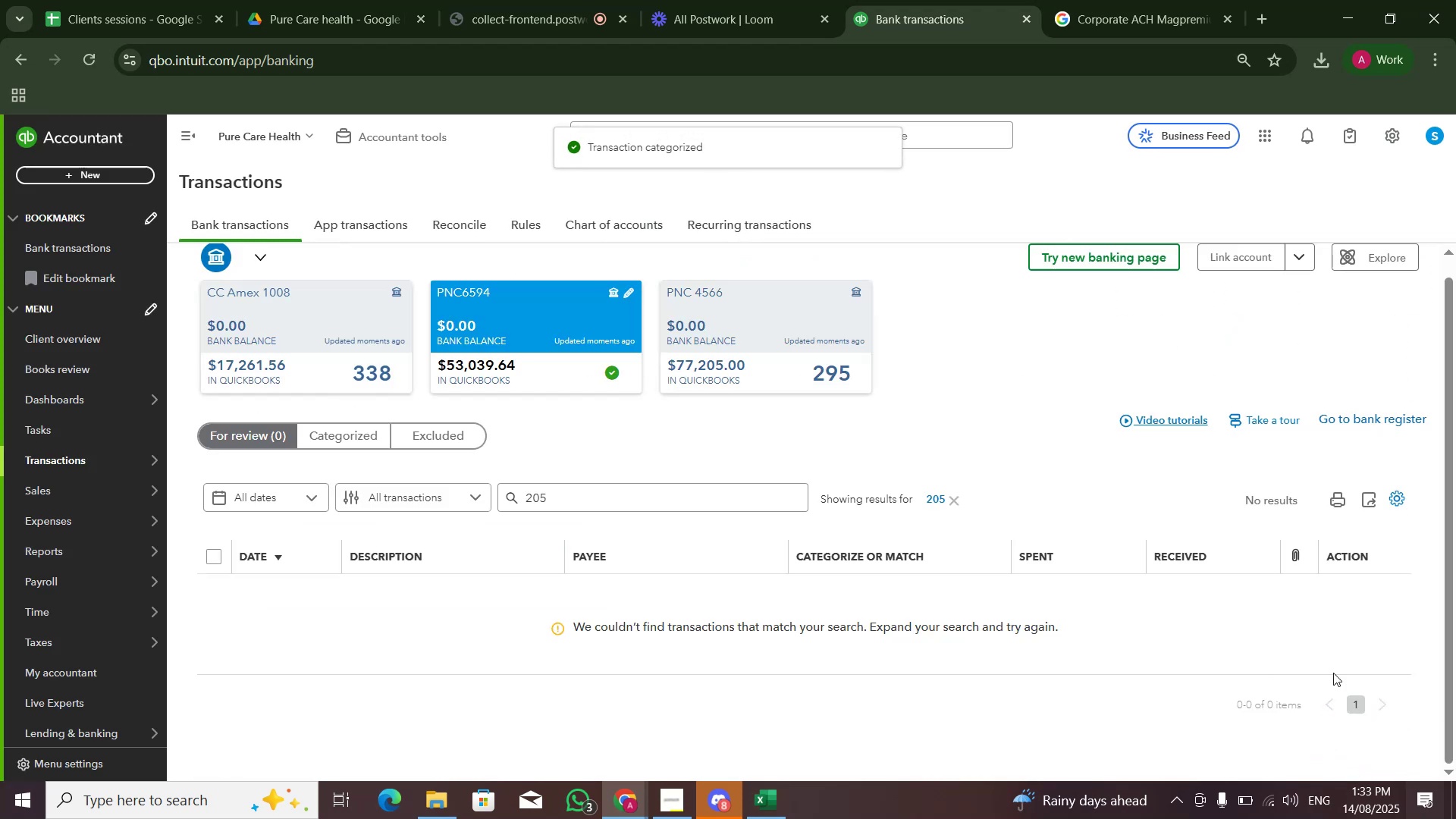 
left_click([946, 506])
 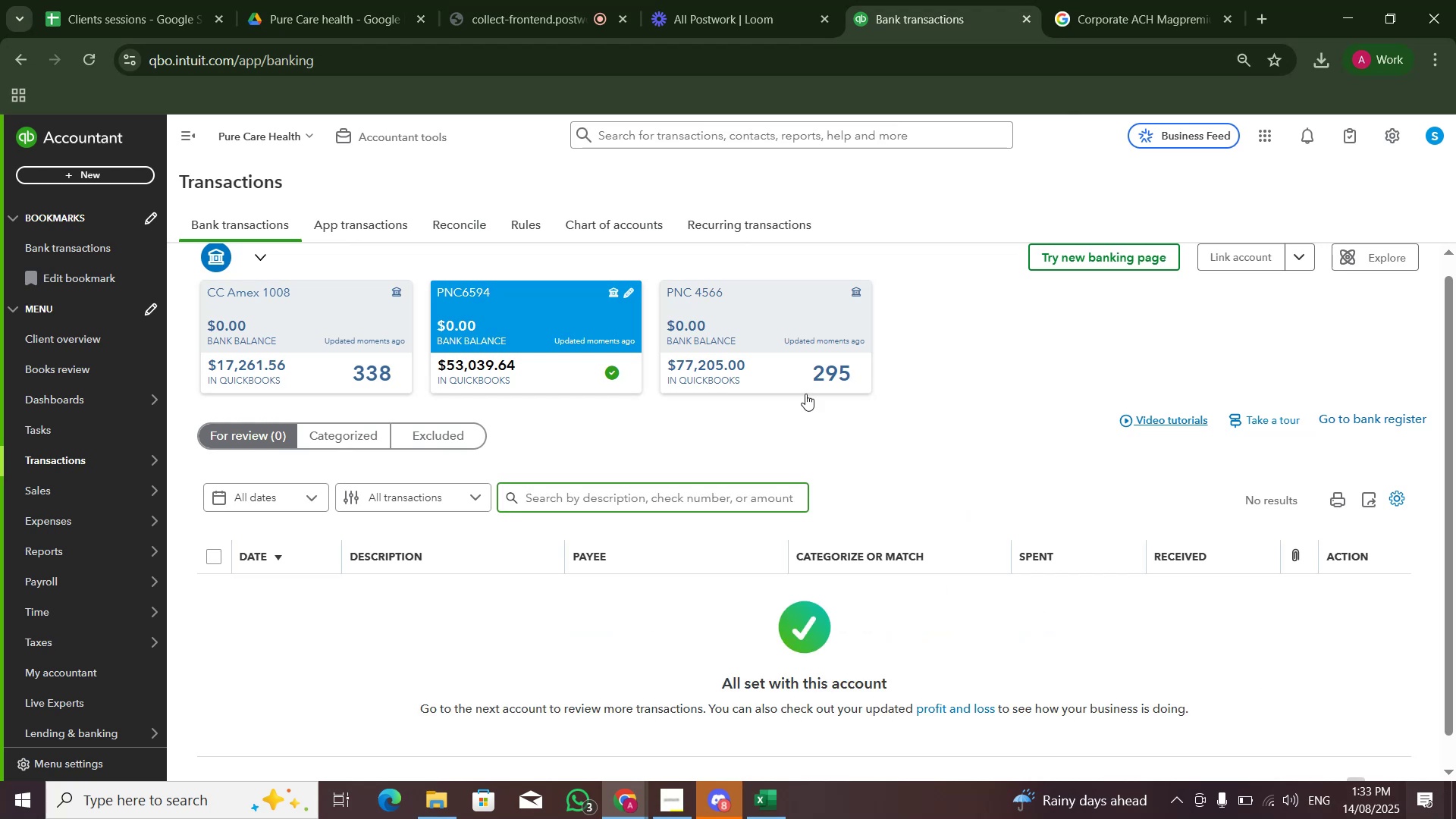 
left_click([793, 373])
 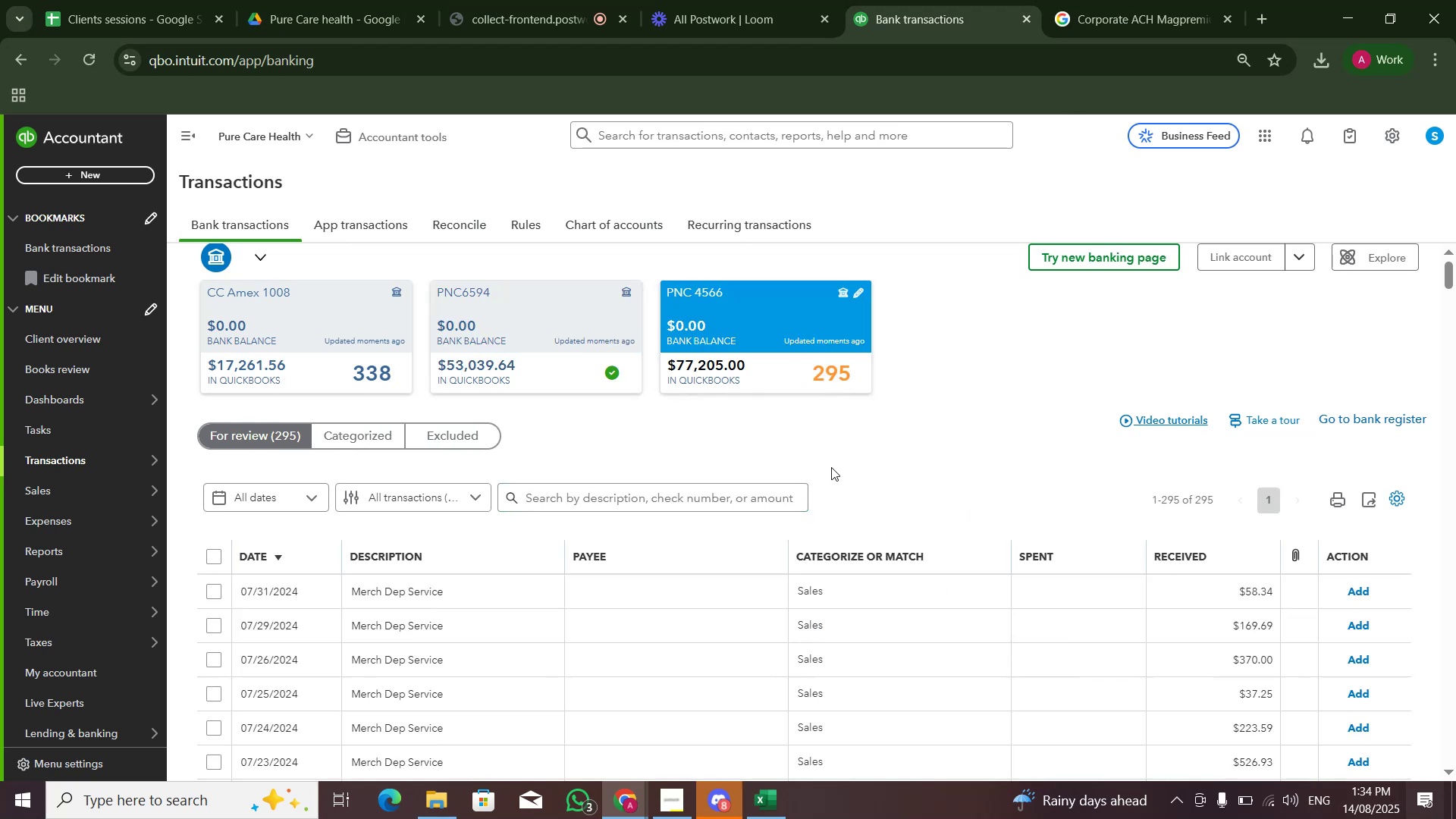 
wait(6.06)
 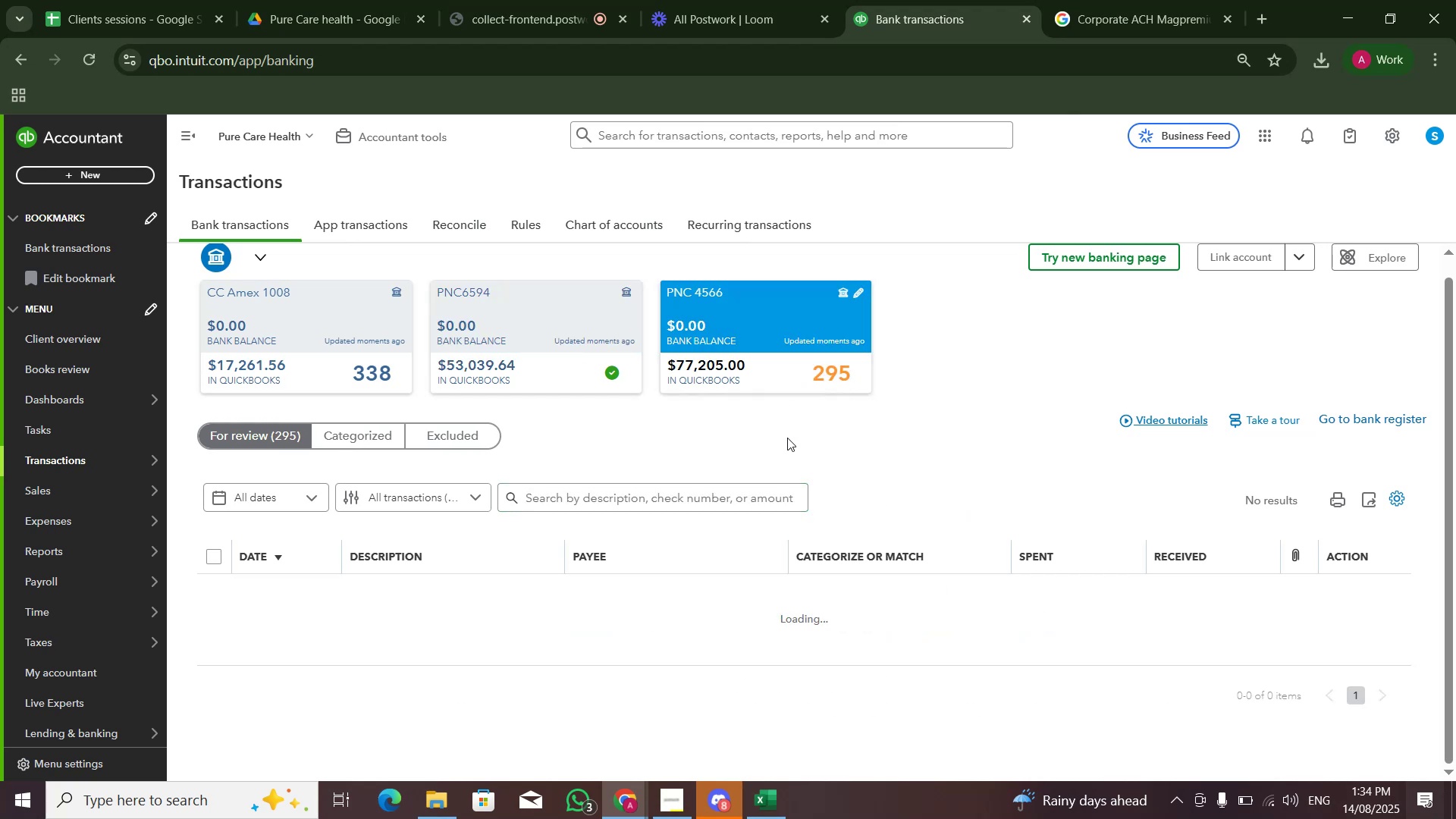 
left_click([649, 495])
 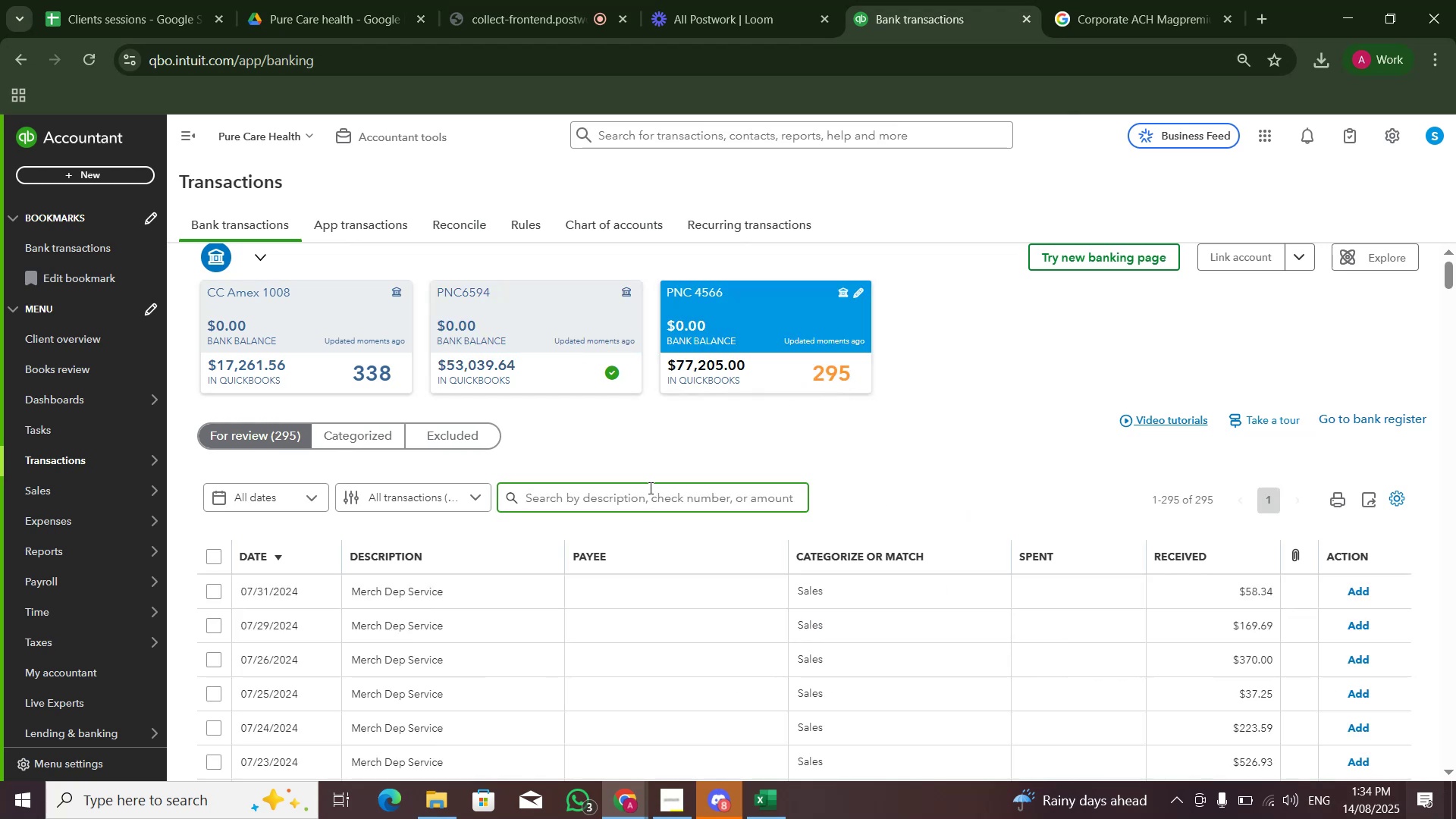 
type(,erchmerch)
 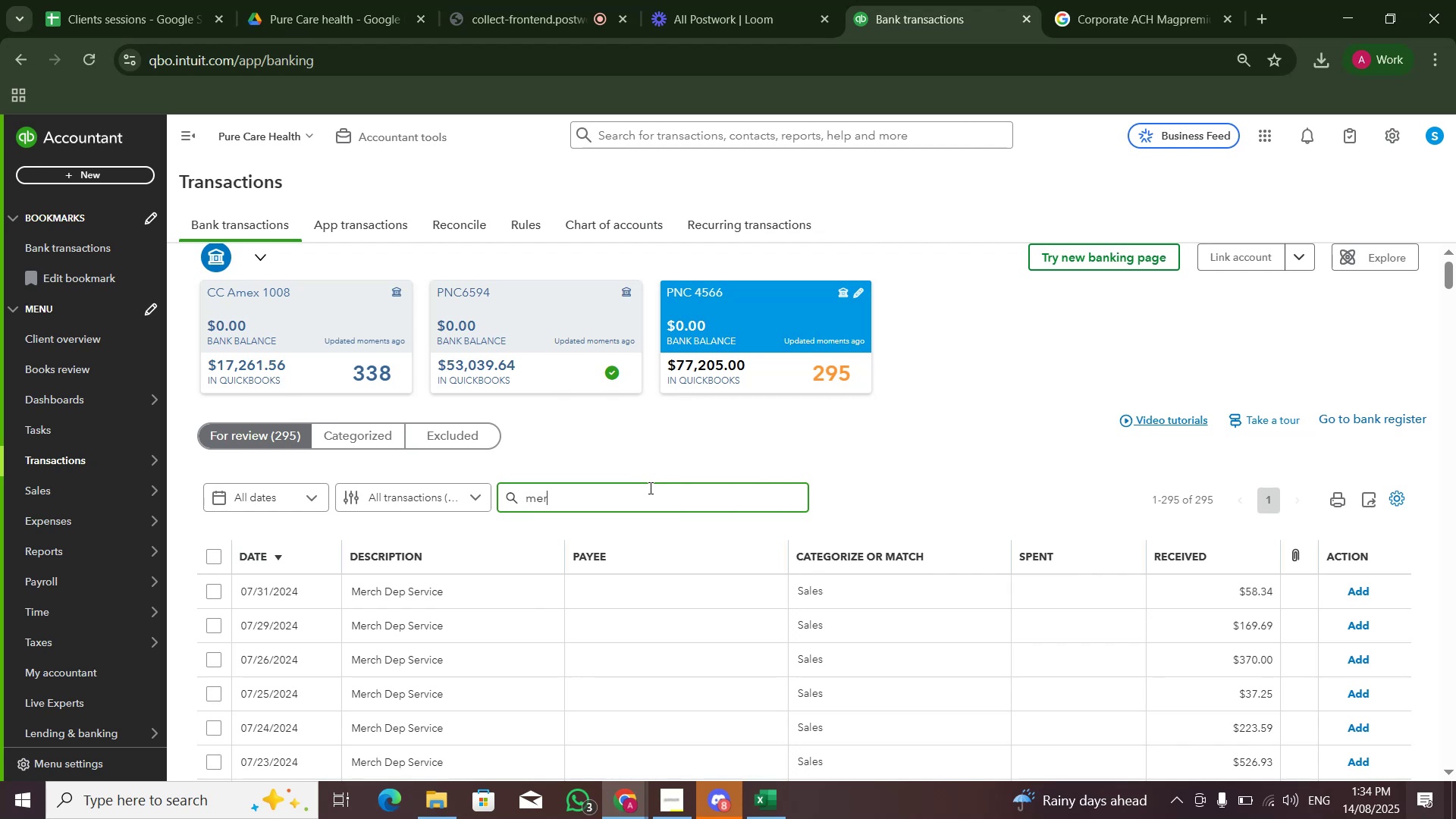 
hold_key(key=Backspace, duration=1.27)
 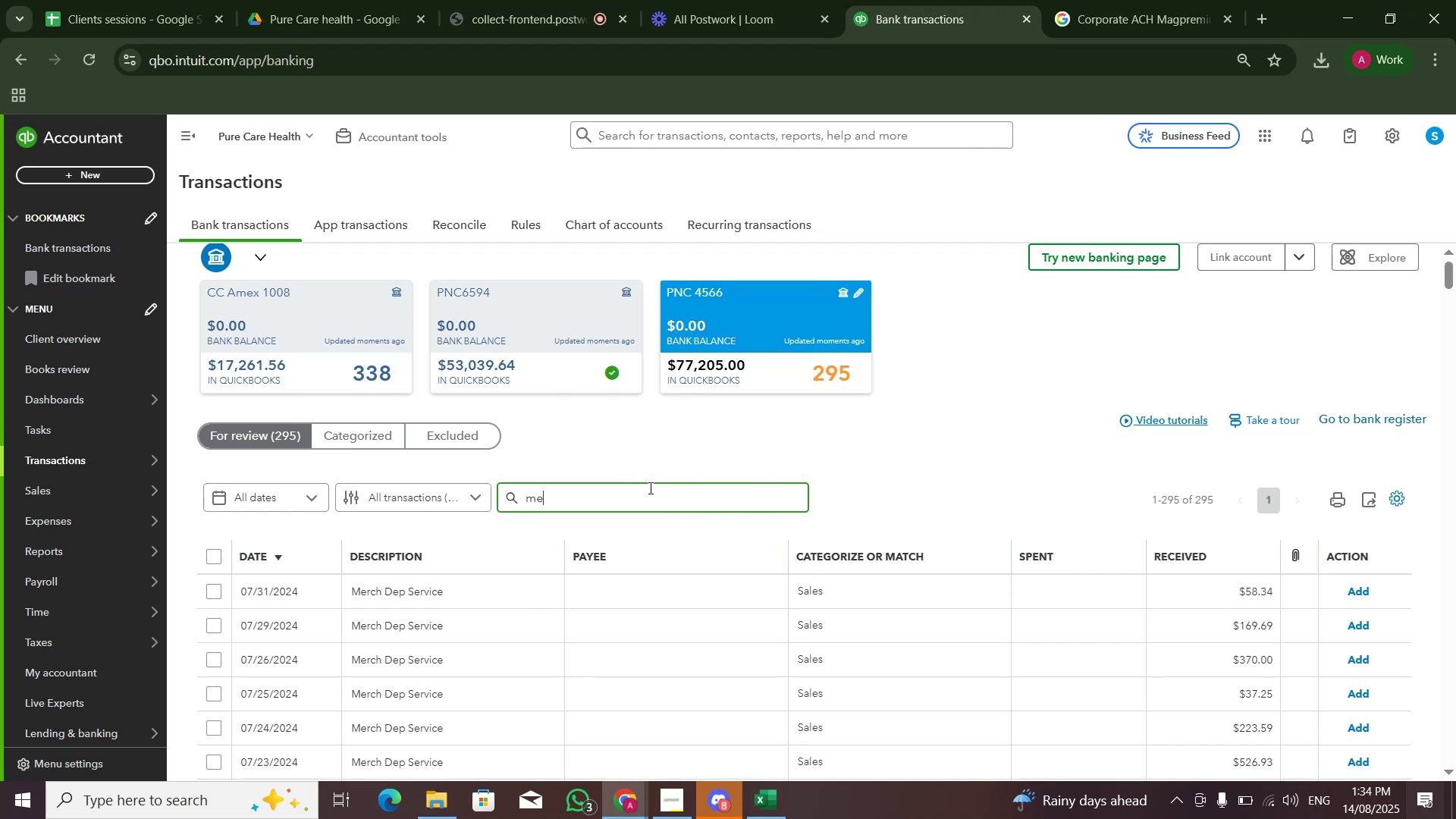 
key(Enter)
 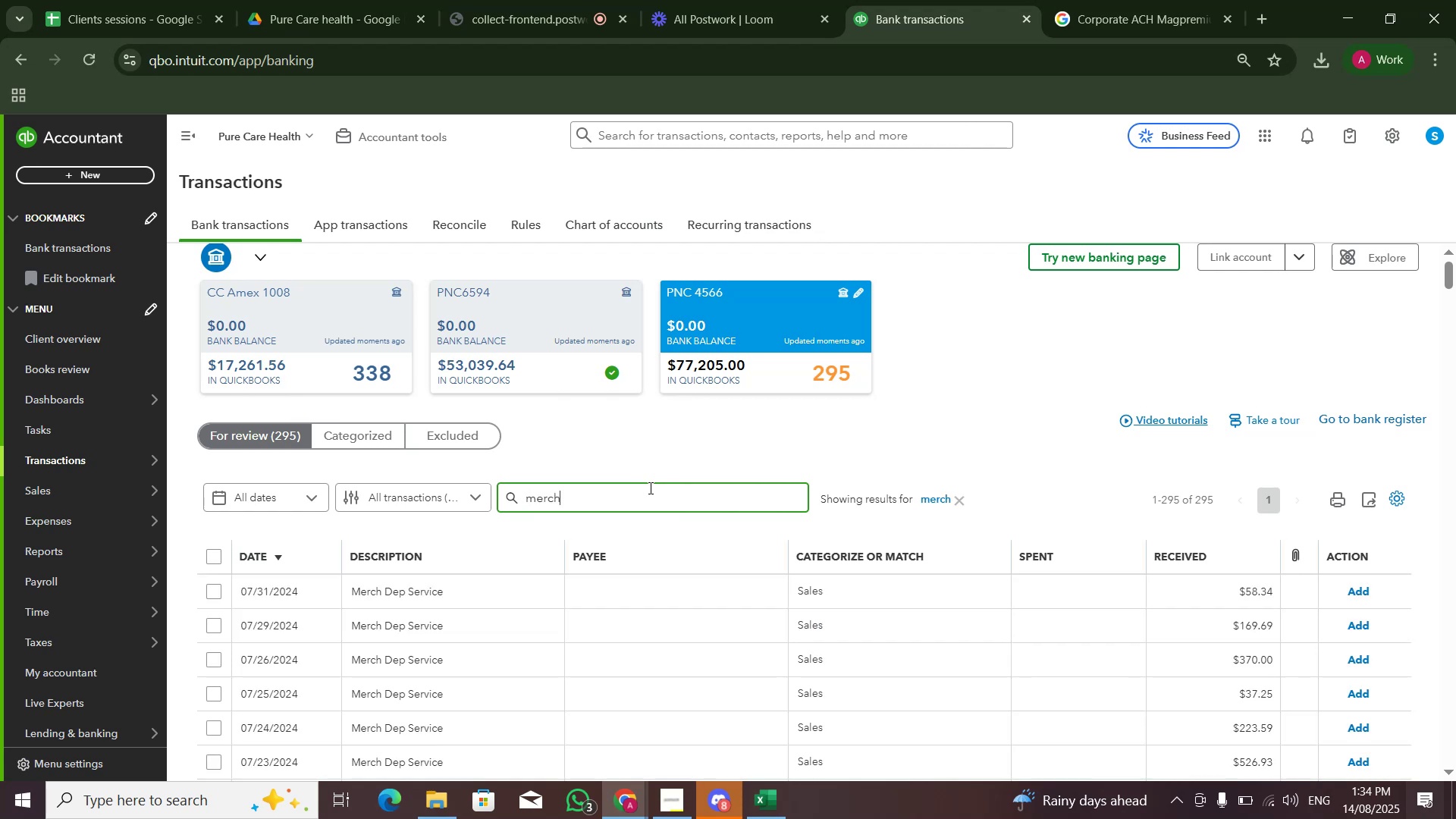 
scroll: coordinate [949, 543], scroll_direction: down, amount: 11.0
 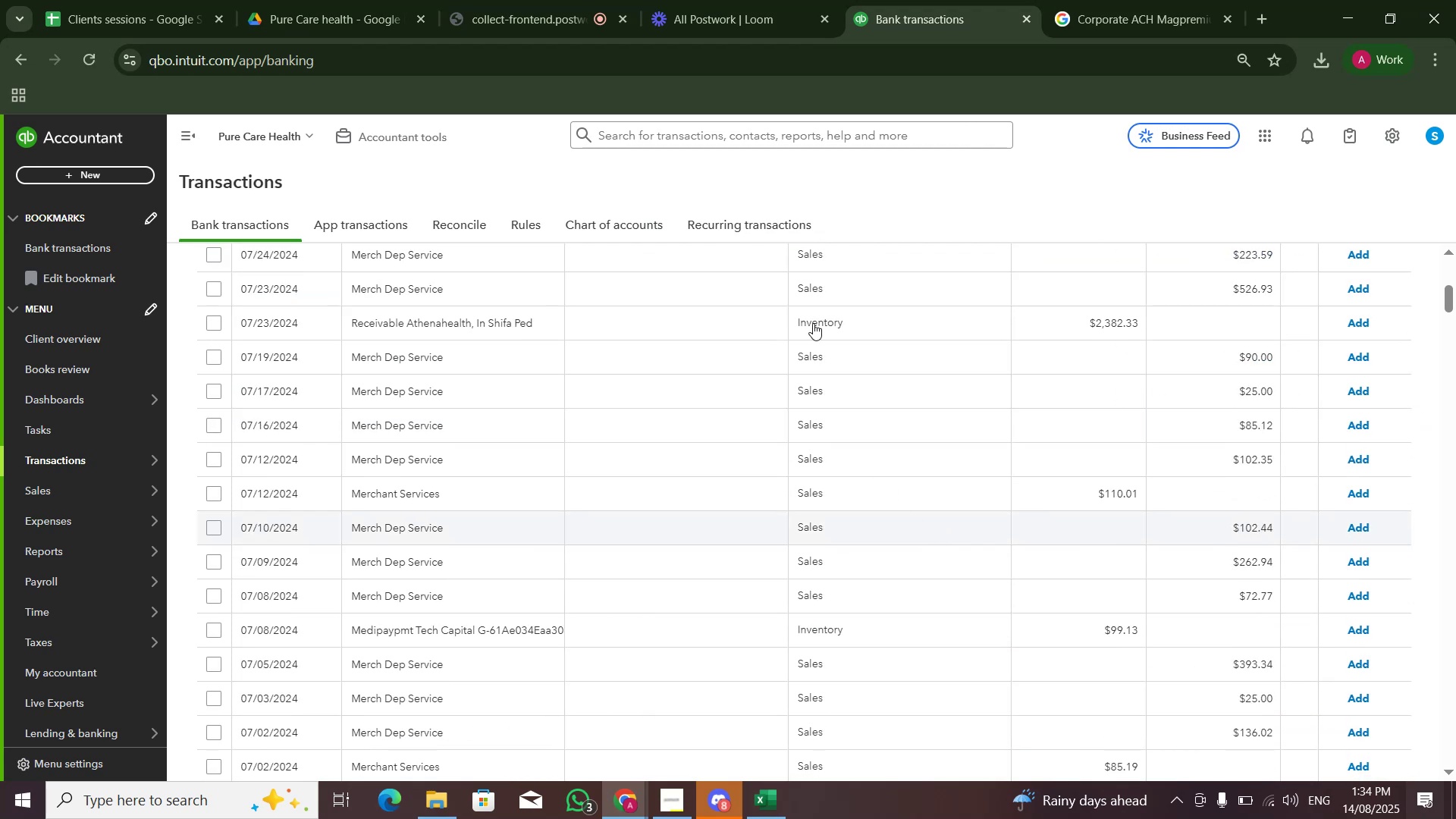 
scroll: coordinate [788, 518], scroll_direction: up, amount: 4.0
 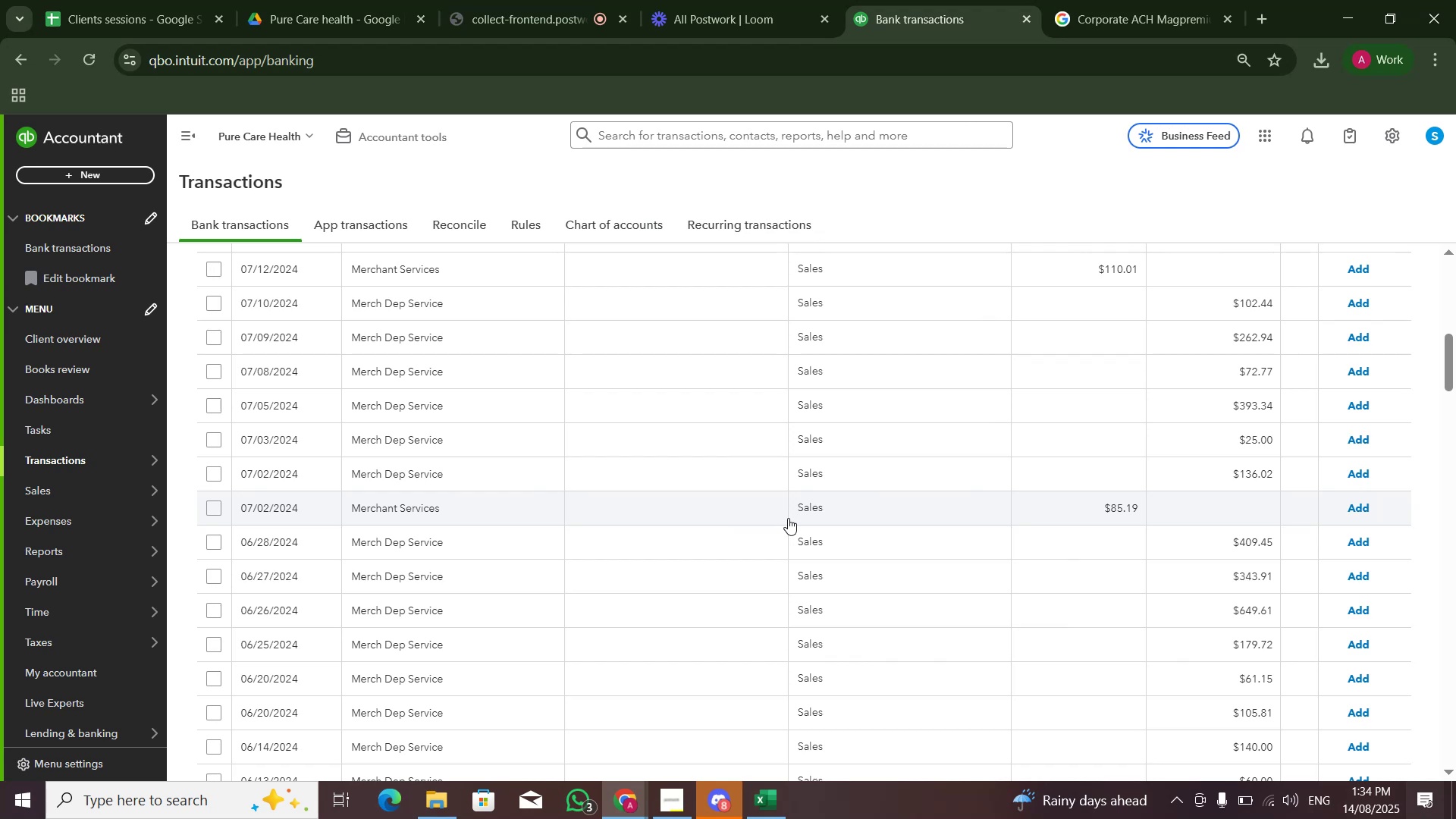 
scroll: coordinate [788, 548], scroll_direction: down, amount: 43.0
 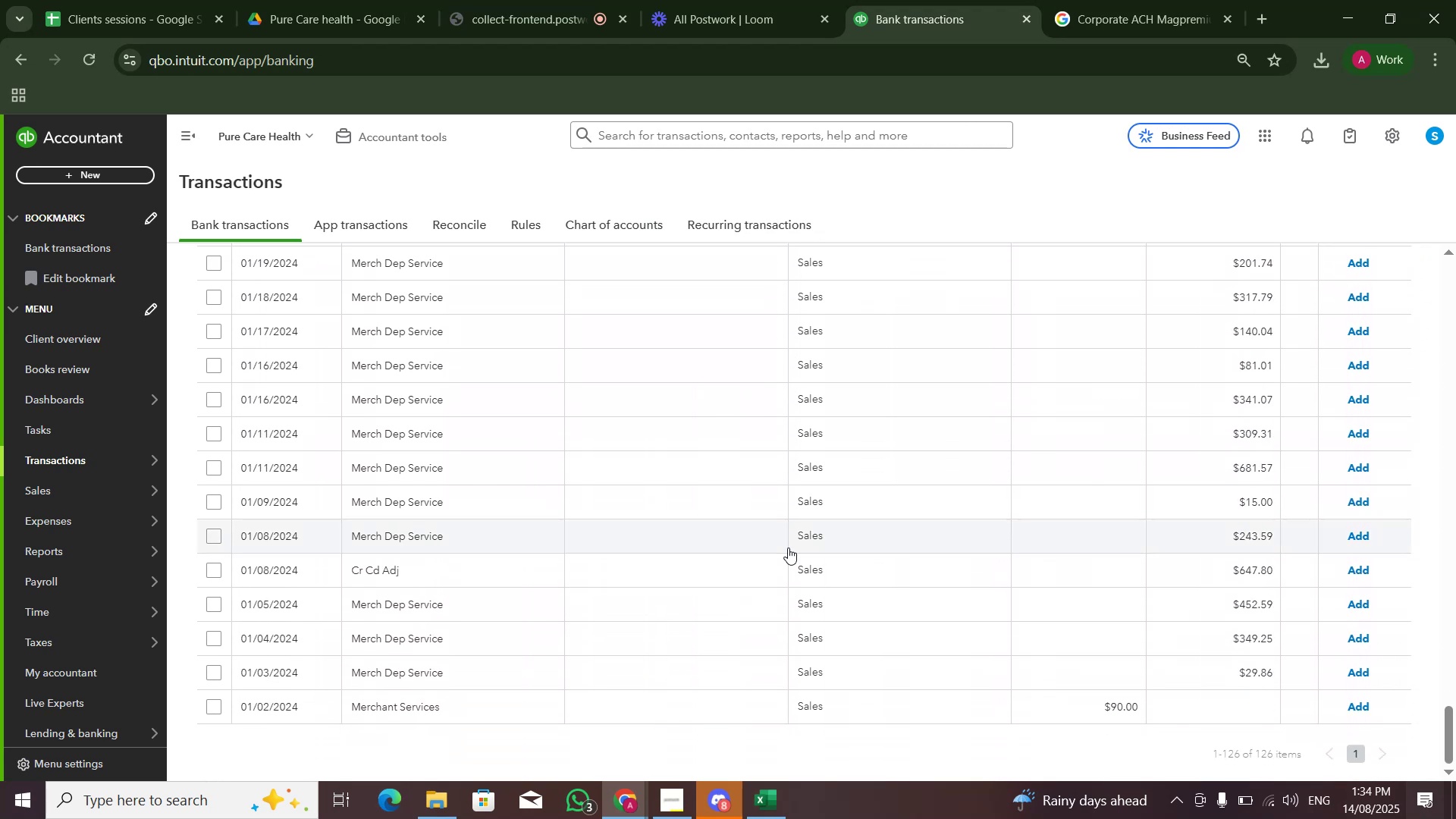 
scroll: coordinate [788, 548], scroll_direction: up, amount: 44.0
 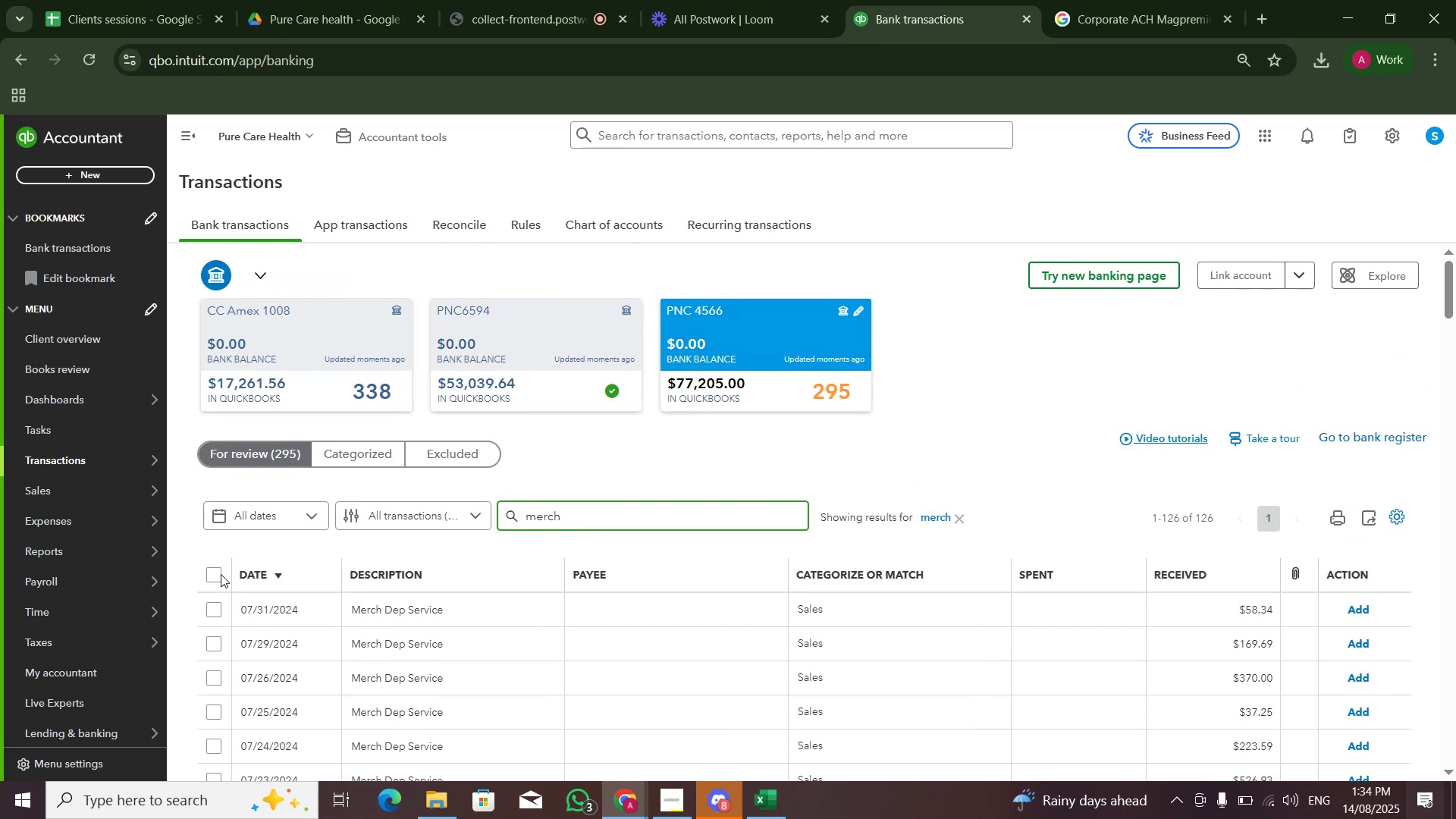 
left_click([214, 574])
 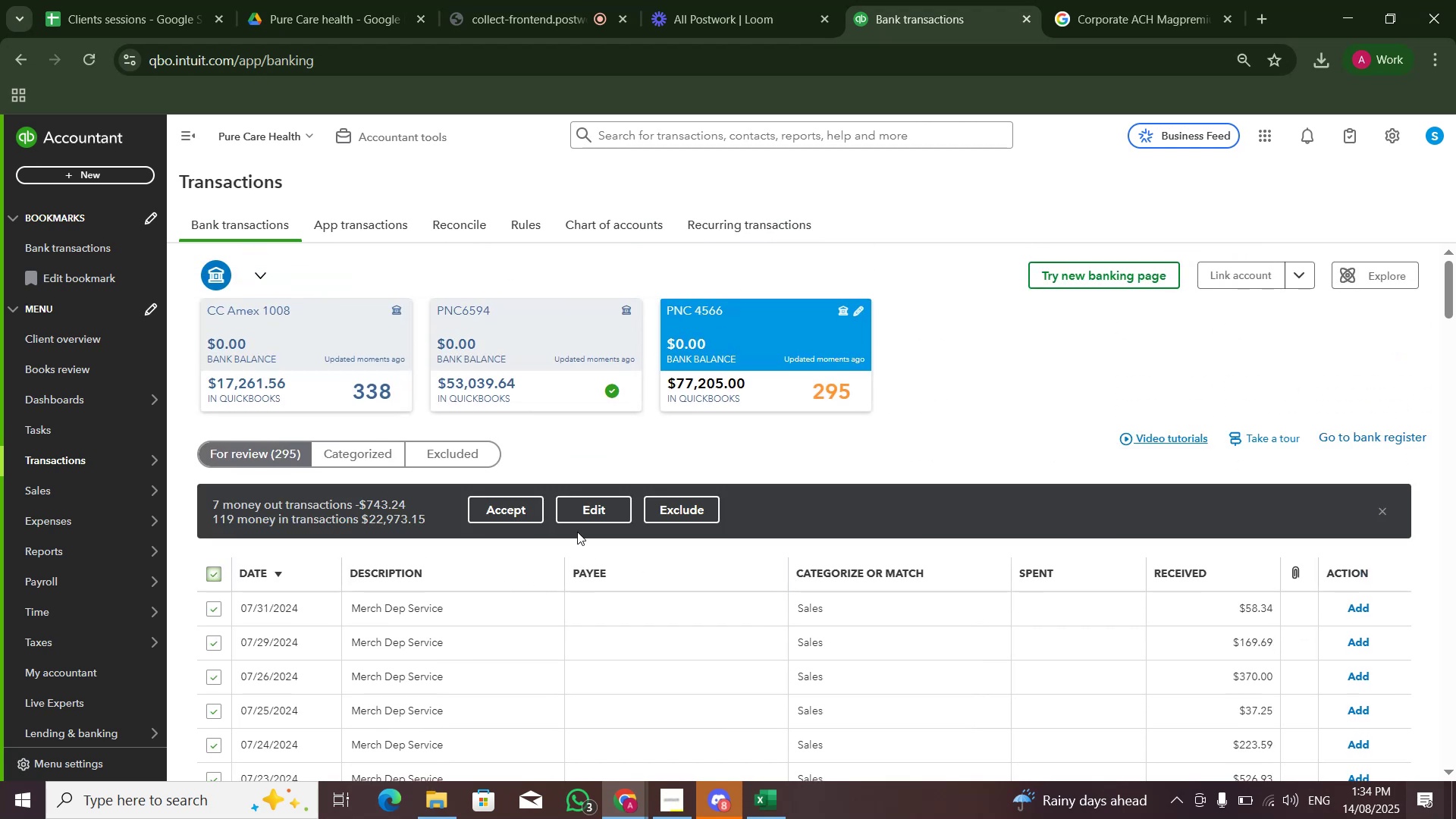 
left_click([583, 518])
 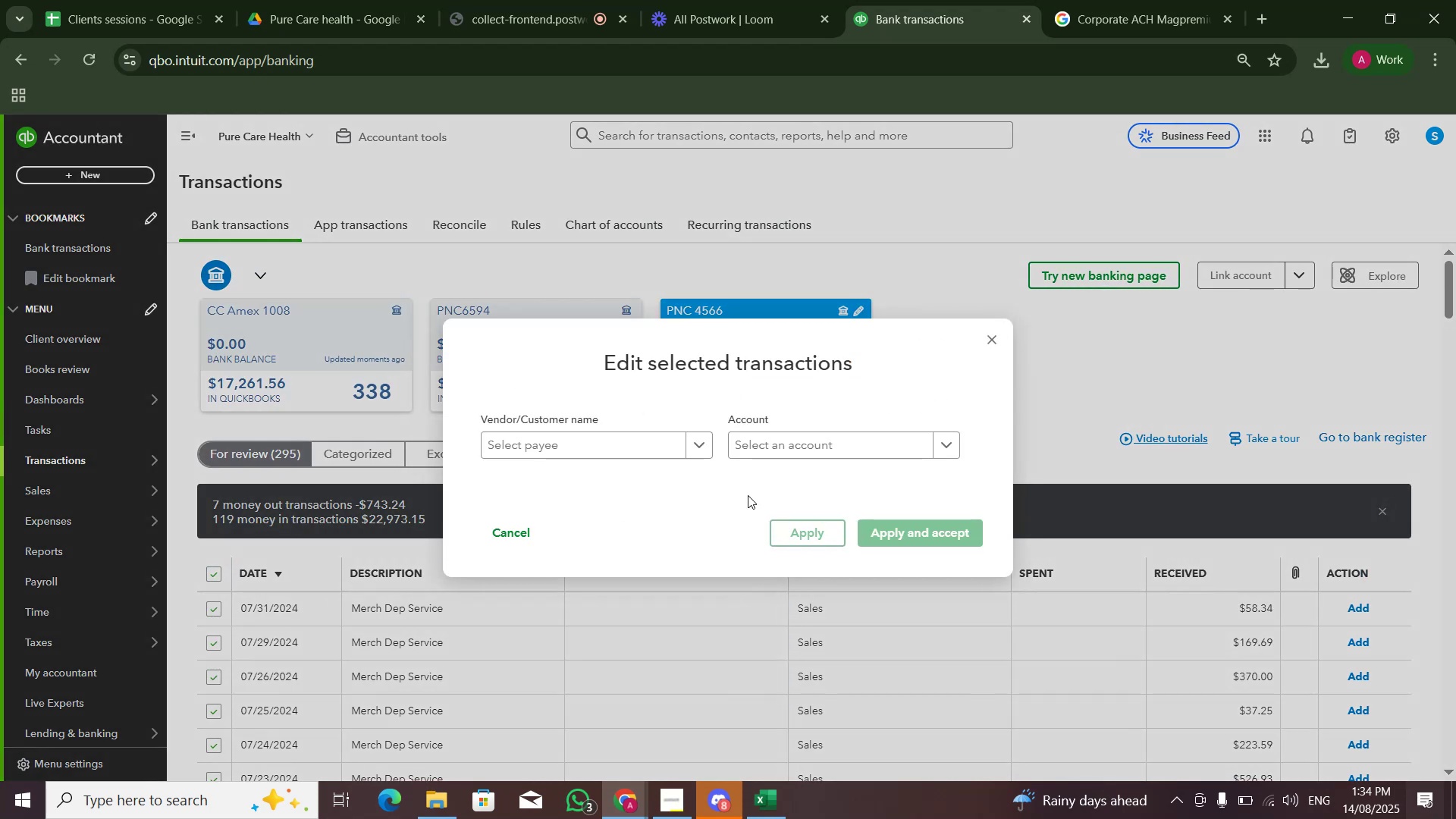 
left_click([804, 455])
 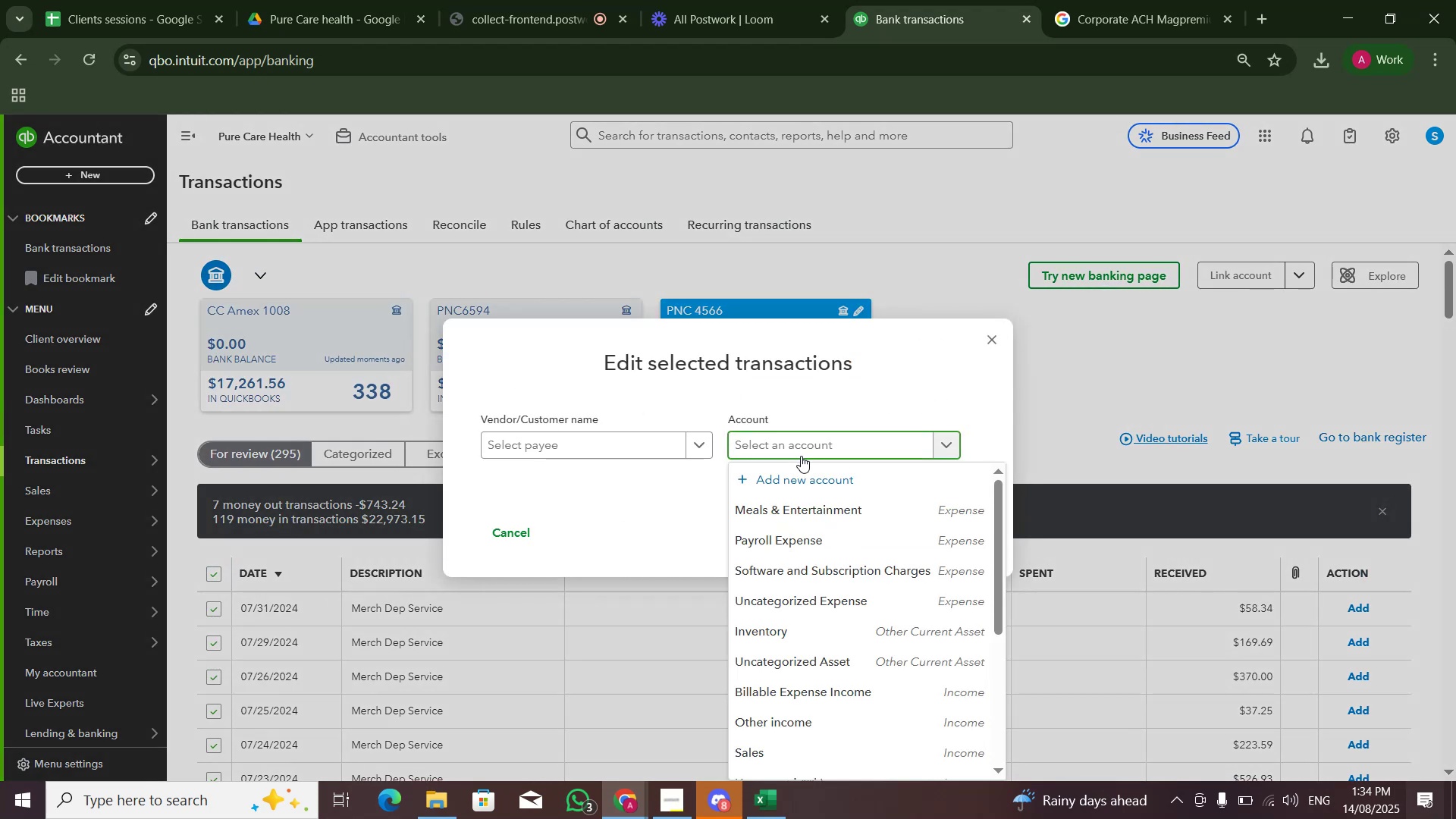 
type(sales)
 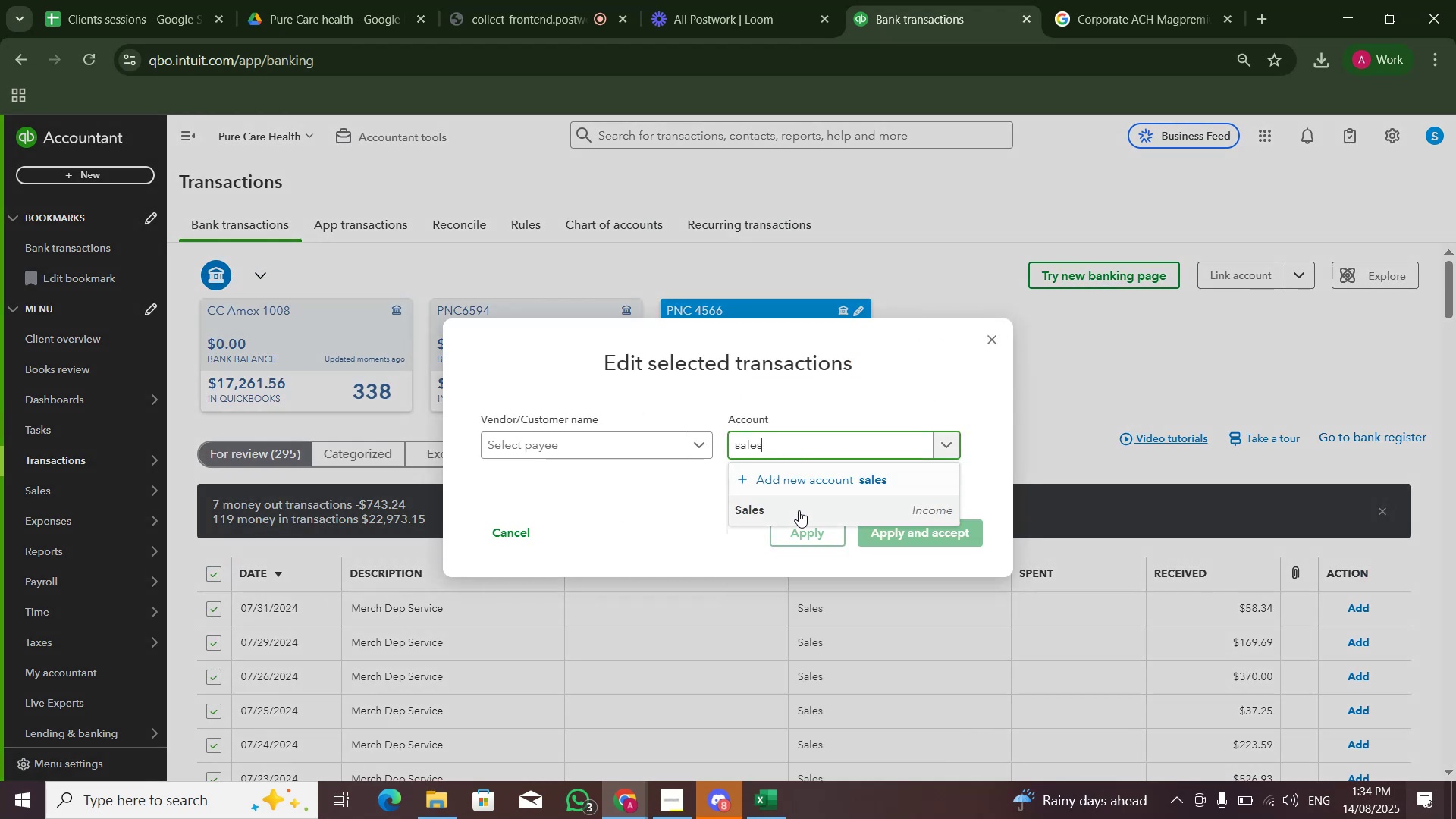 
left_click([799, 512])
 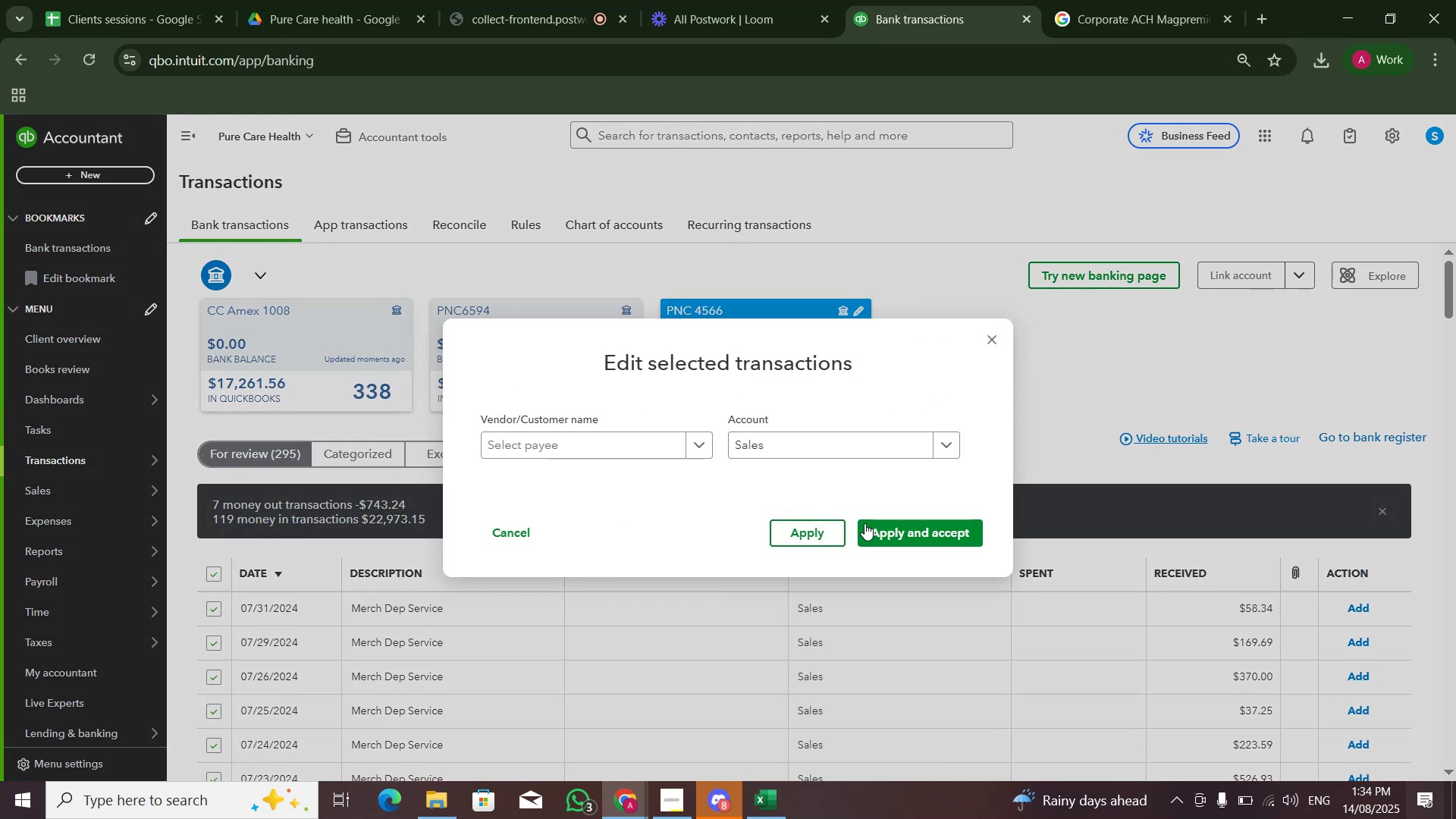 
left_click([880, 536])
 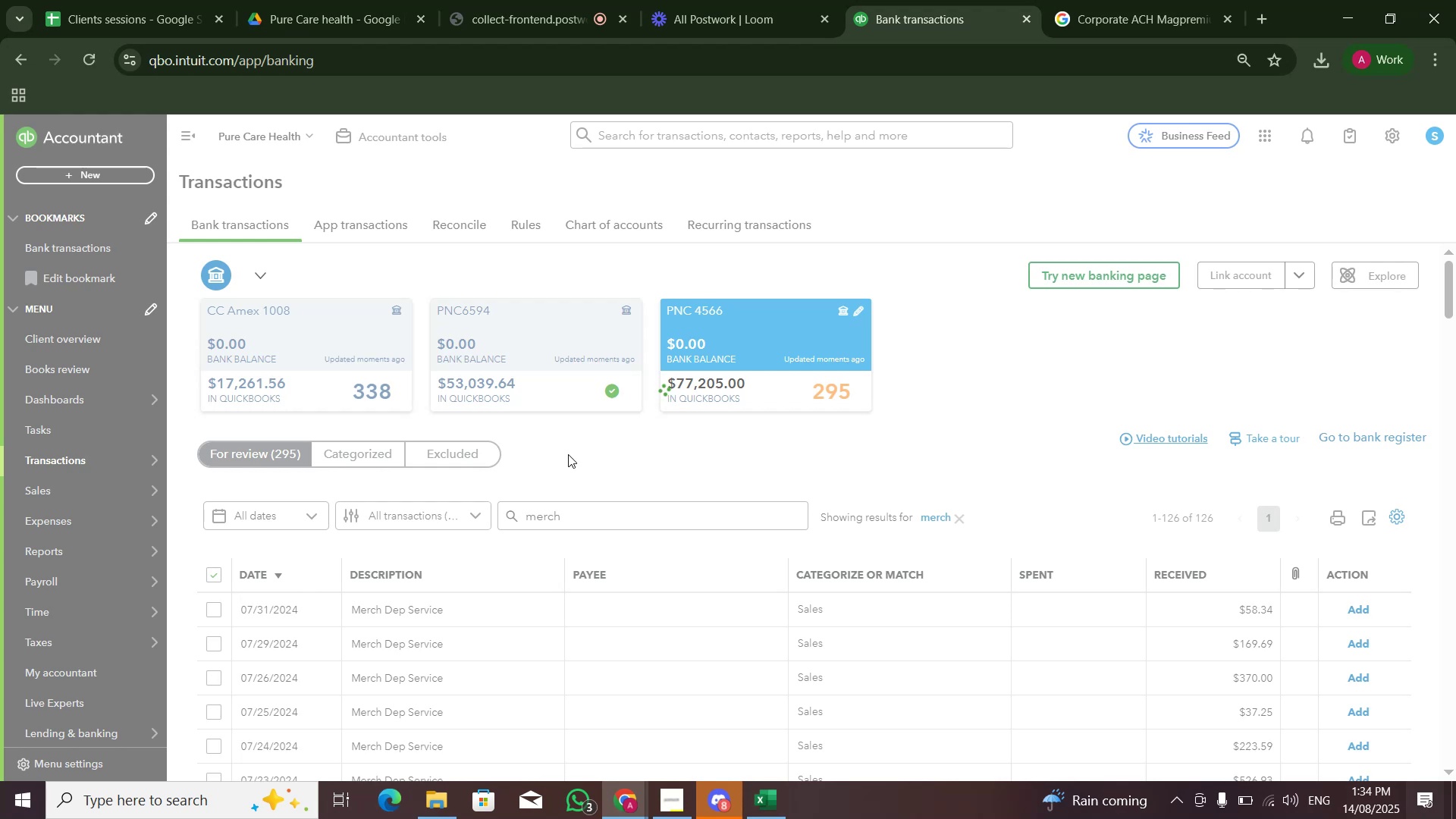 
wait(21.02)
 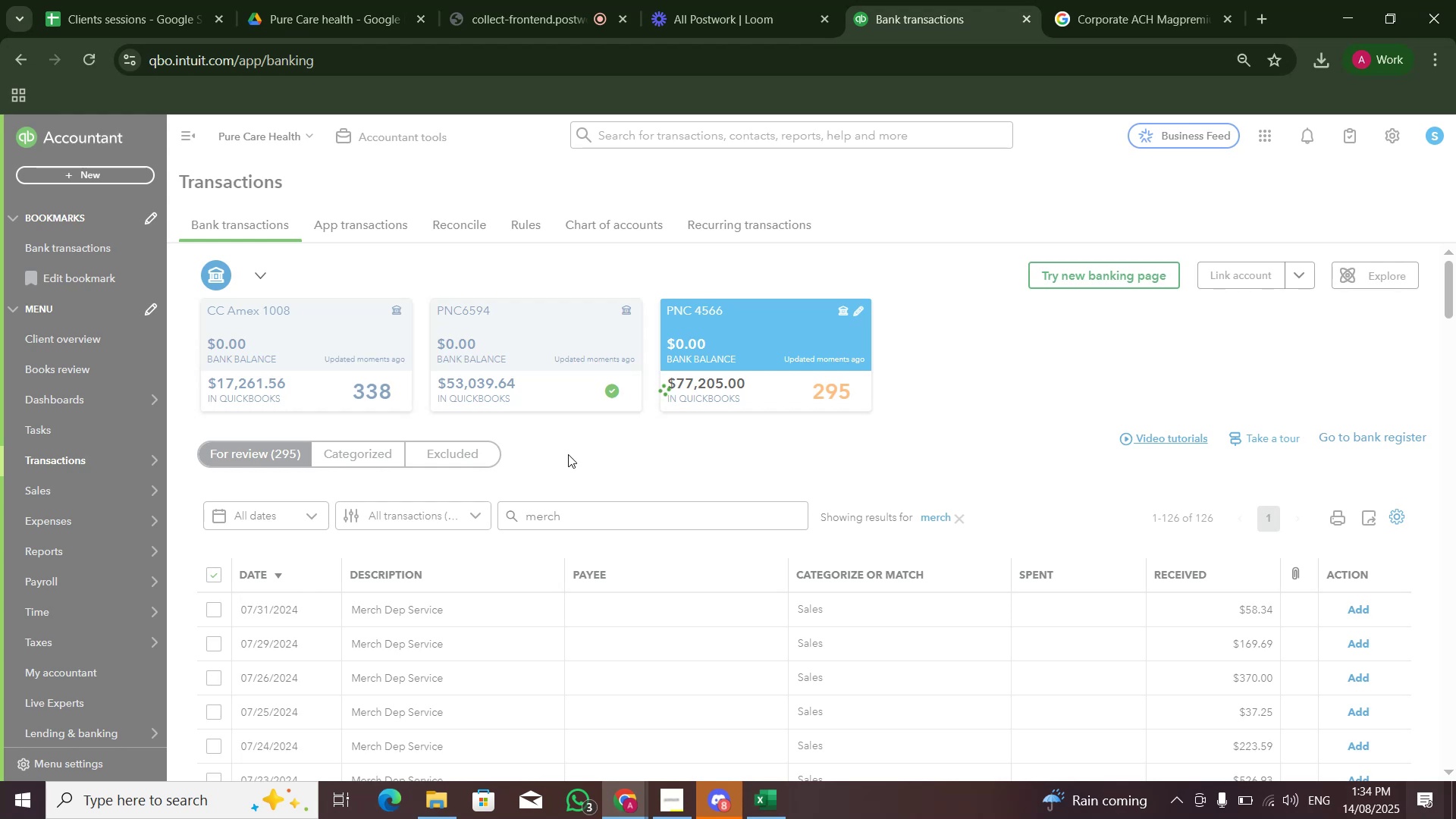 
left_click([383, 463])
 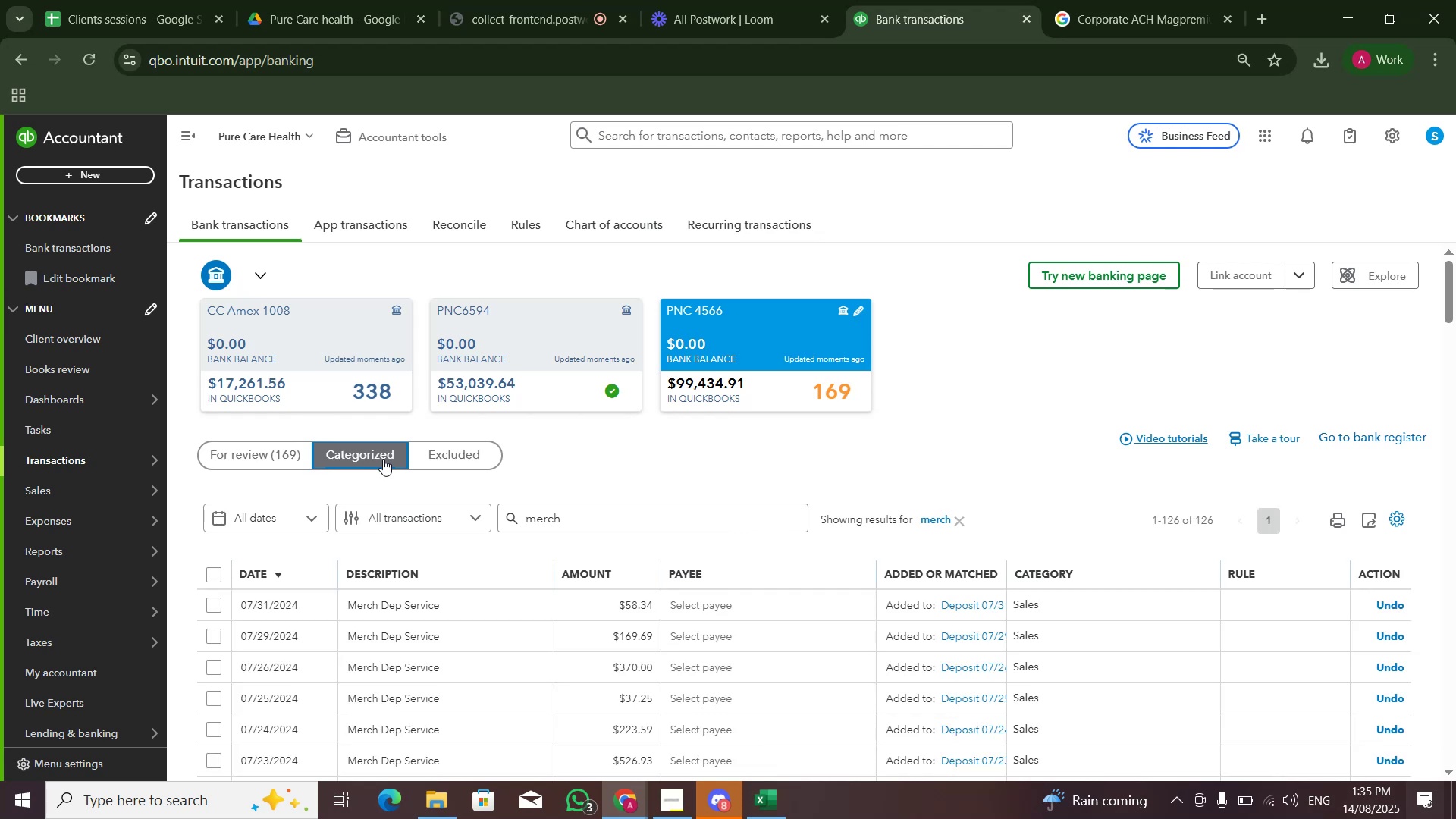 
wait(11.48)
 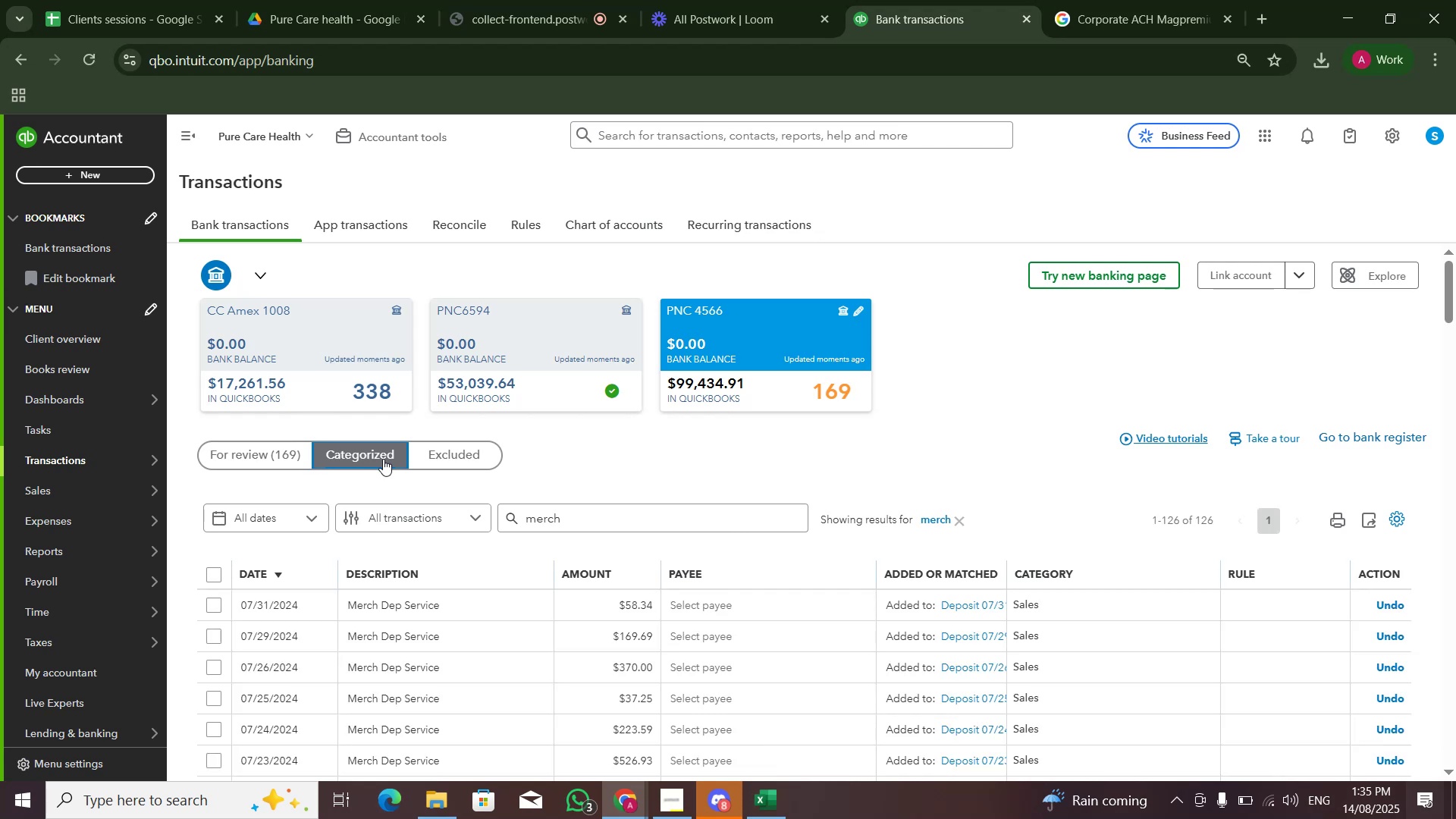 
scroll: coordinate [755, 513], scroll_direction: down, amount: 43.0
 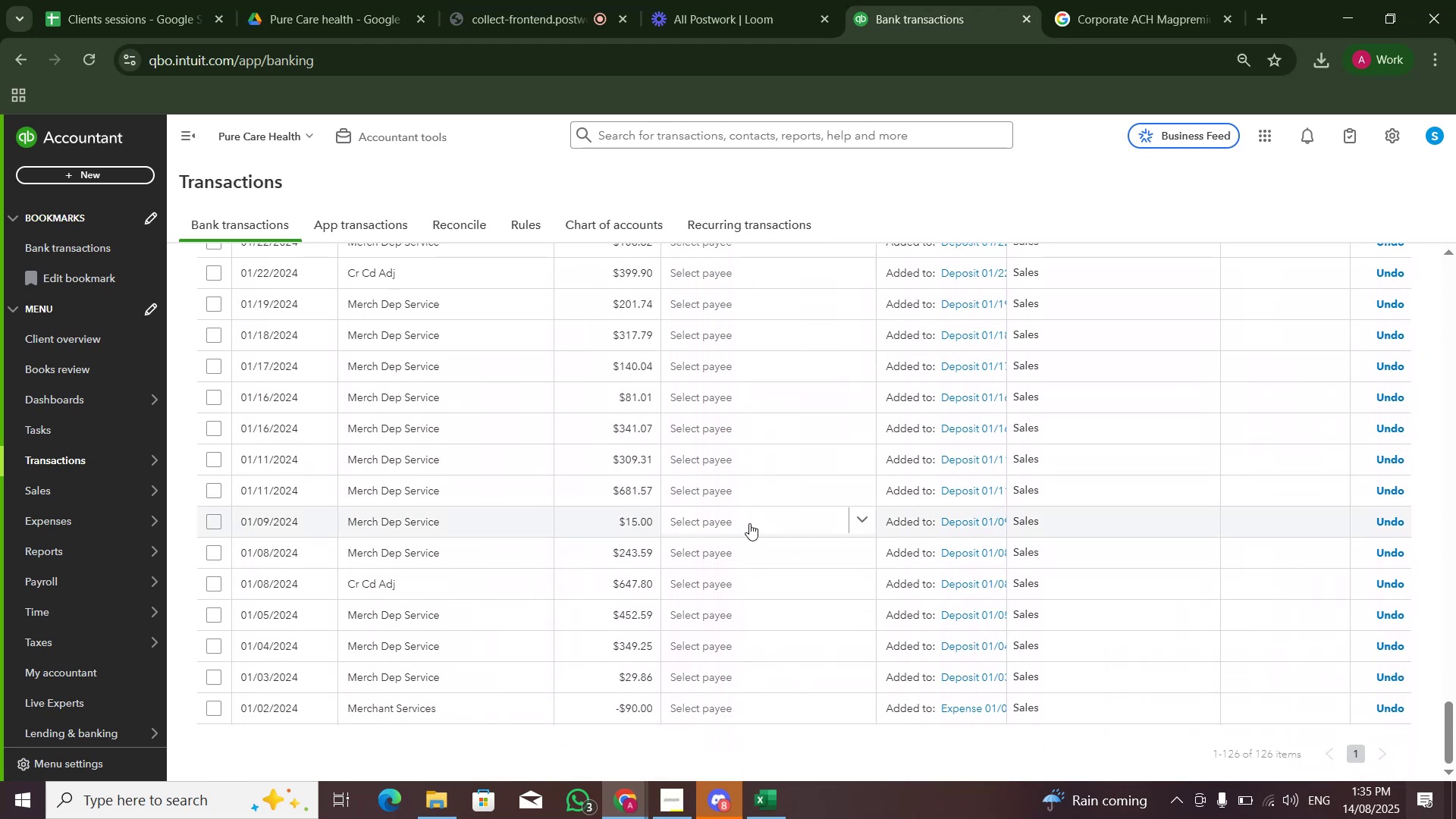 
scroll: coordinate [392, 416], scroll_direction: up, amount: 48.0
 